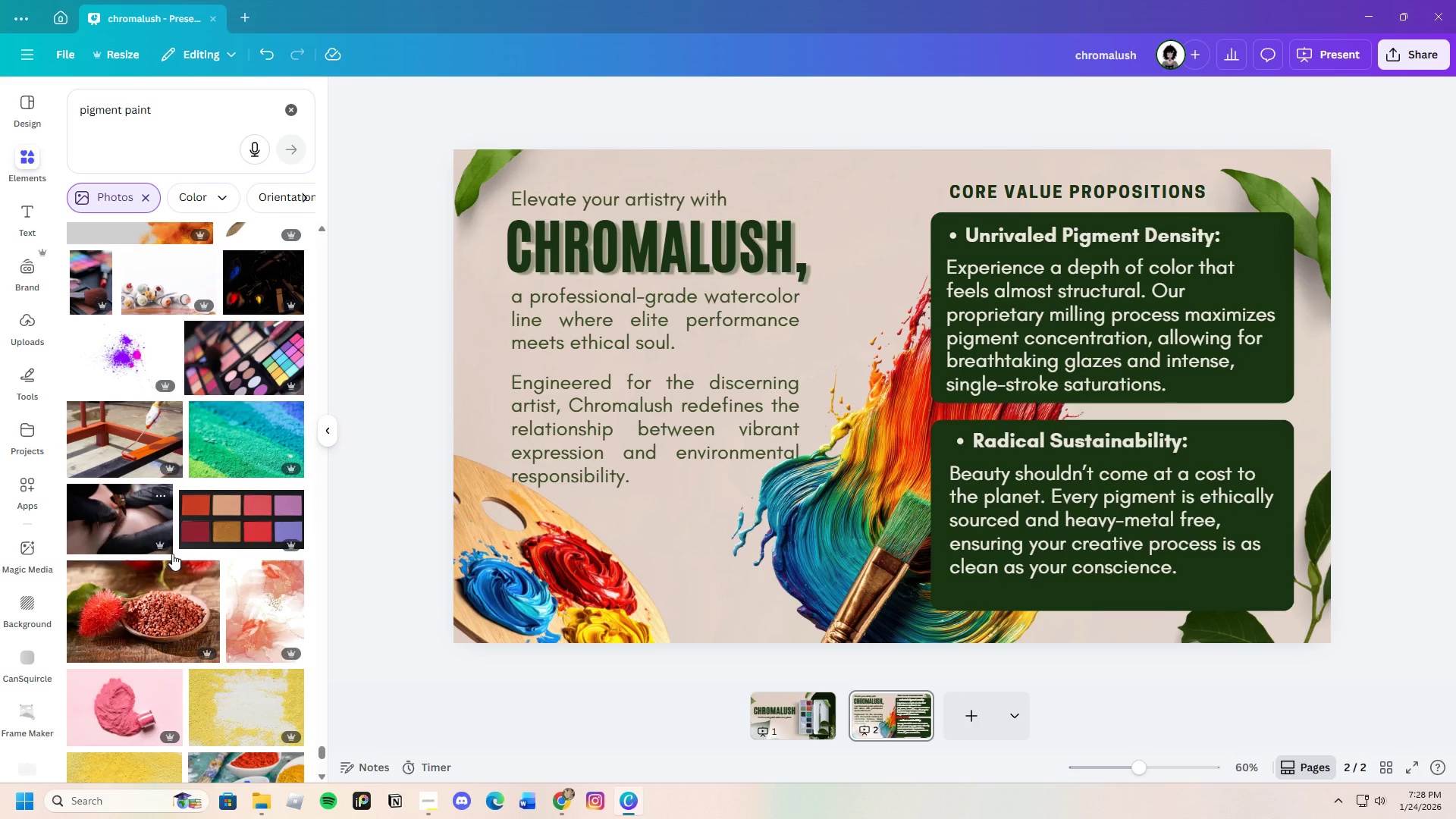 
wait(10.78)
 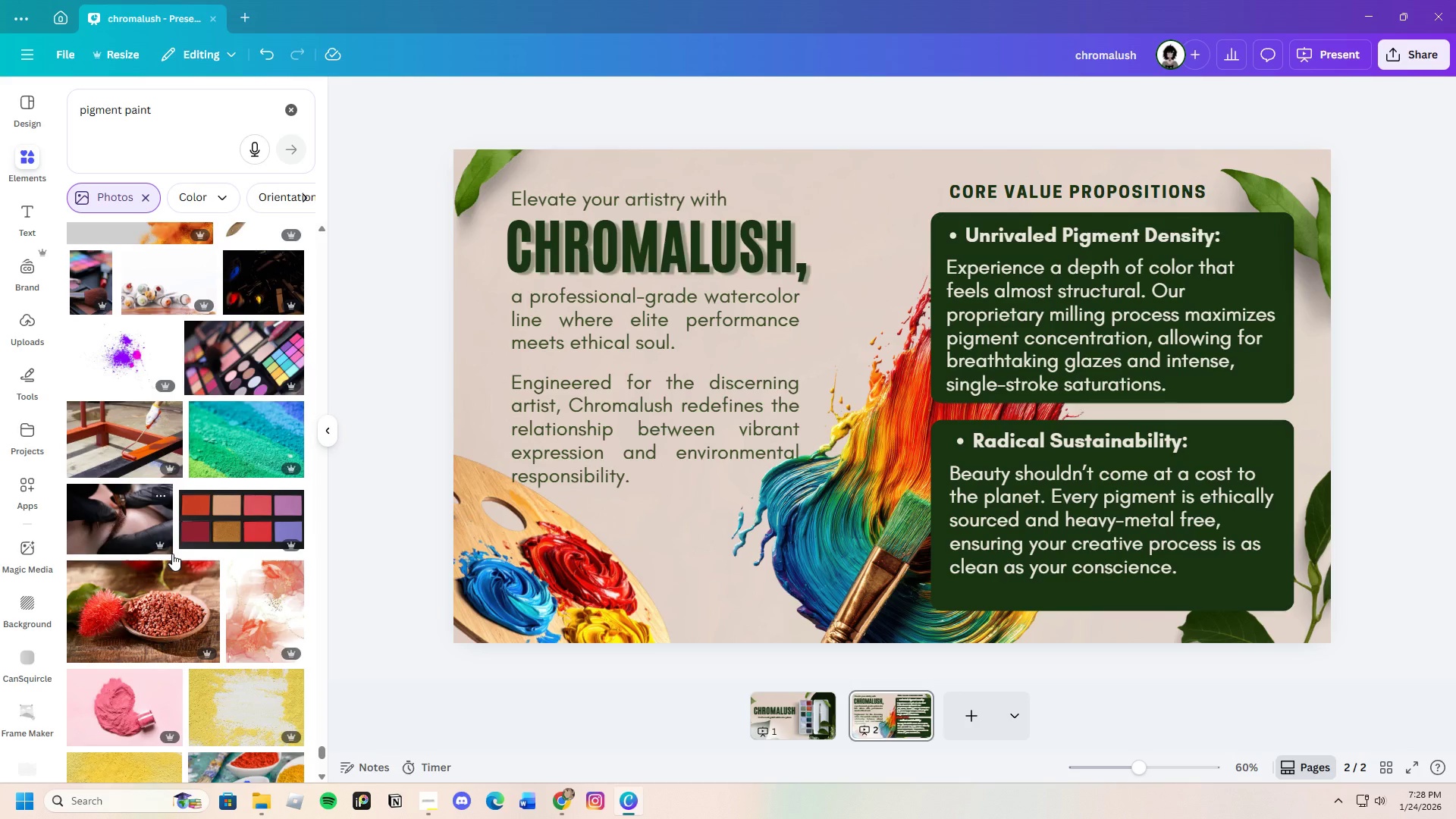 
double_click([1050, 500])
 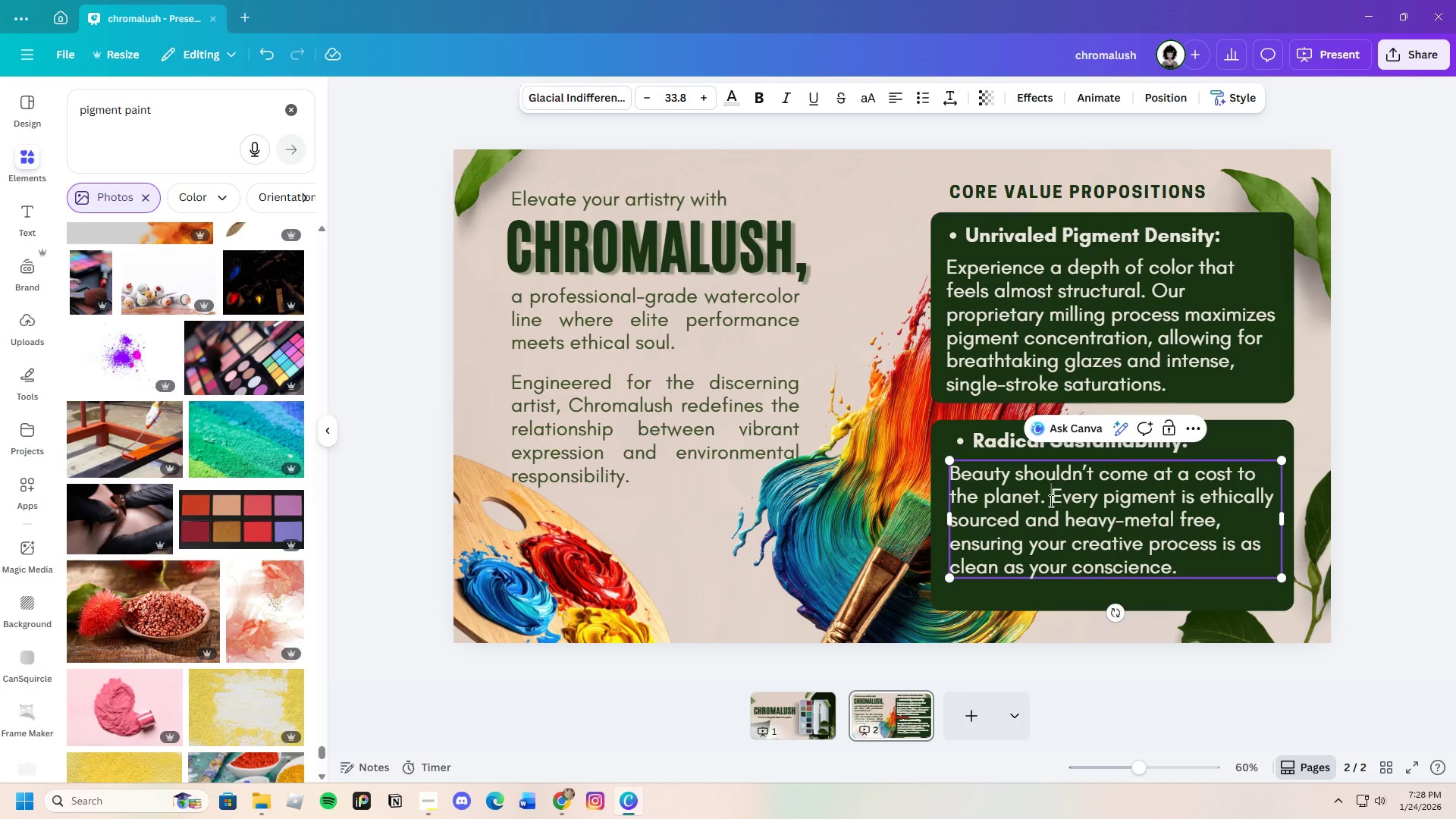 
left_click_drag(start_coordinate=[1050, 500], to_coordinate=[952, 468])
 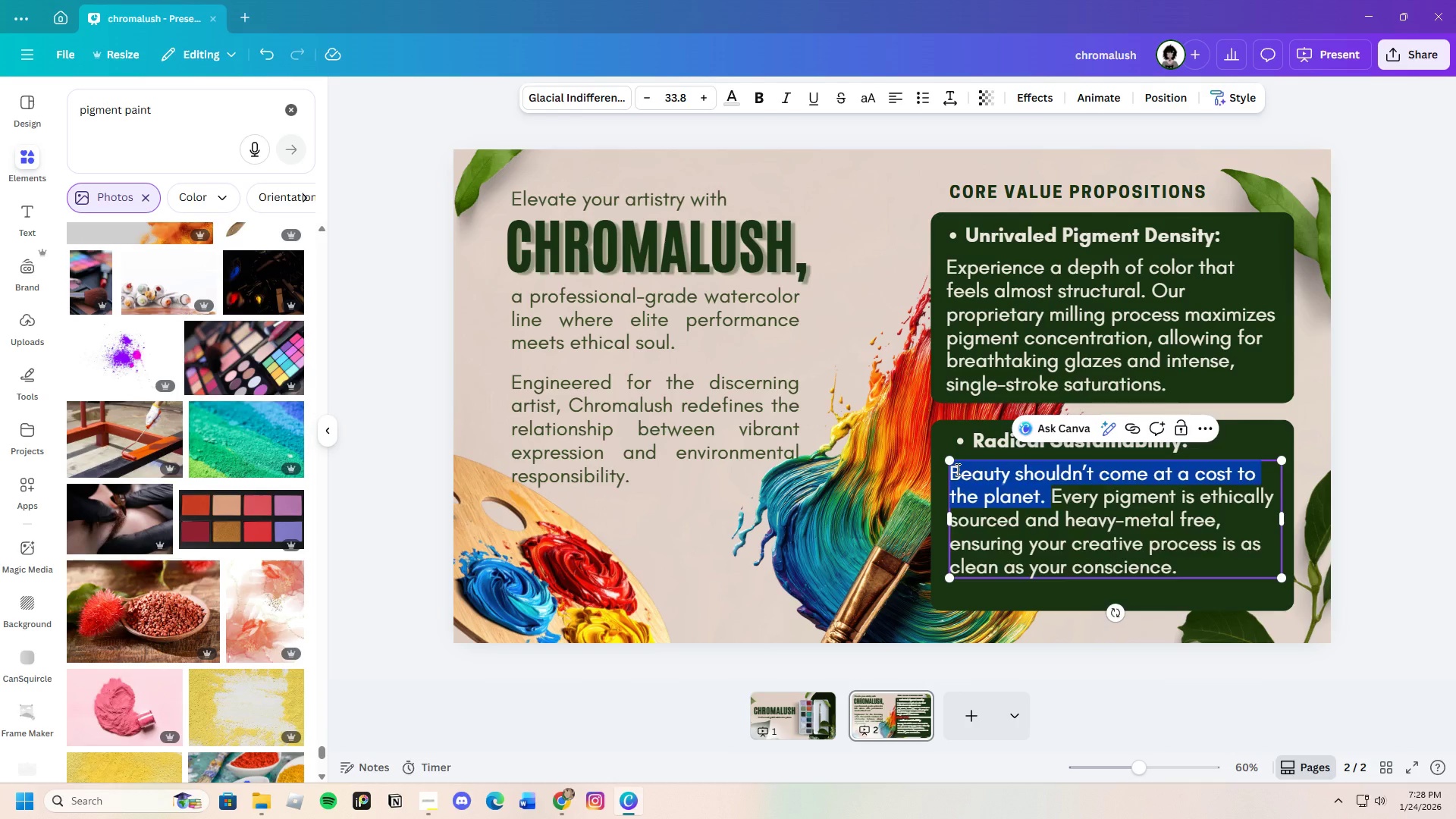 
key(Backspace)
 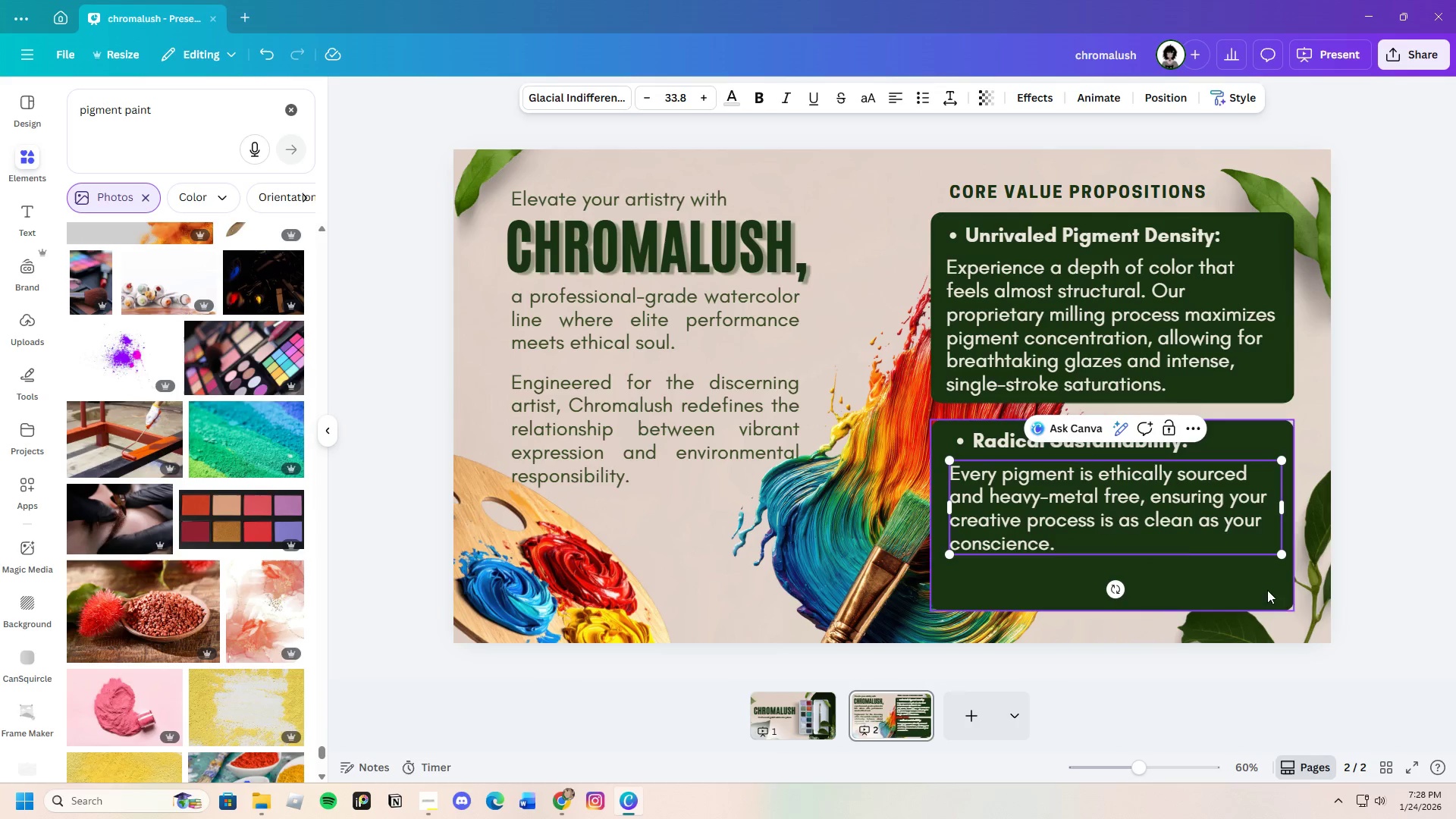 
left_click([1391, 559])
 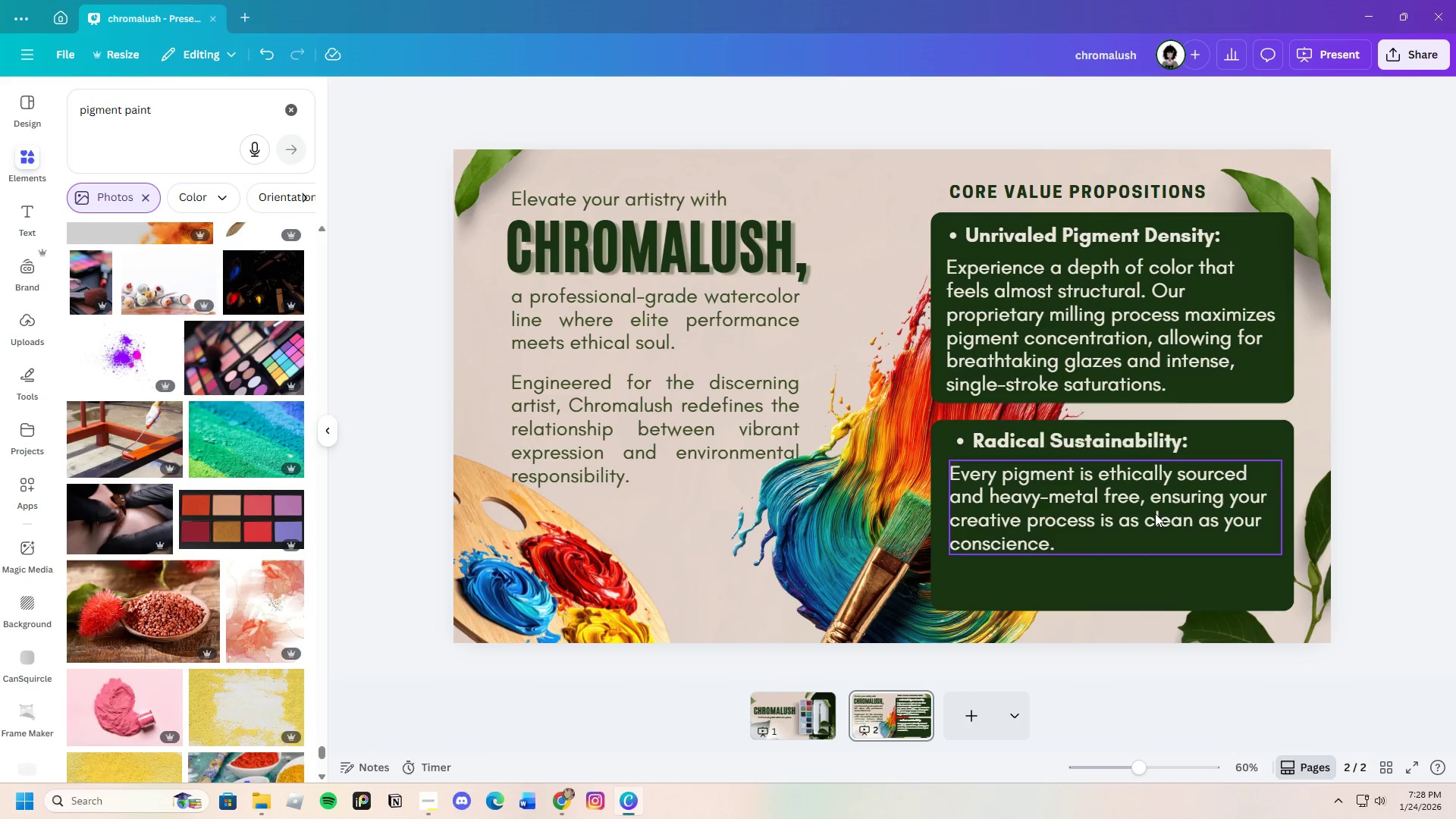 
left_click([1155, 513])
 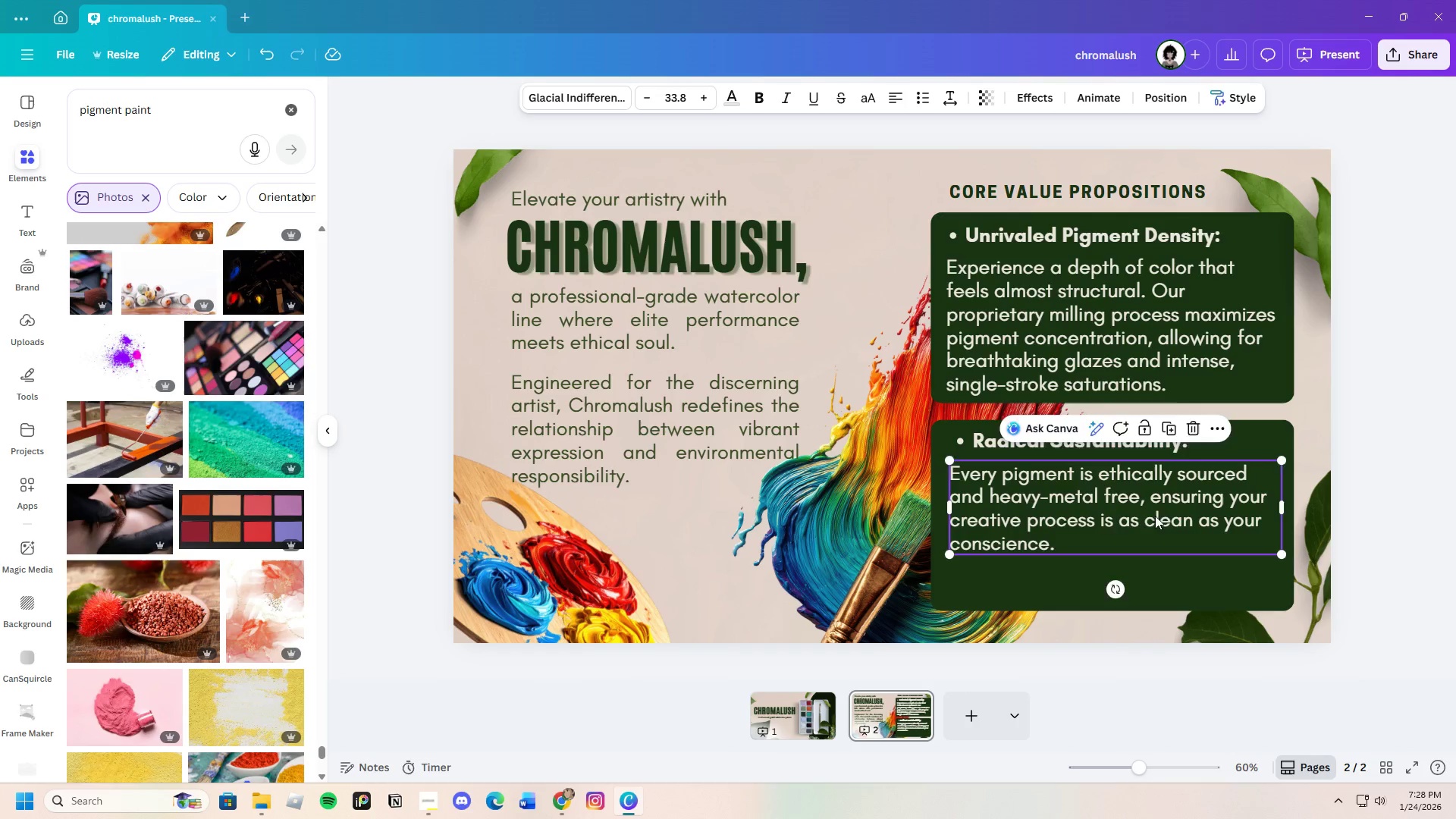 
left_click_drag(start_coordinate=[1155, 513], to_coordinate=[1156, 525])
 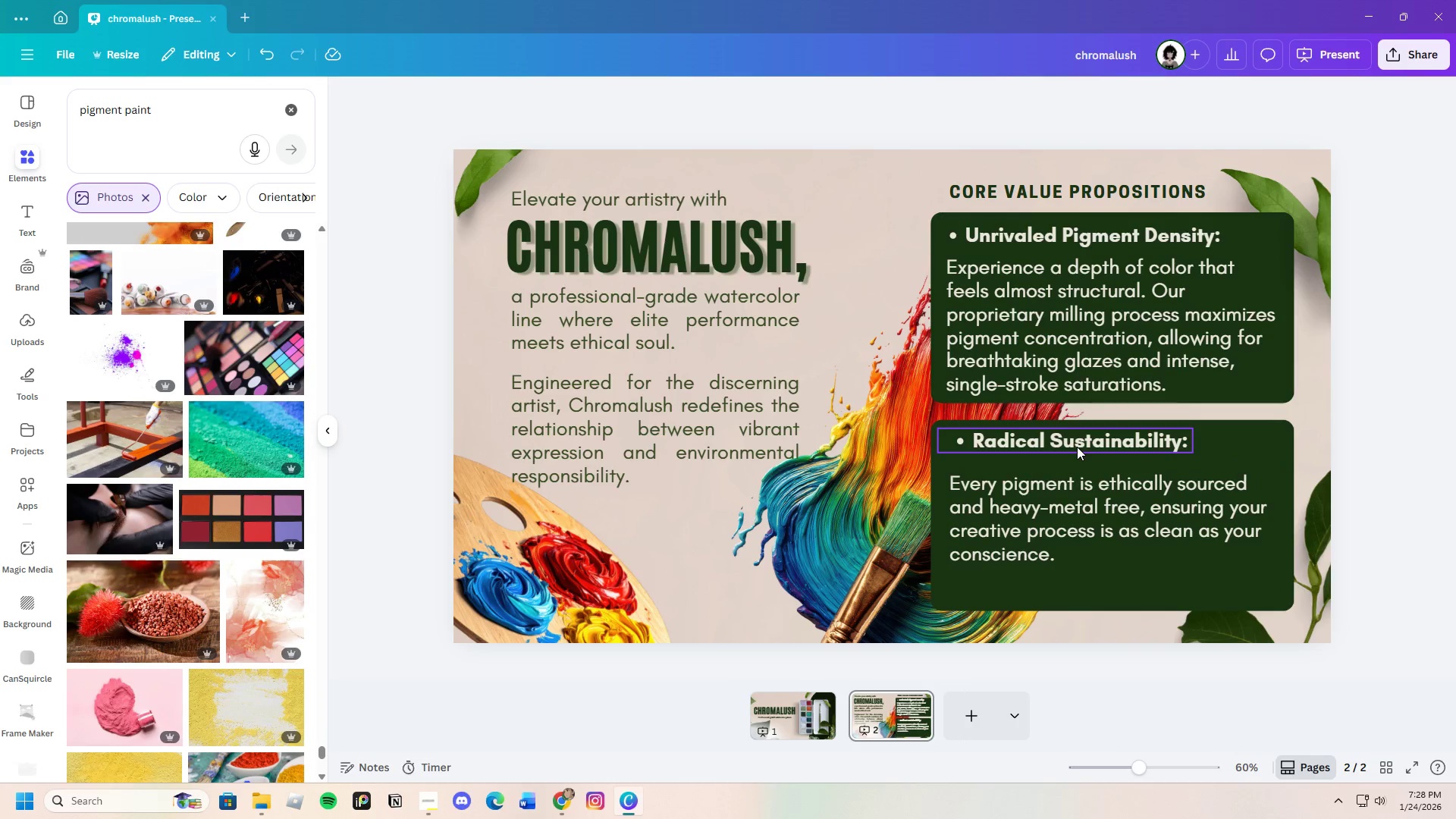 
left_click([1077, 447])
 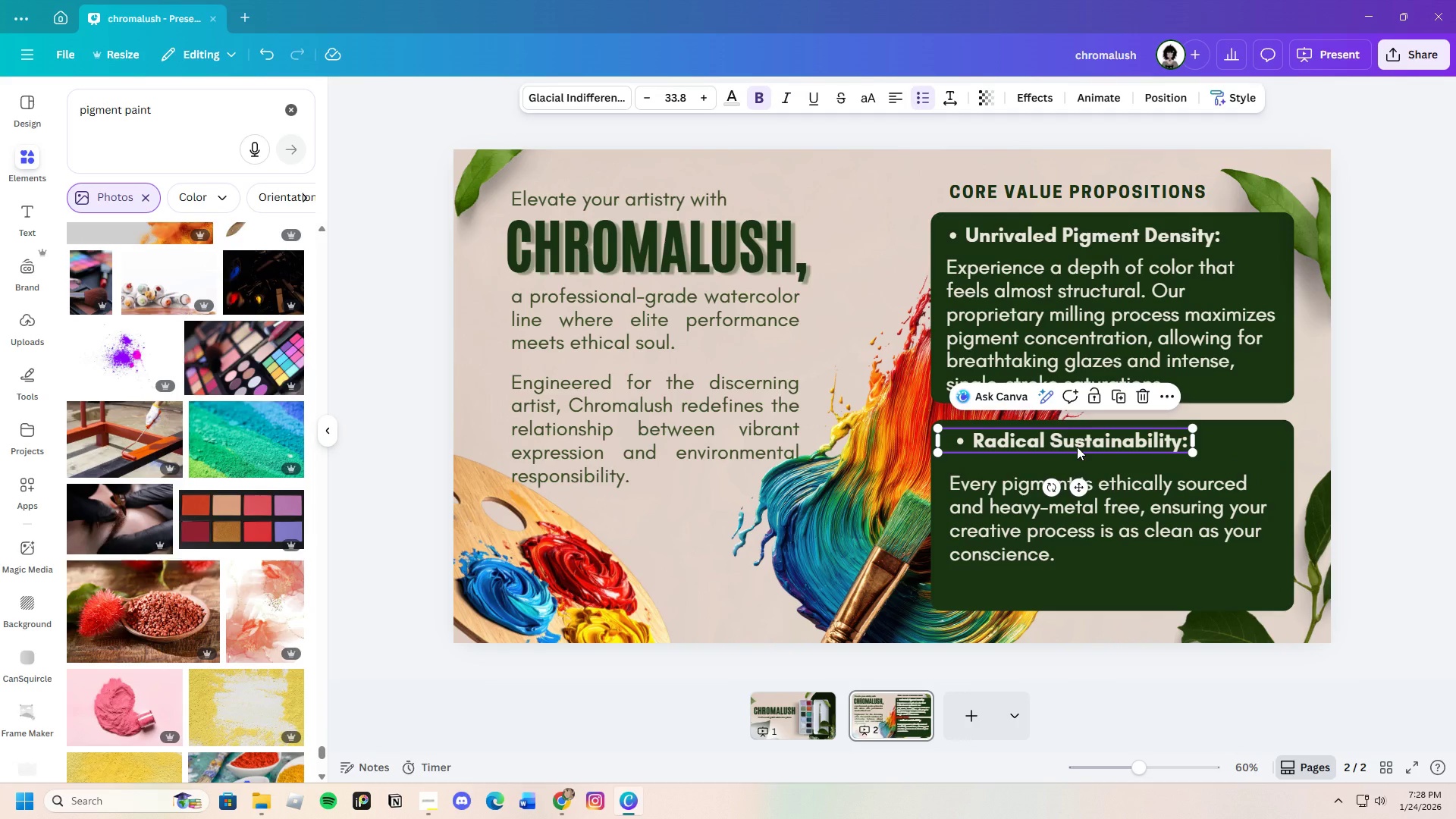 
left_click_drag(start_coordinate=[1077, 447], to_coordinate=[1077, 453])
 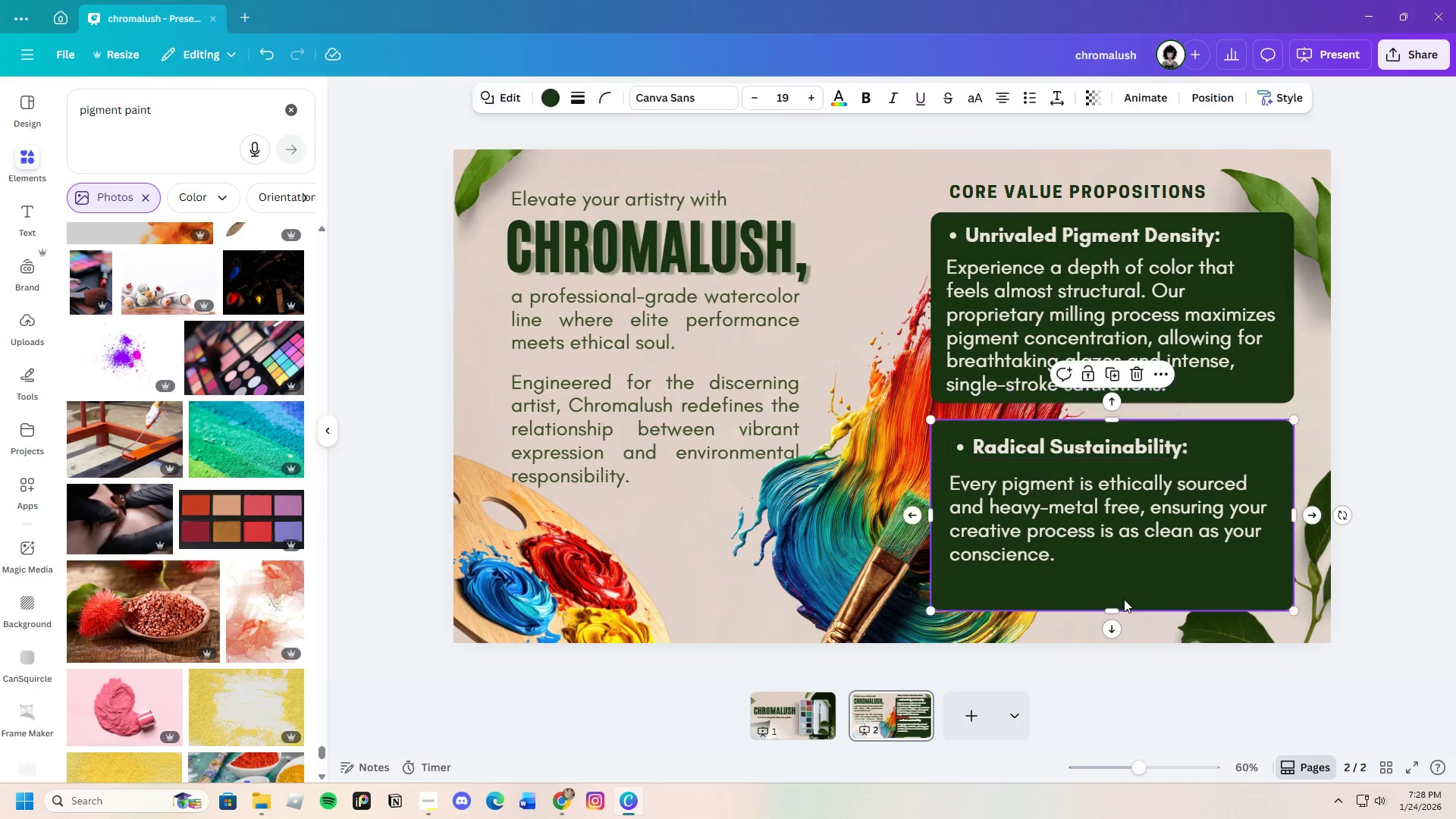 
left_click([1124, 599])
 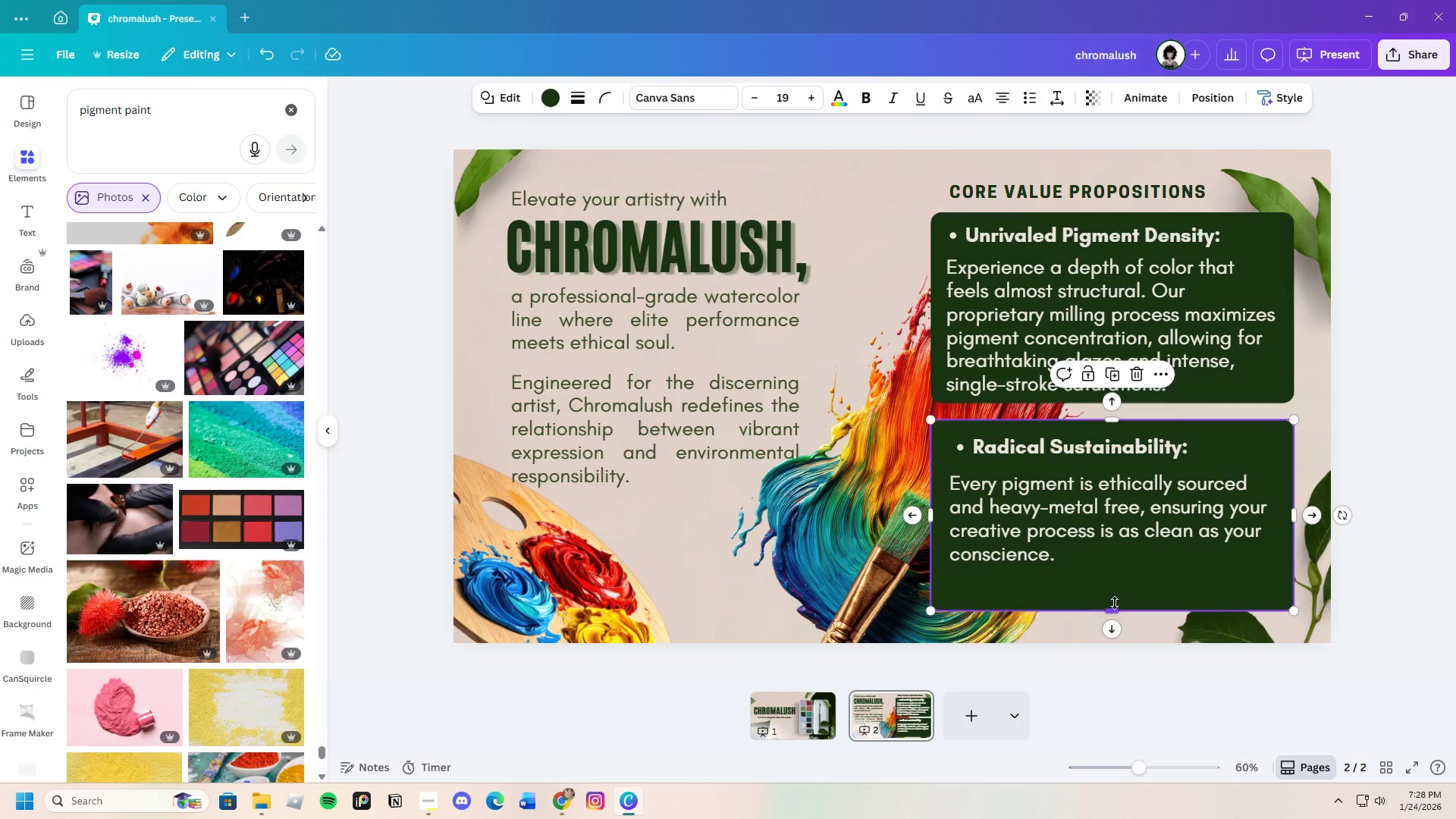 
left_click_drag(start_coordinate=[1115, 610], to_coordinate=[1118, 590])
 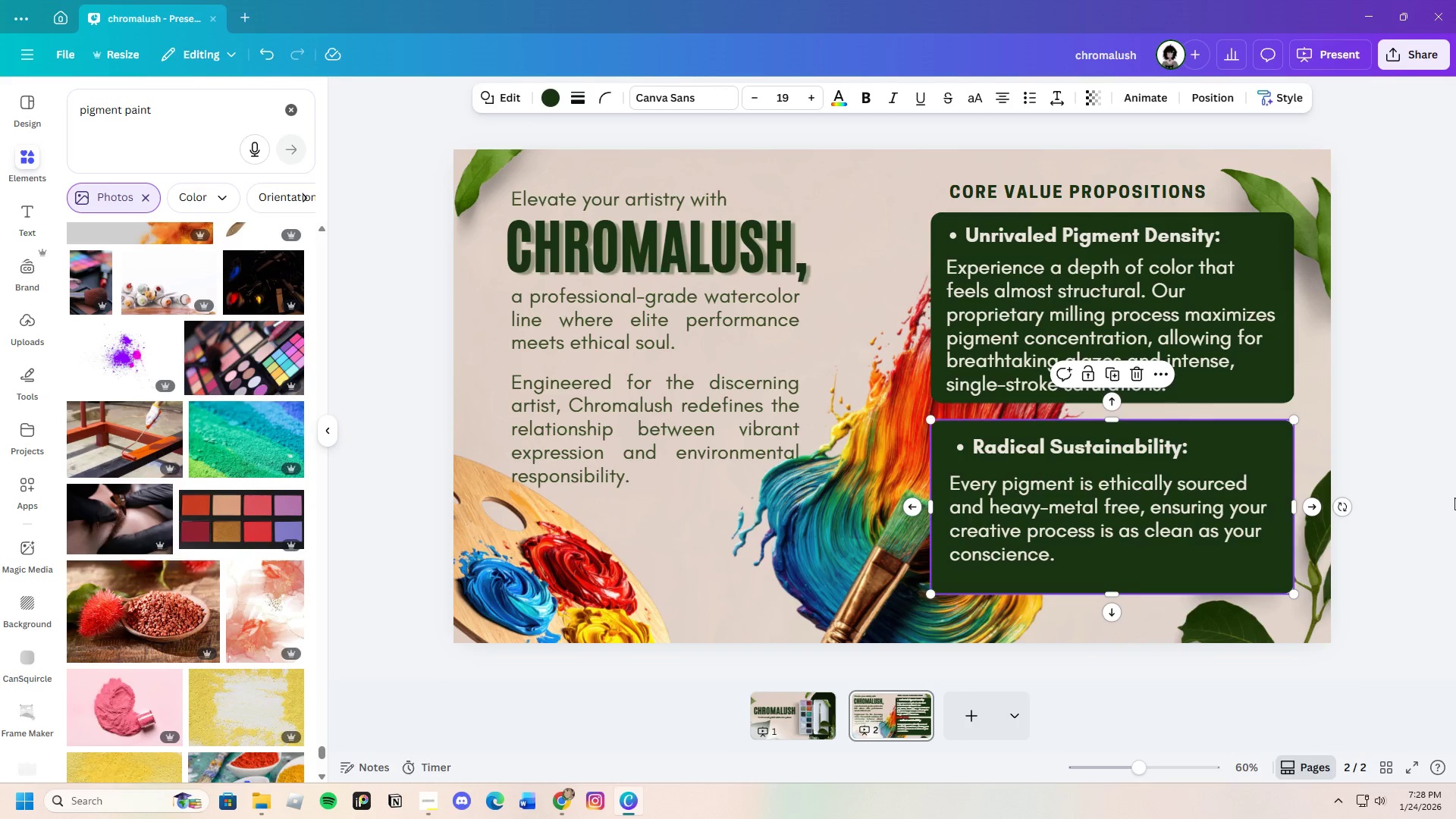 
left_click([1414, 460])
 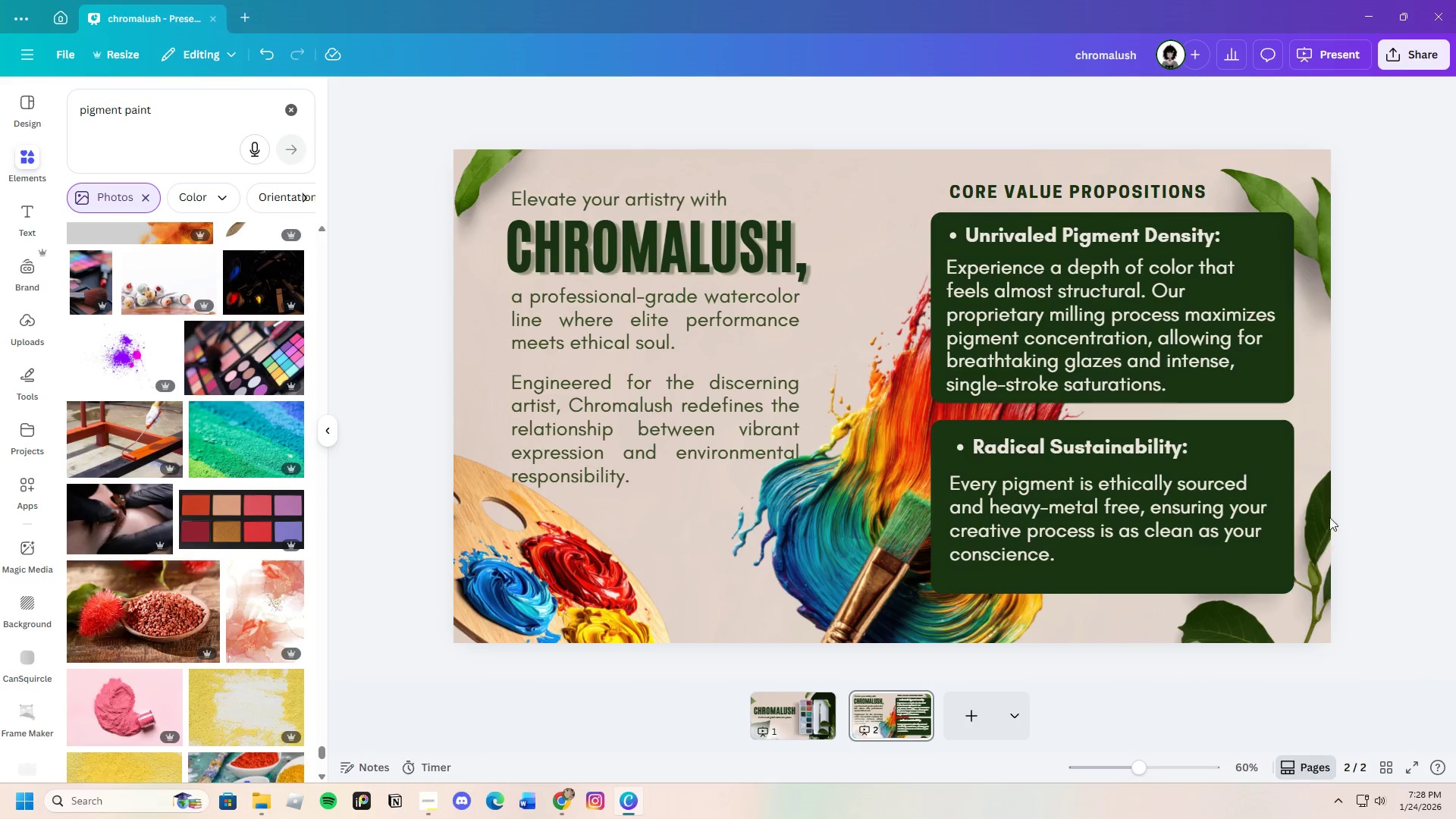 
wait(21.06)
 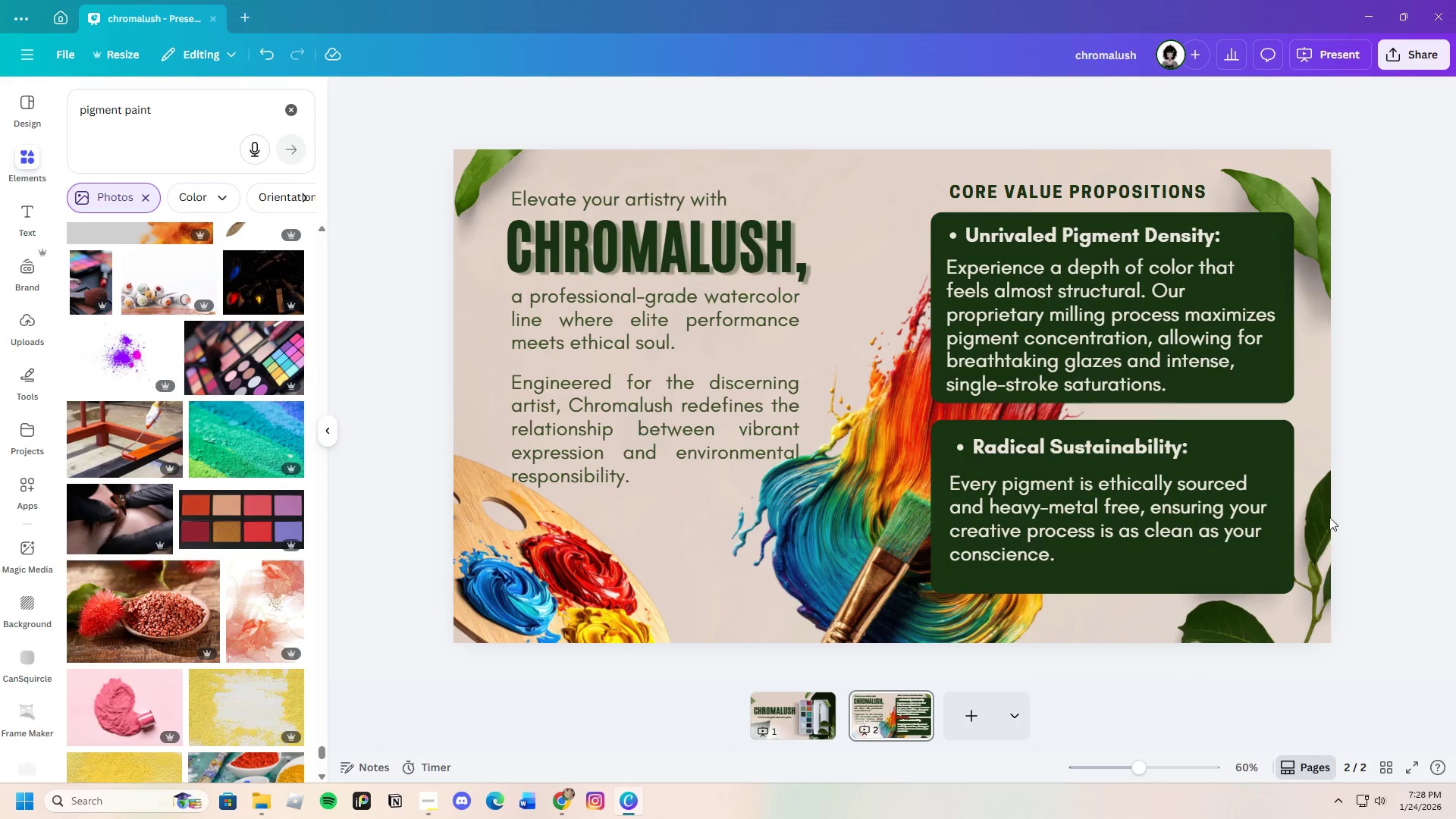 
scroll: coordinate [242, 595], scroll_direction: down, amount: 10.0
 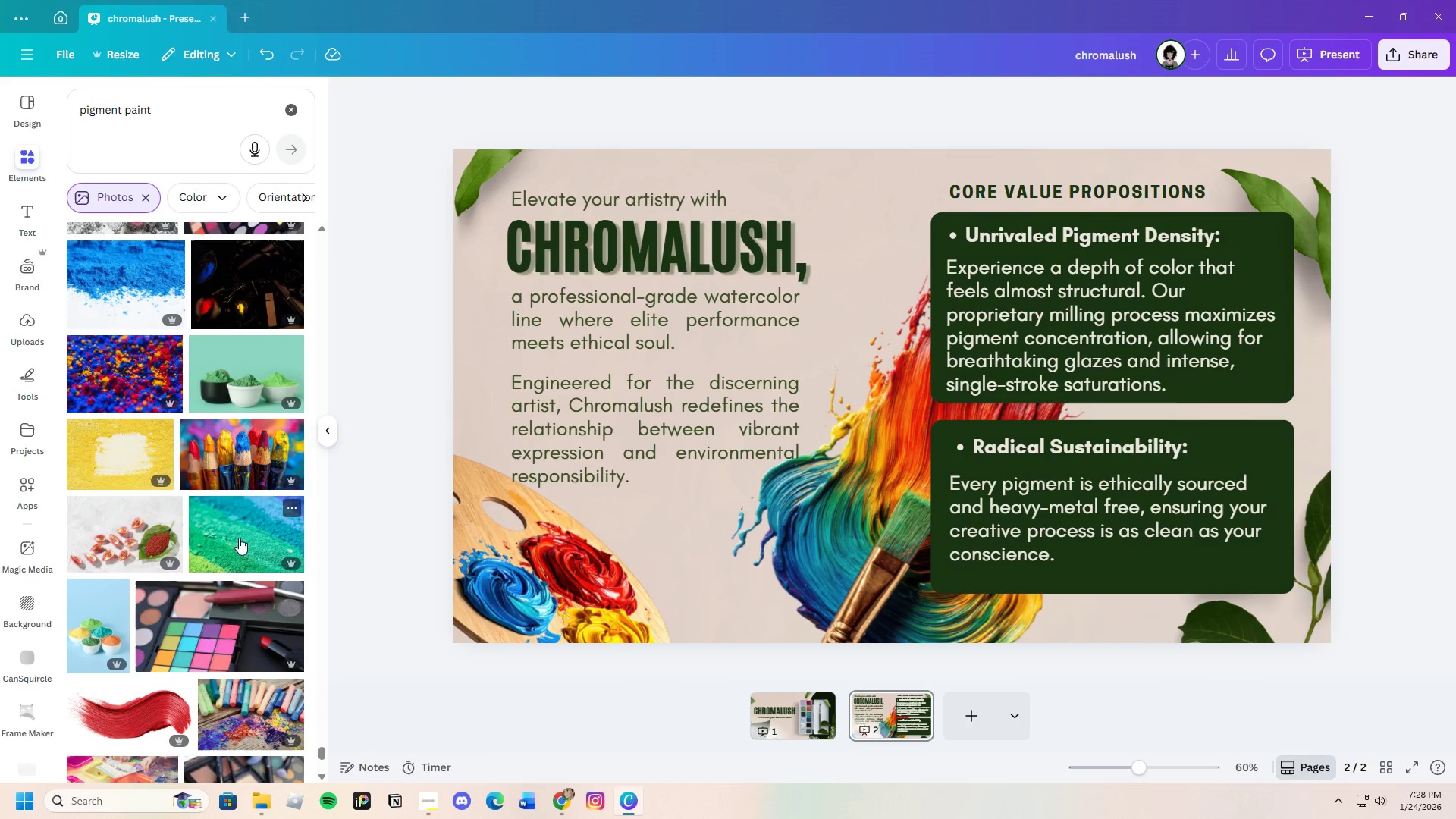 
mouse_move([256, 620])
 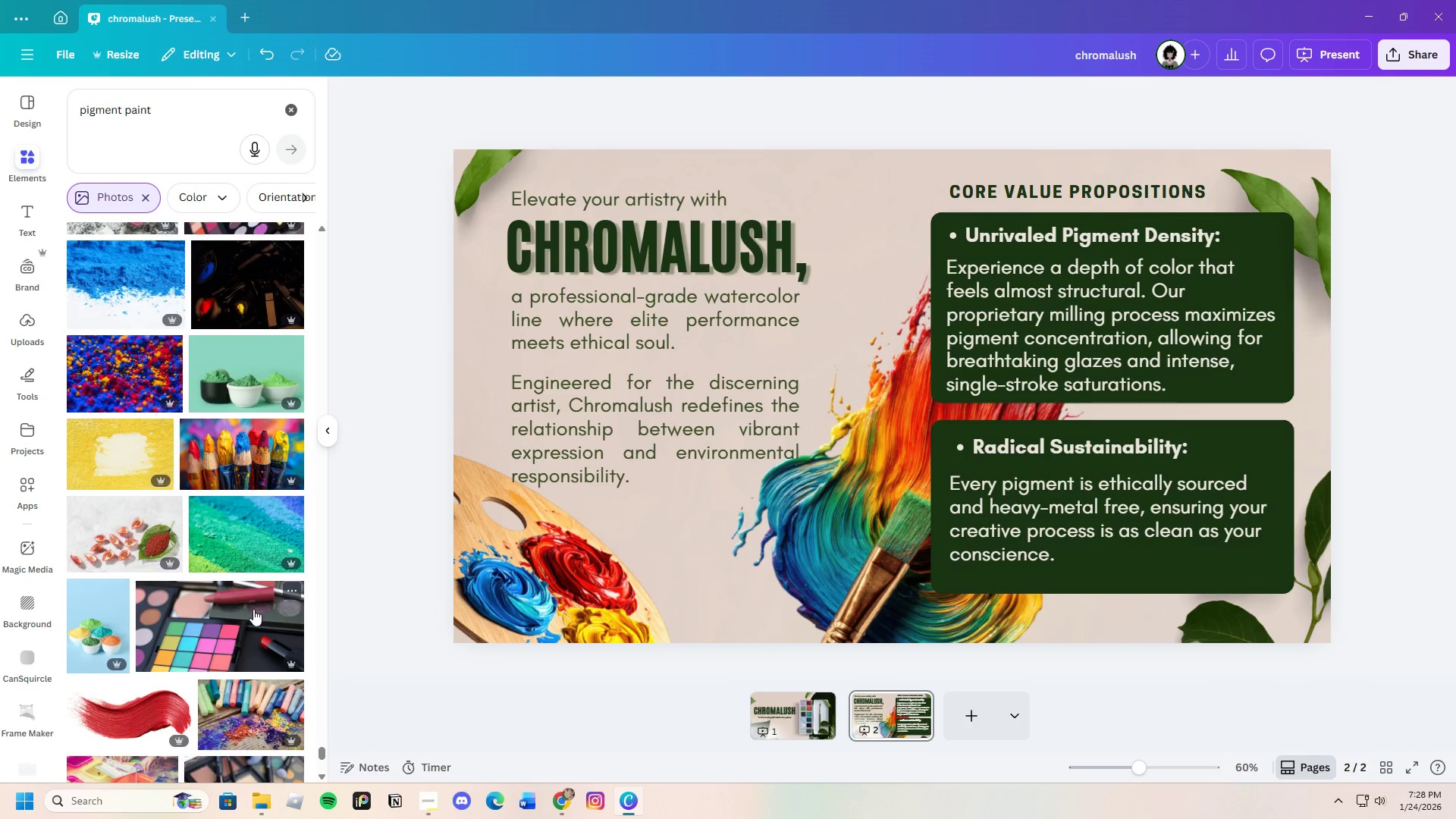 
scroll: coordinate [248, 618], scroll_direction: down, amount: 7.0
 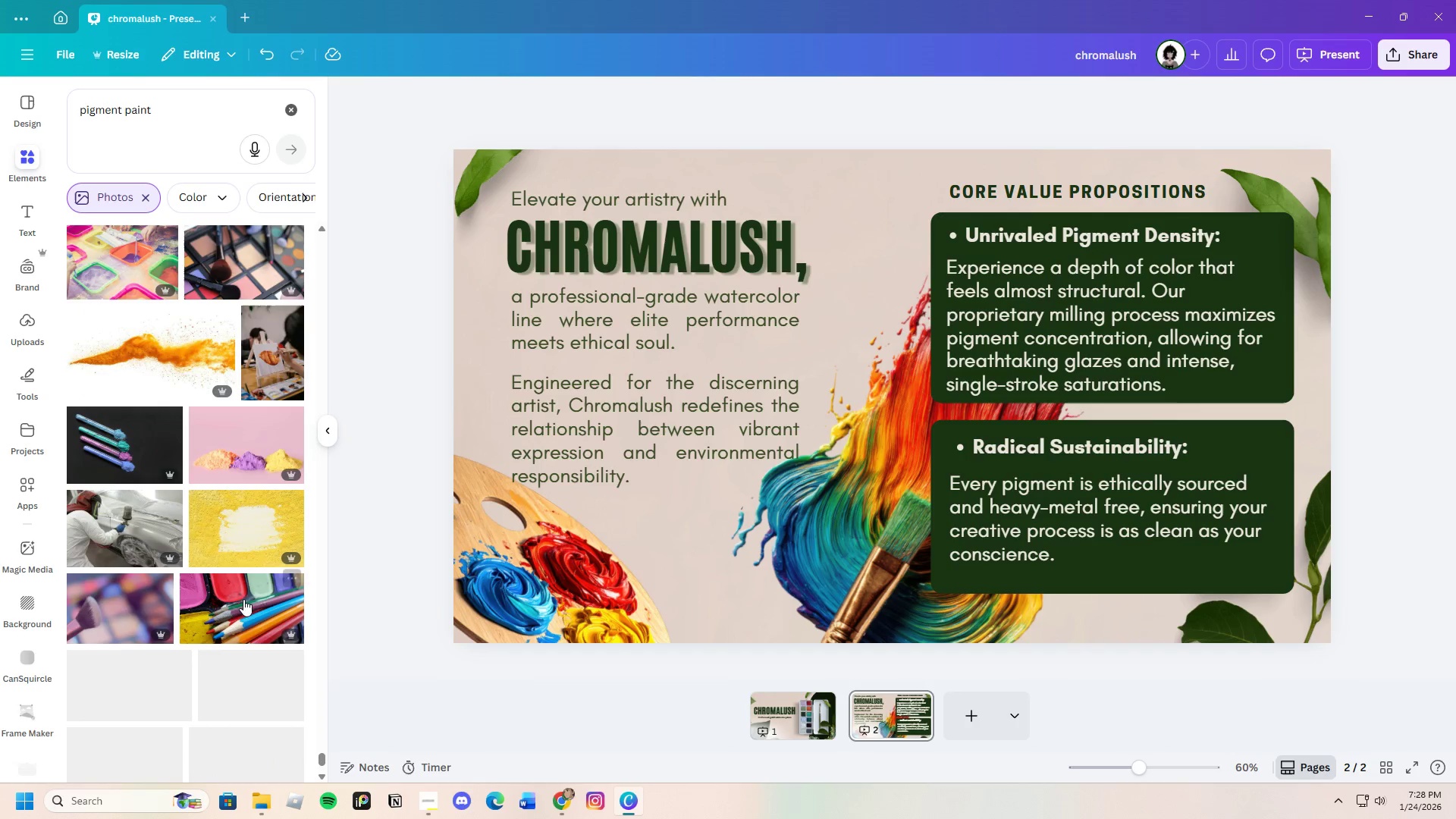 
mouse_move([234, 588])
 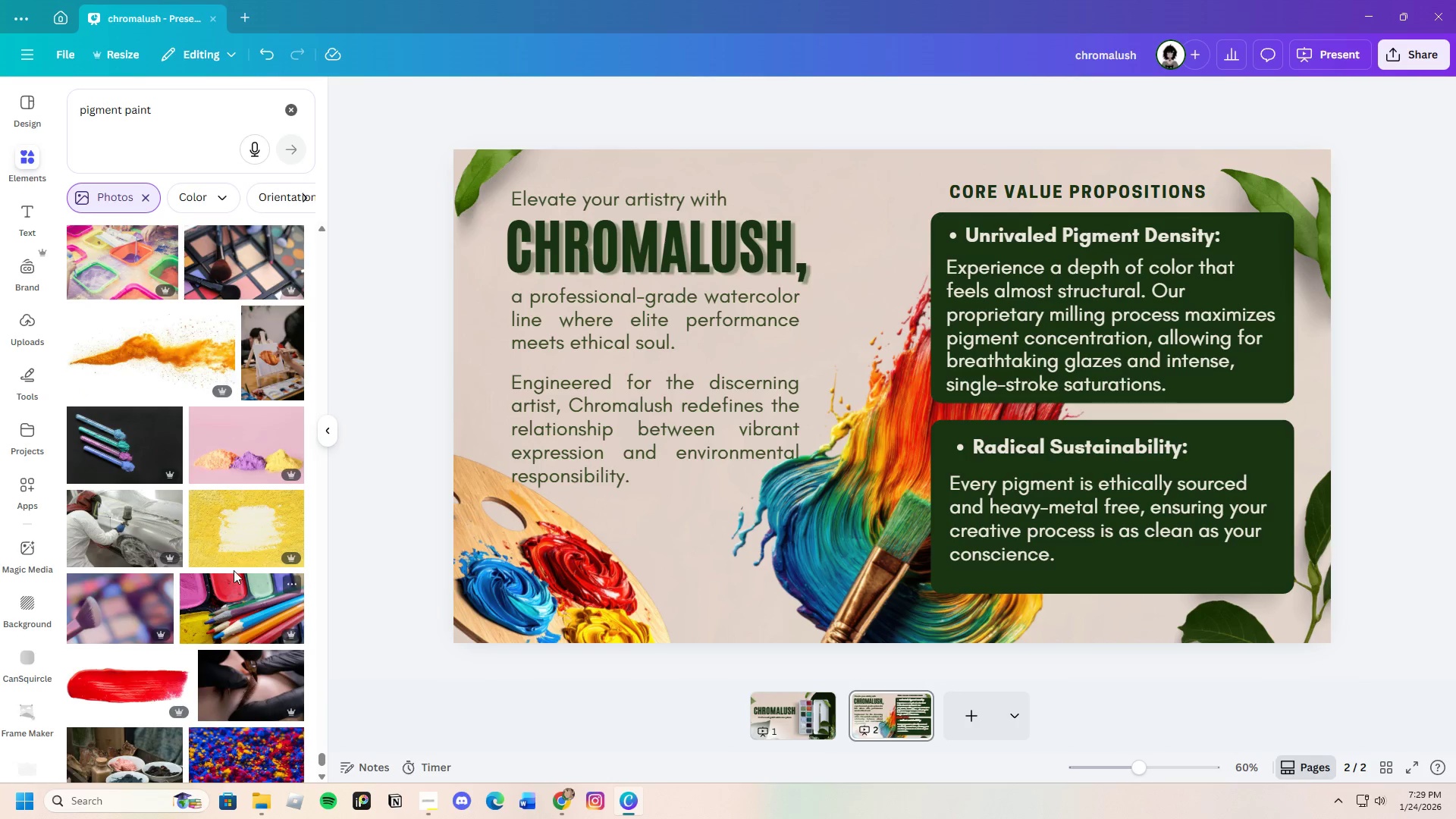 
scroll: coordinate [226, 582], scroll_direction: down, amount: 10.0
 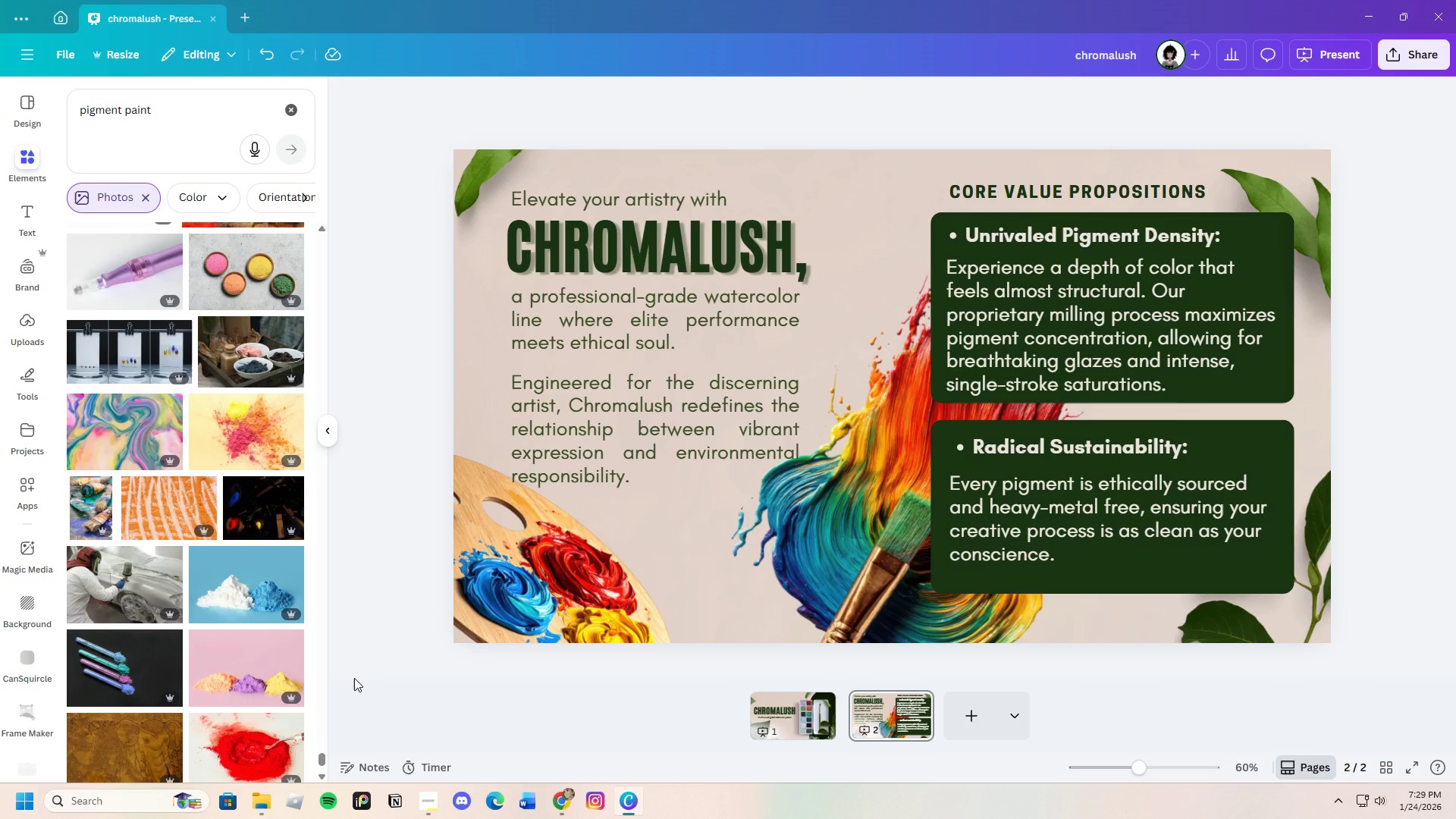 
wait(48.31)
 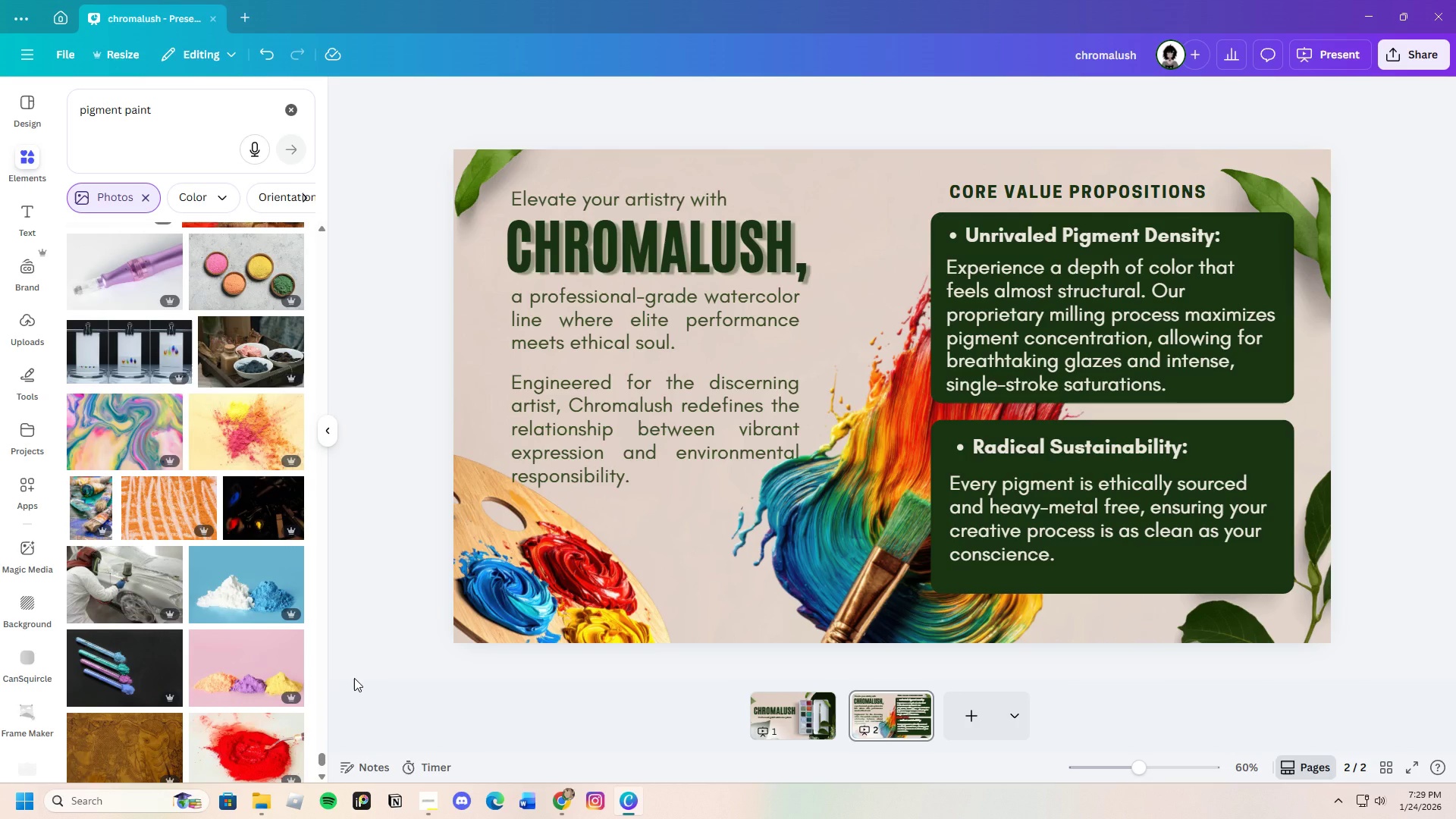 
scroll: coordinate [184, 709], scroll_direction: down, amount: 9.0
 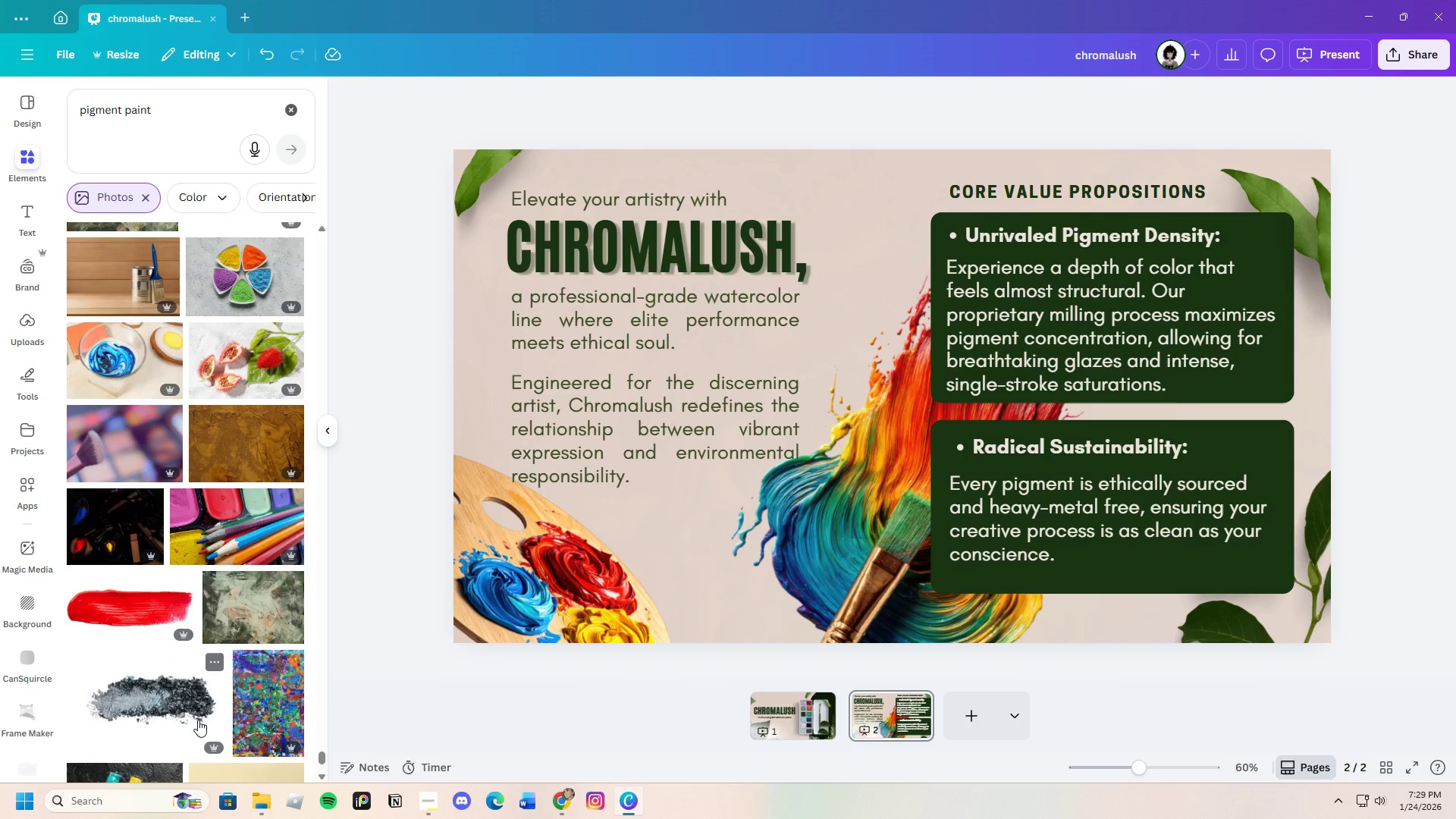 
wait(8.35)
 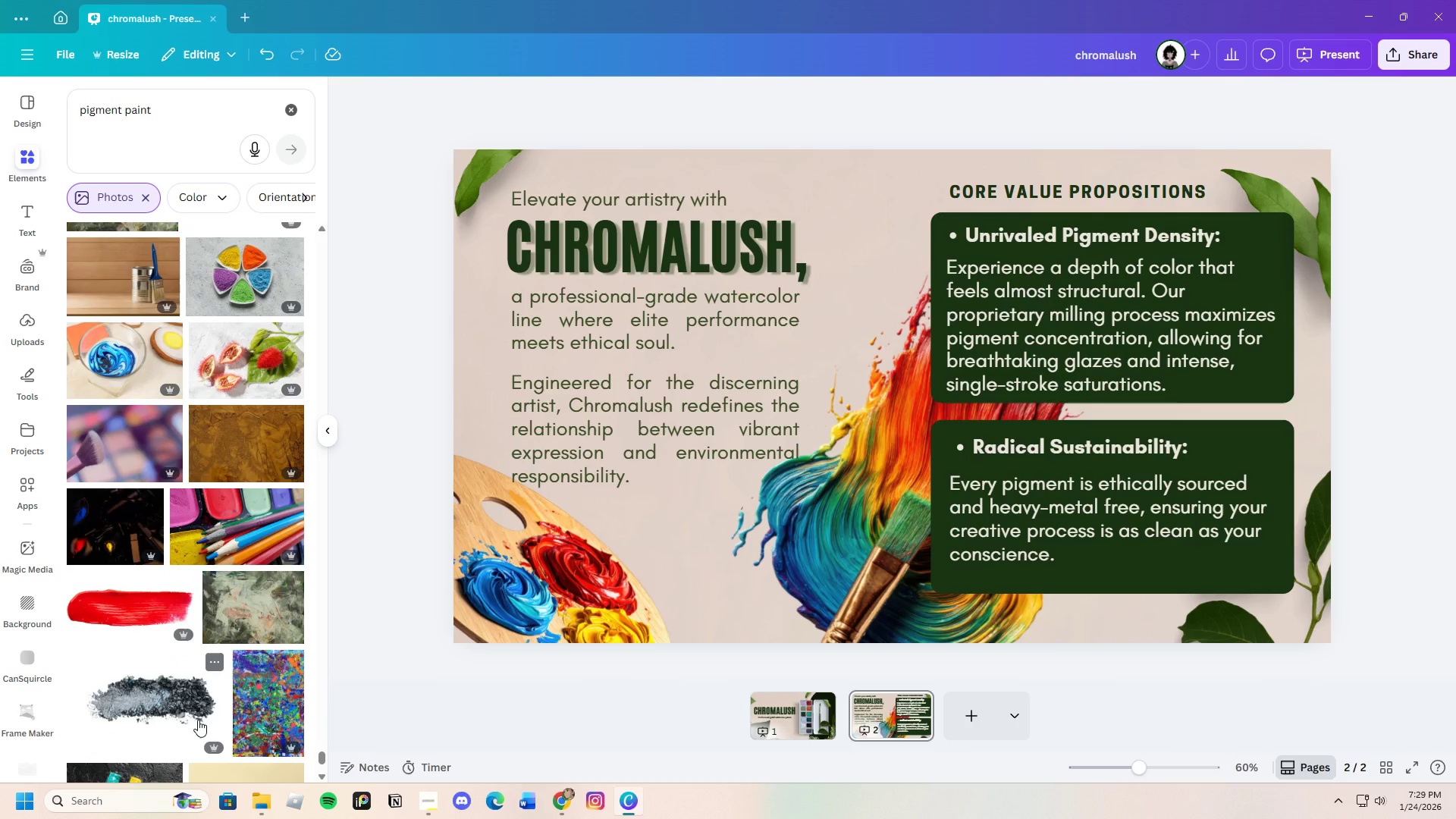 
scroll: coordinate [198, 702], scroll_direction: down, amount: 7.0
 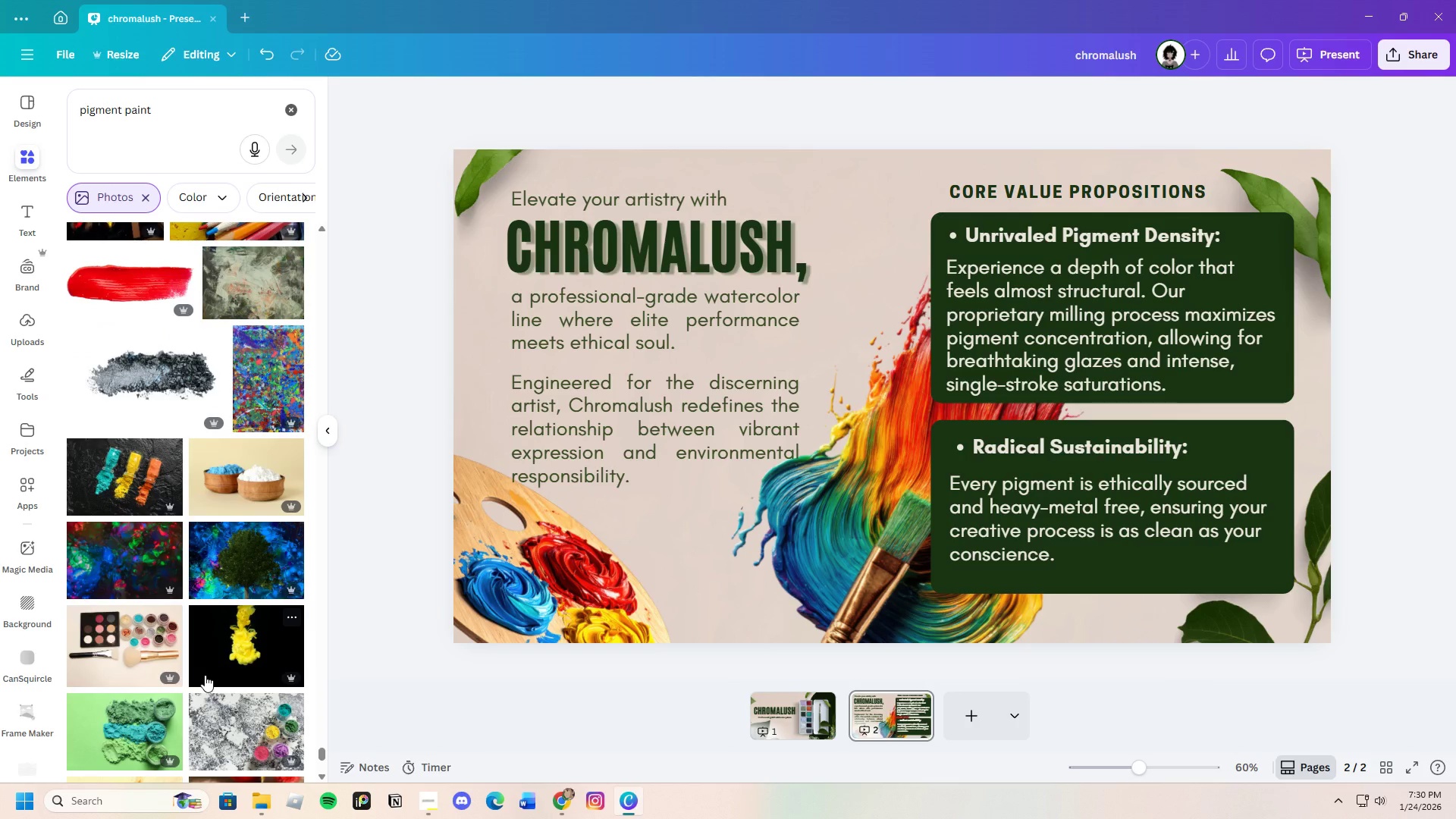 
wait(8.67)
 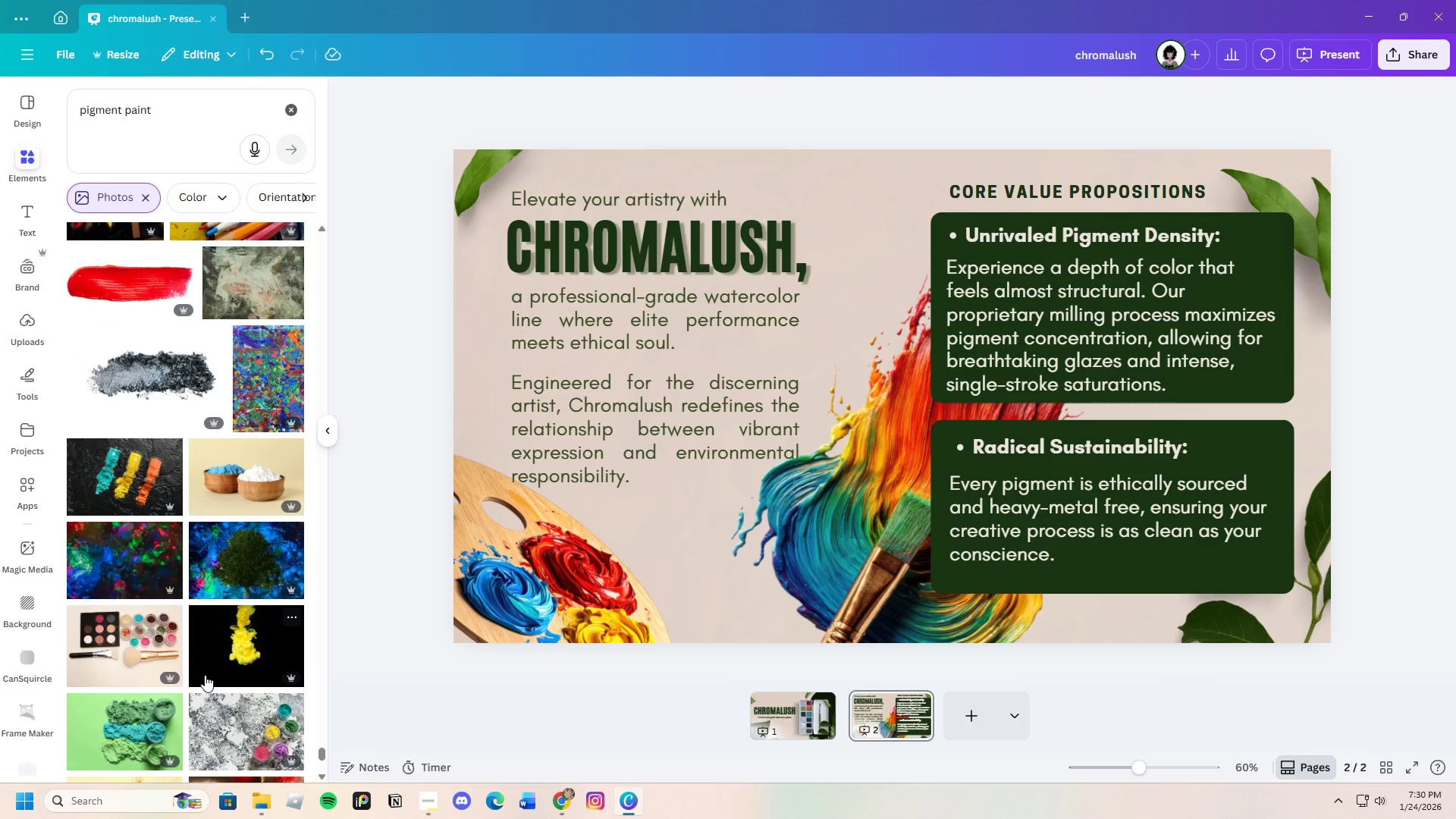 
scroll: coordinate [192, 629], scroll_direction: down, amount: 12.0
 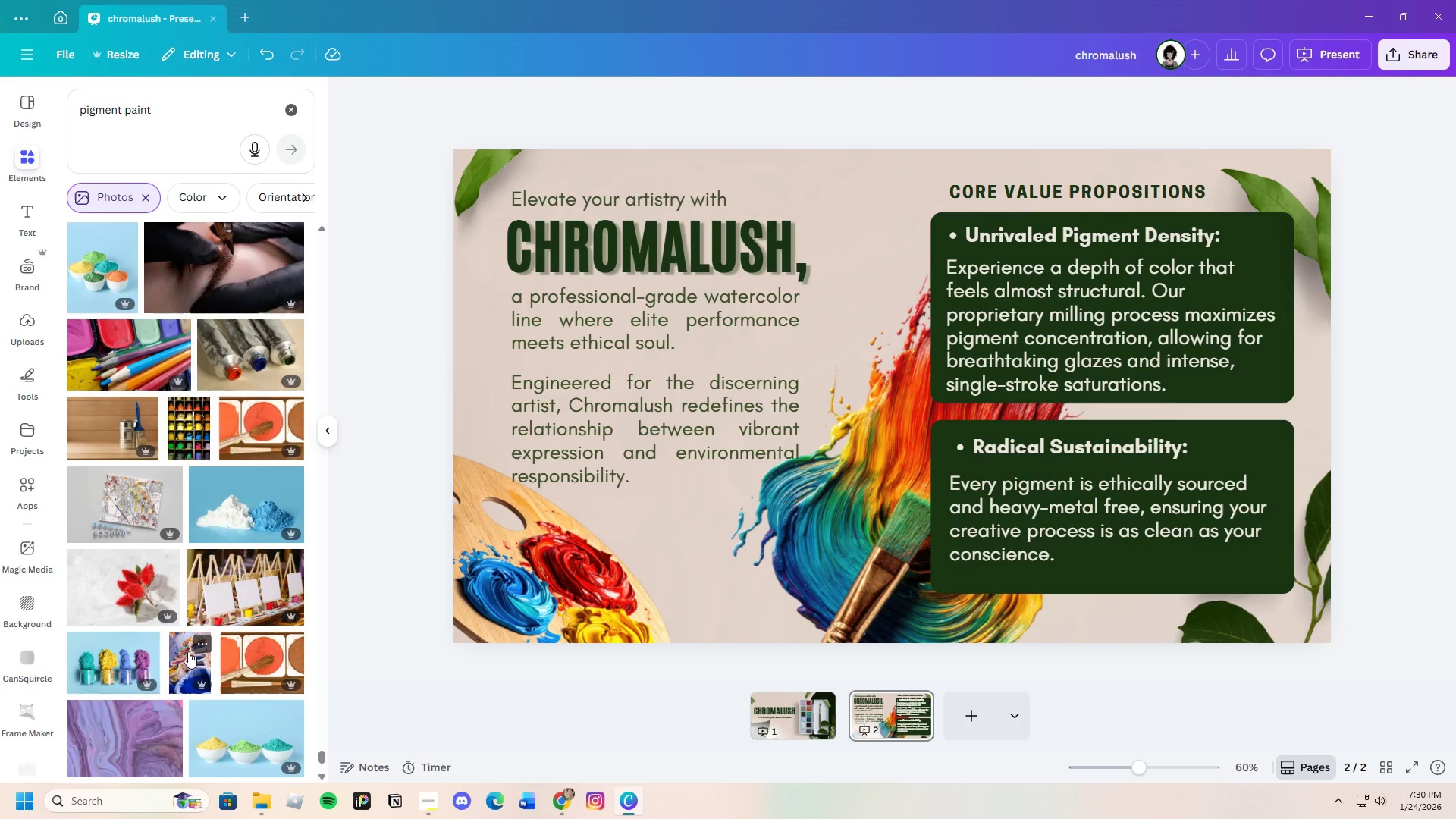 
wait(11.19)
 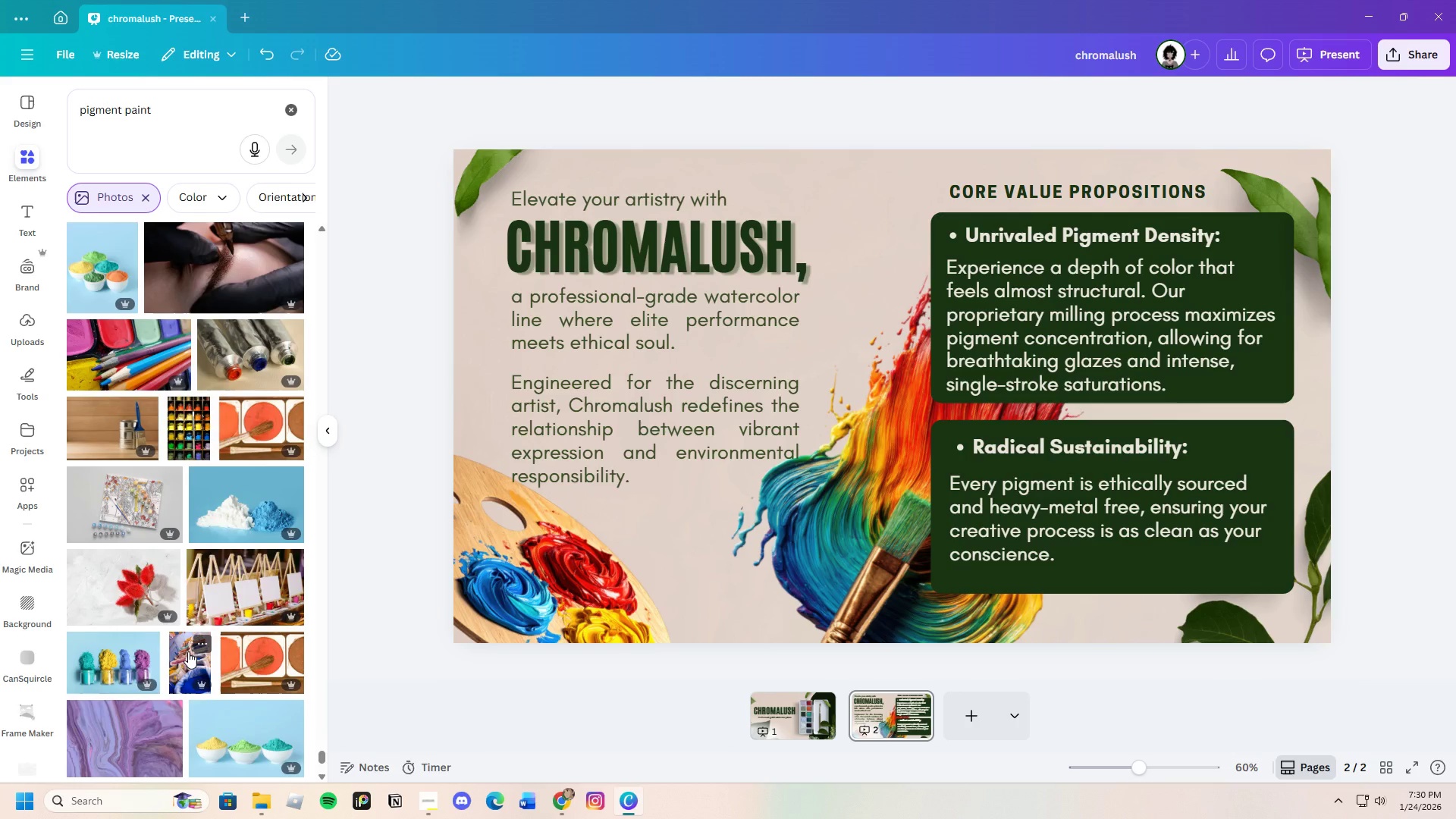 
scroll: coordinate [184, 663], scroll_direction: down, amount: 3.0
 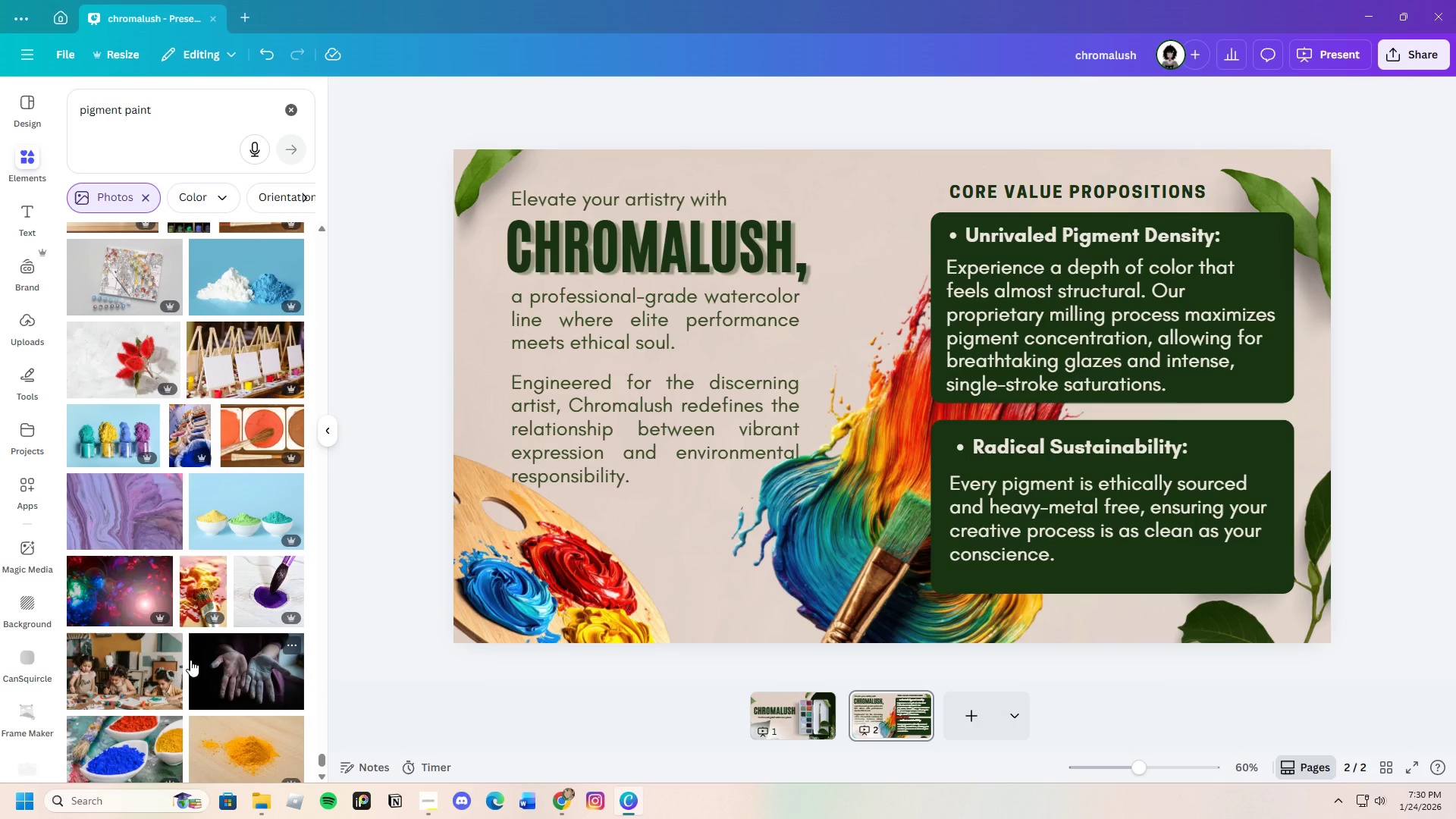 
wait(6.39)
 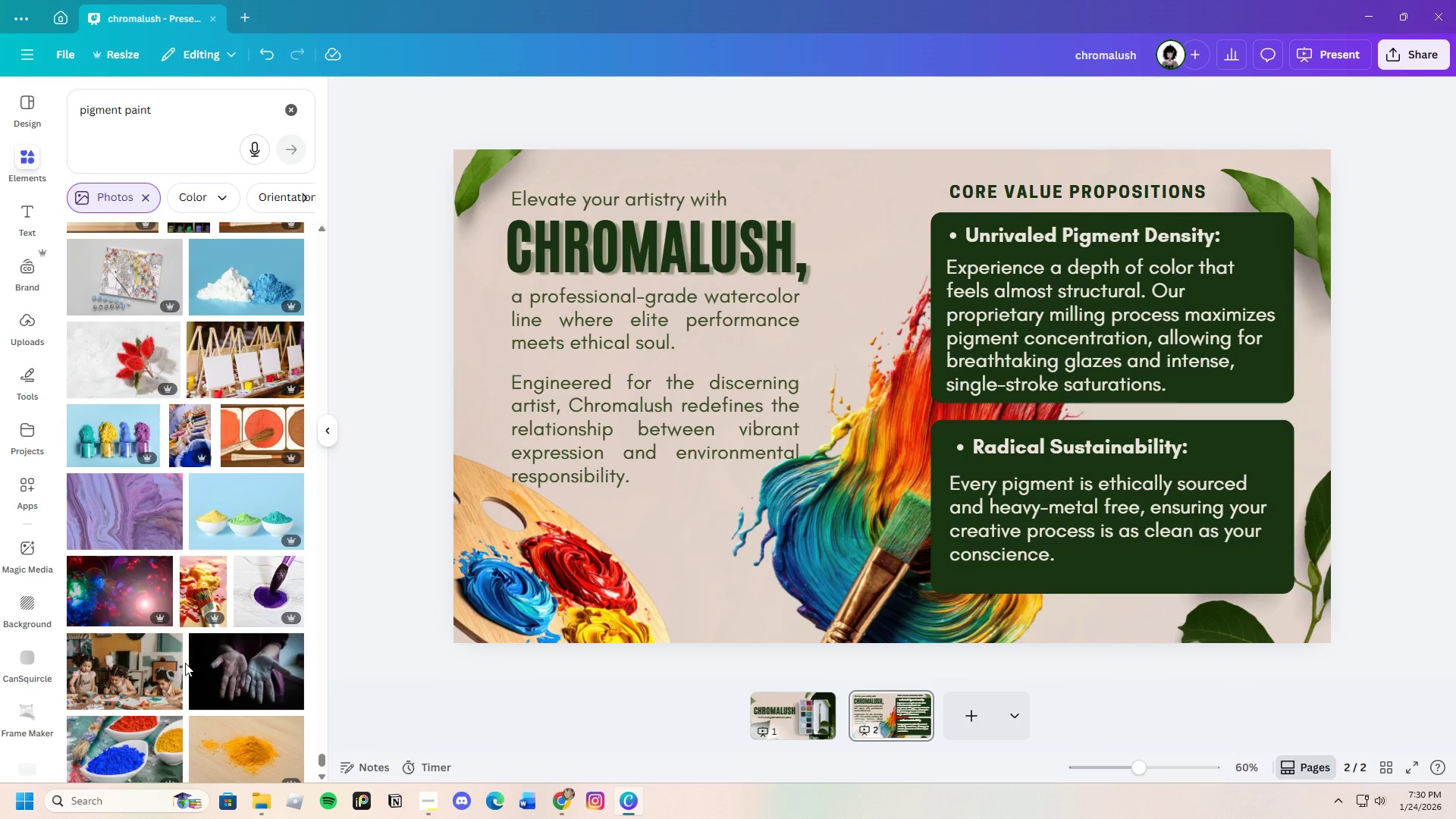 
scroll: coordinate [192, 670], scroll_direction: down, amount: 16.0
 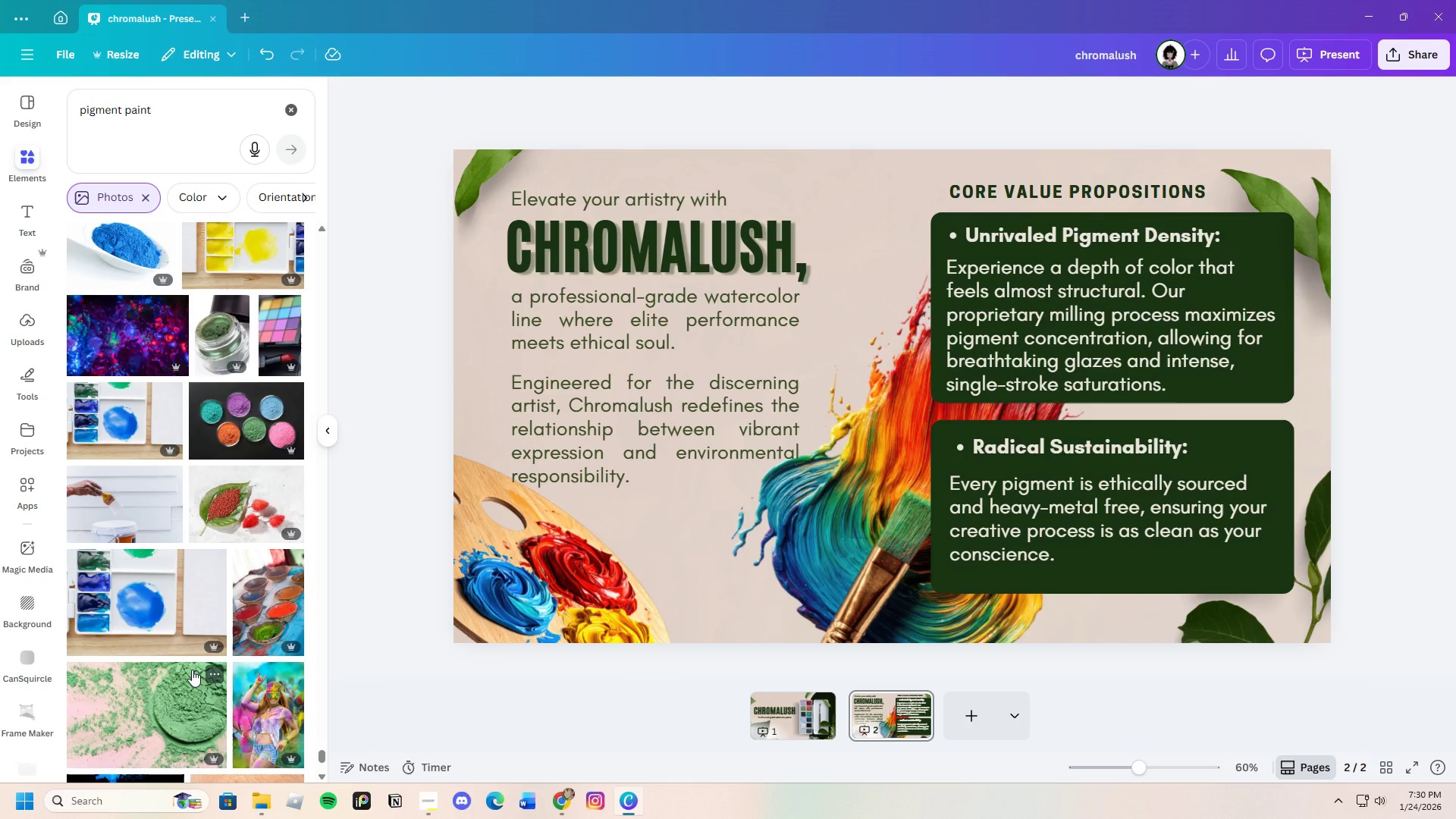 
wait(5.19)
 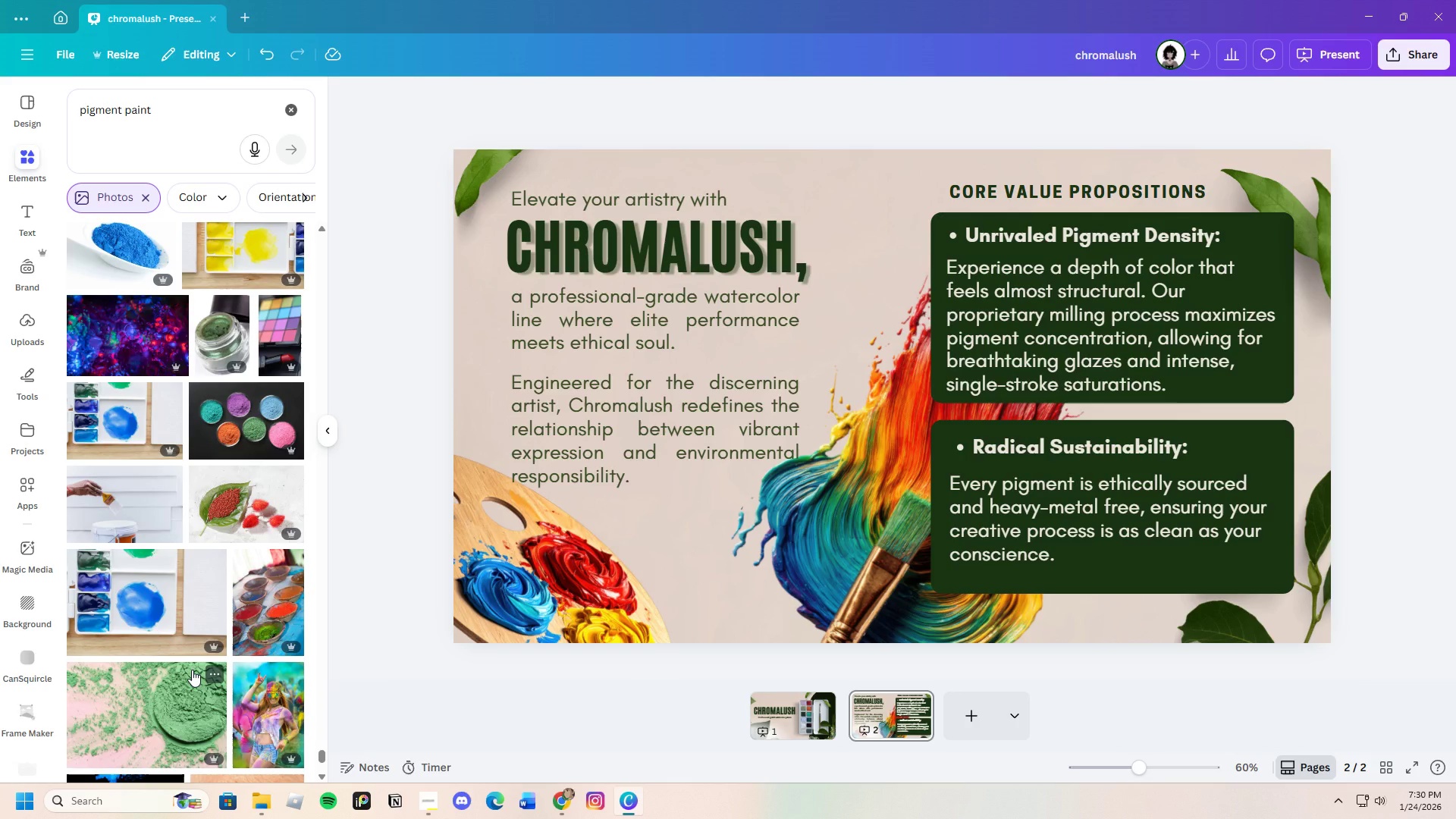 
scroll: coordinate [190, 598], scroll_direction: down, amount: 18.0
 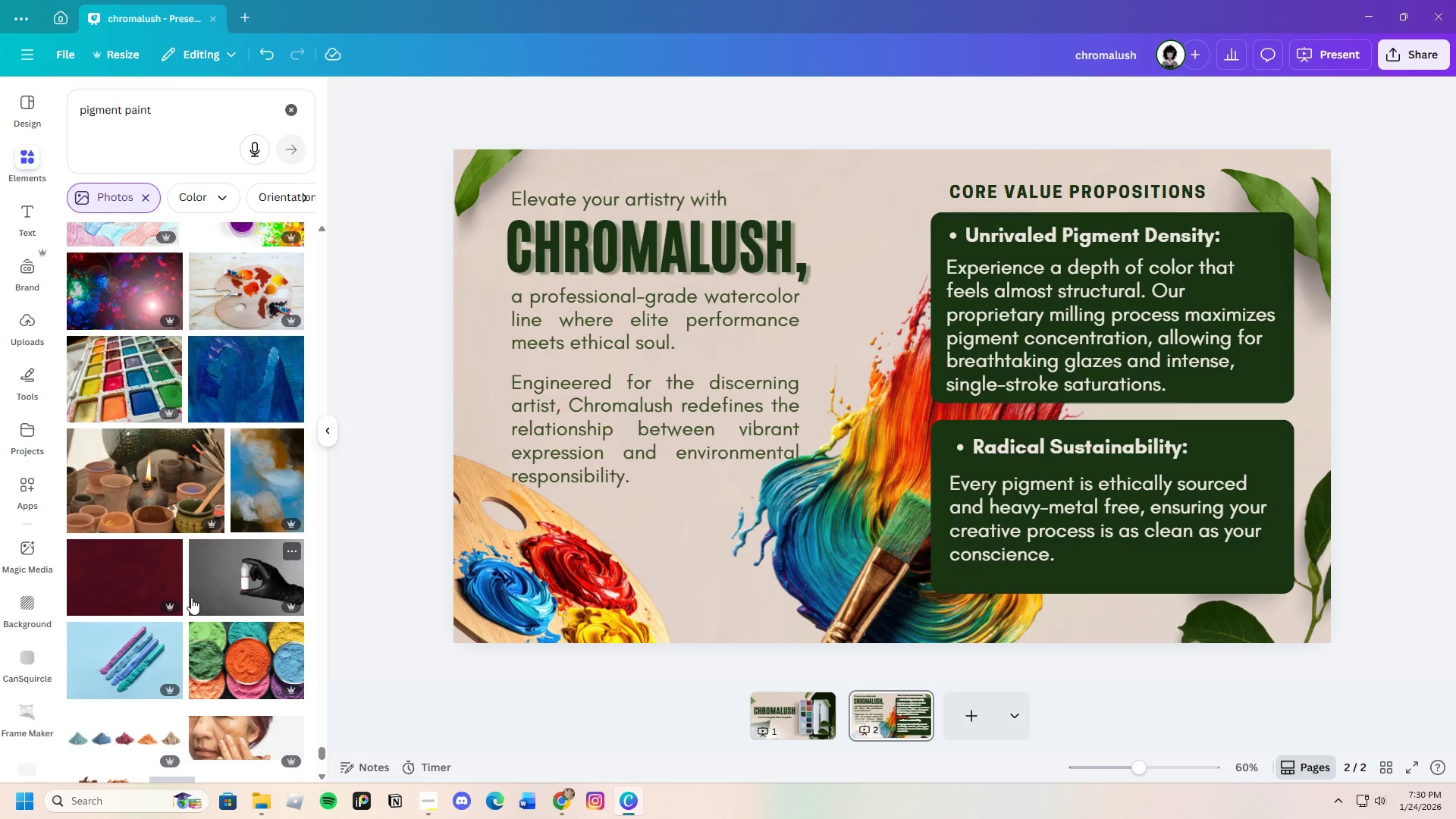 
scroll: coordinate [192, 595], scroll_direction: up, amount: 3.0
 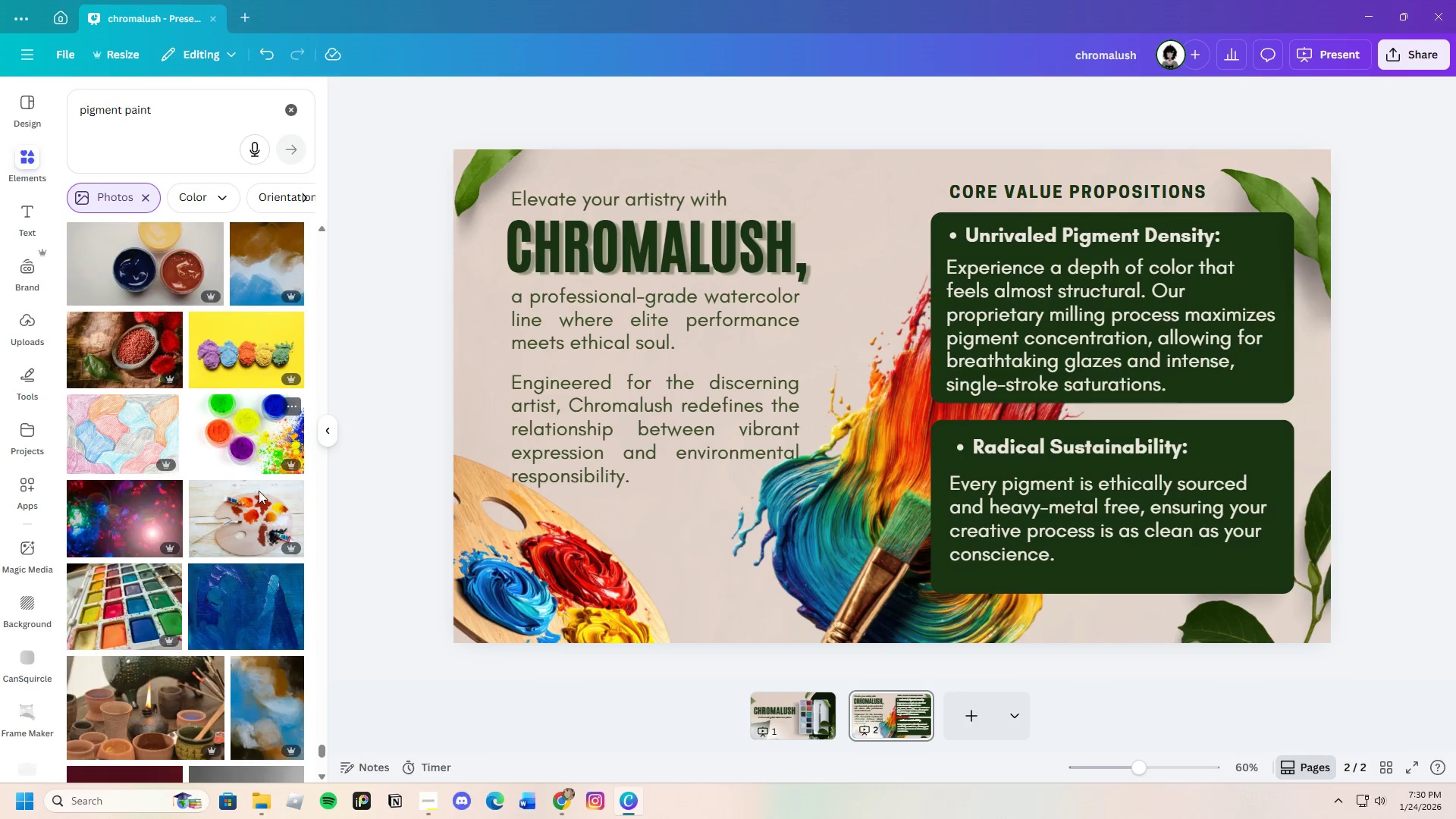 
scroll: coordinate [222, 620], scroll_direction: down, amount: 4.0
 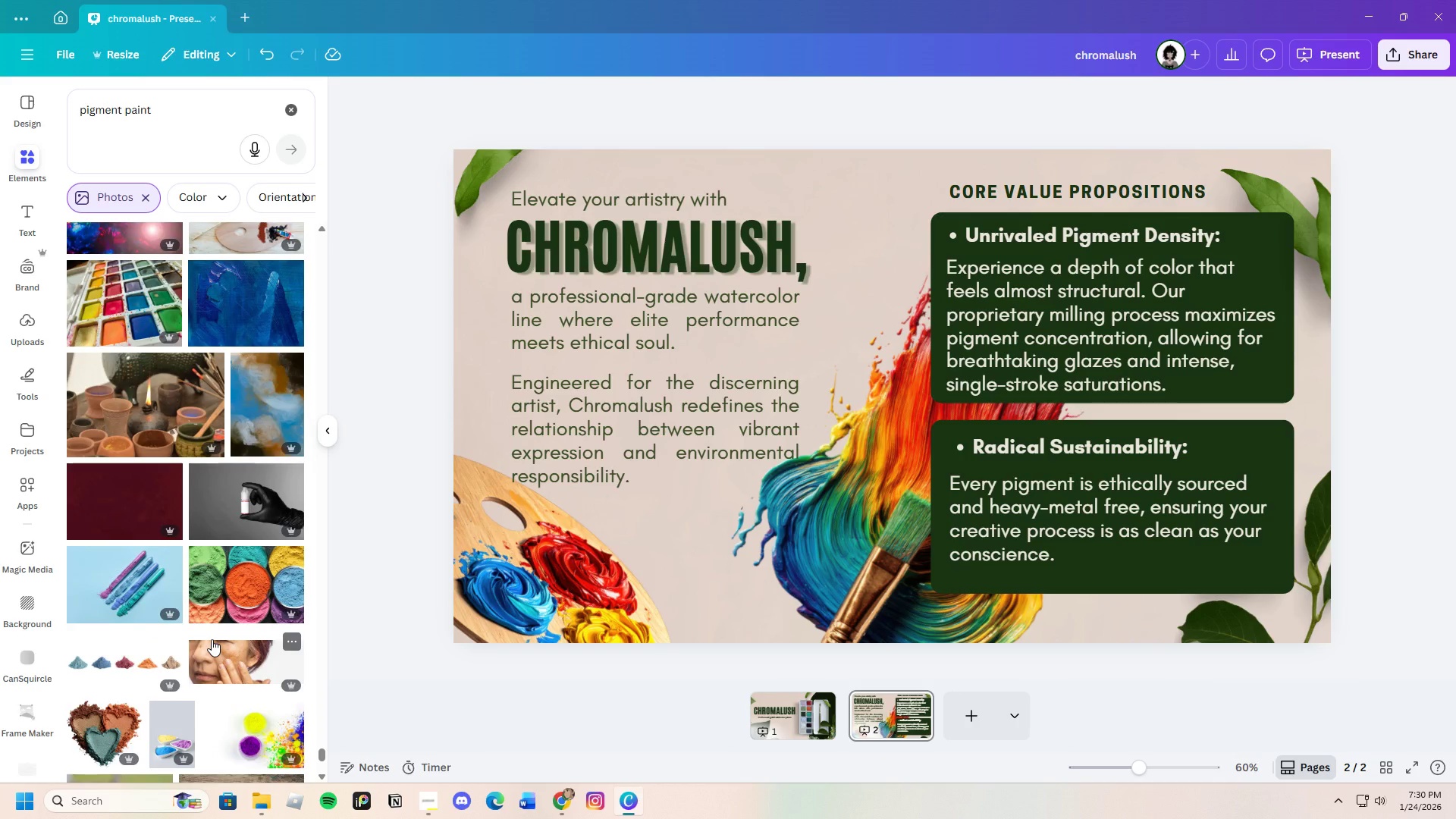 
scroll: coordinate [156, 497], scroll_direction: up, amount: 8.0
 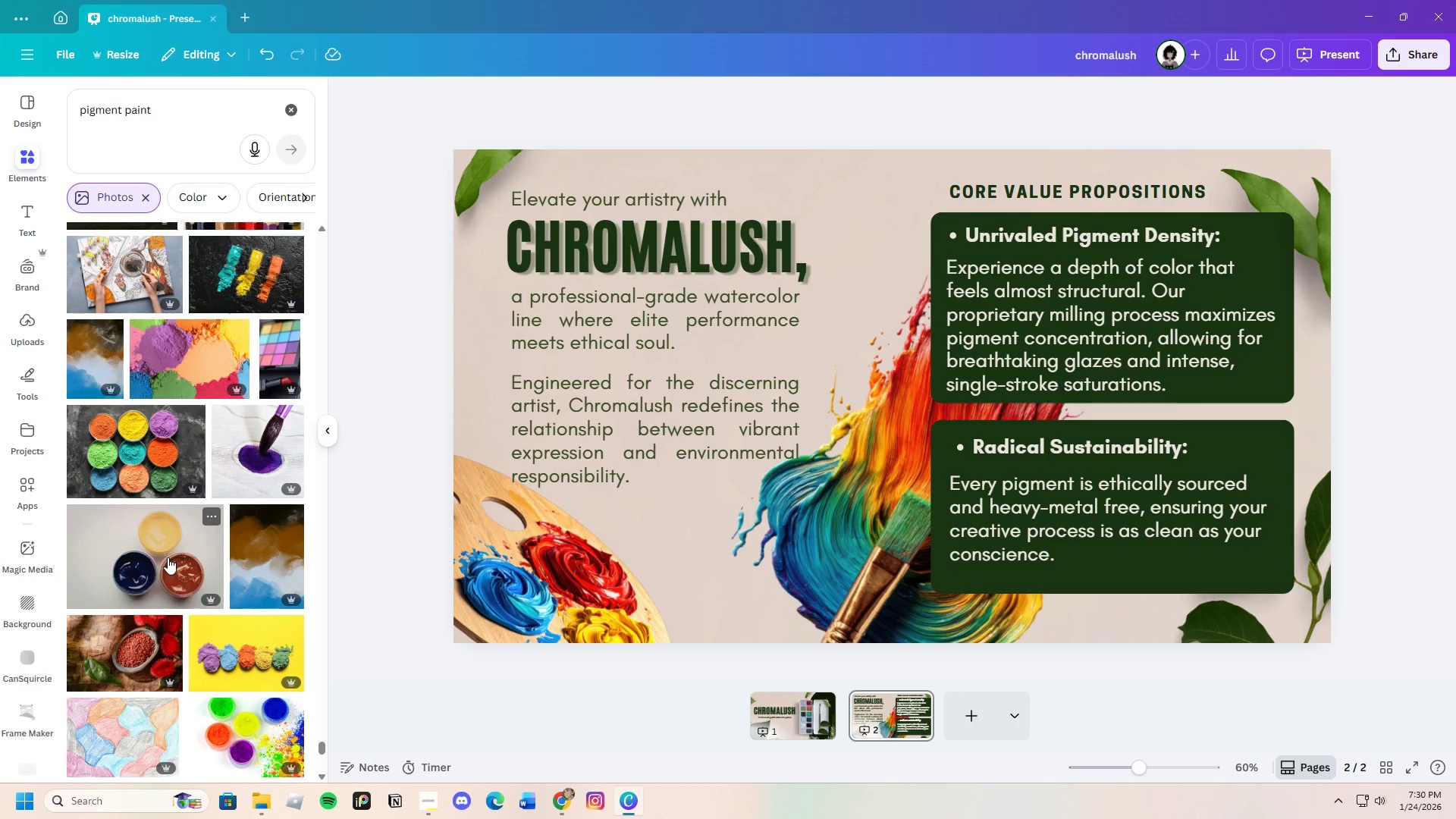 
left_click([165, 566])
 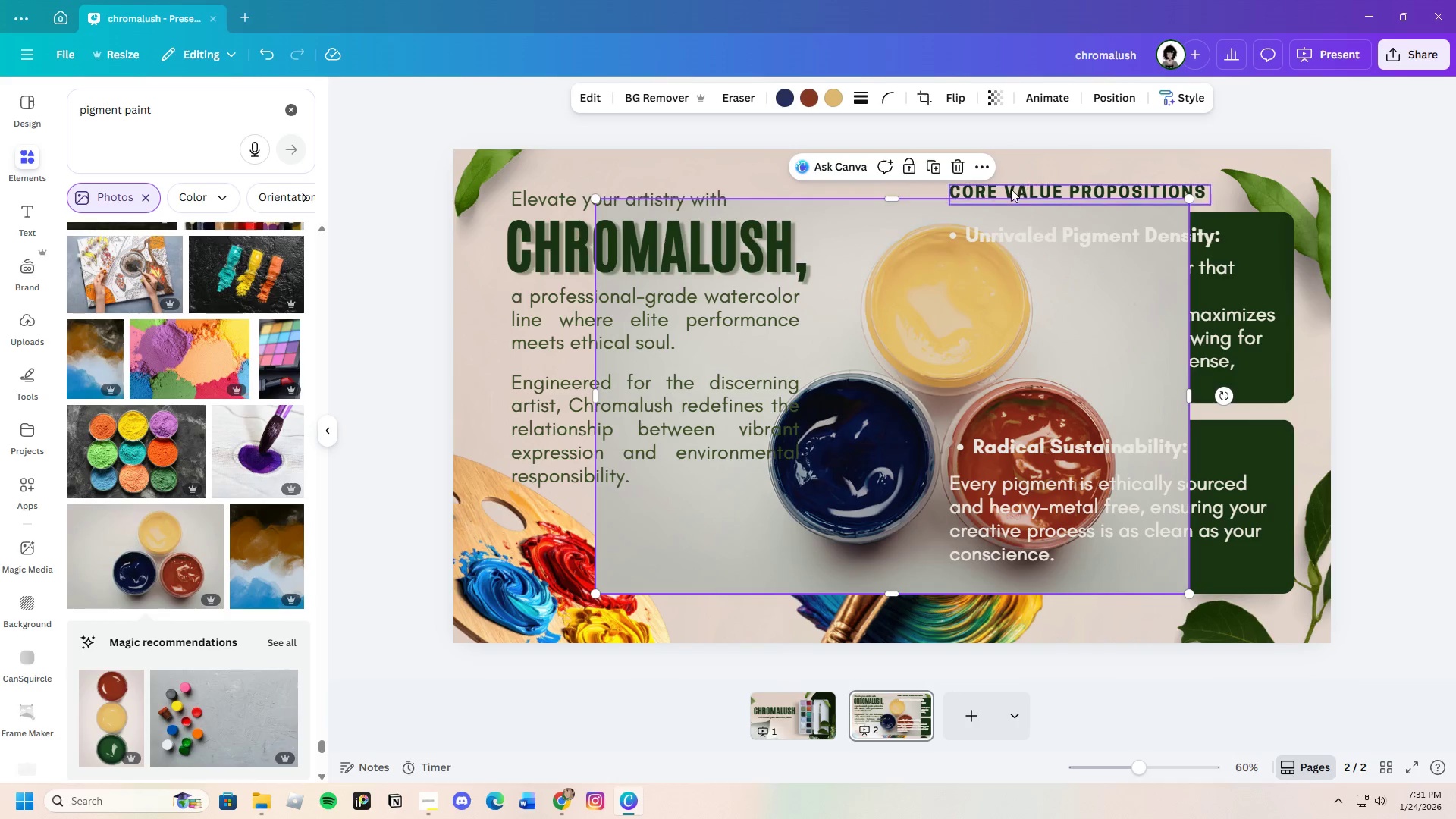 
left_click([963, 162])
 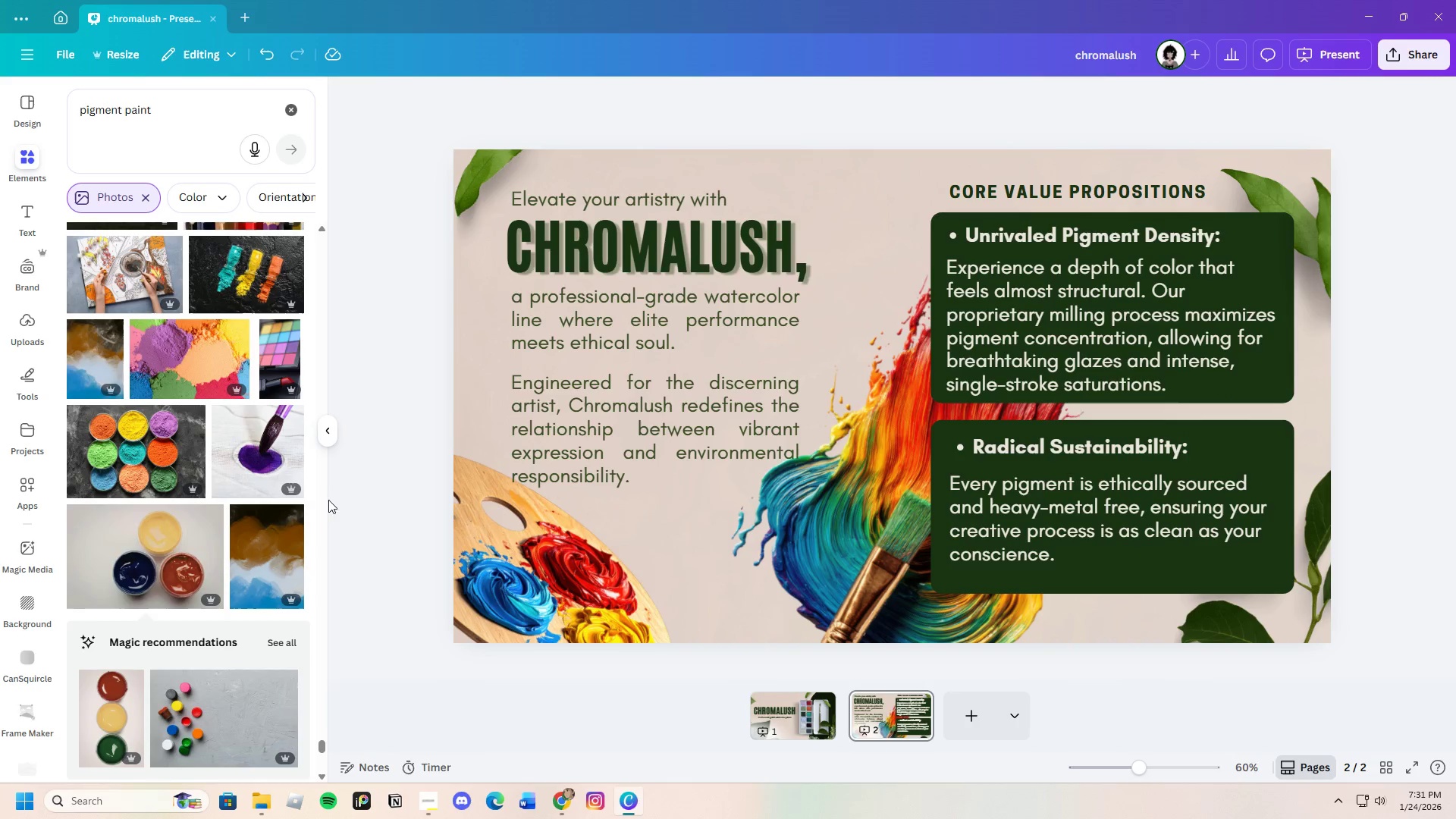 
scroll: coordinate [330, 498], scroll_direction: down, amount: 4.0
 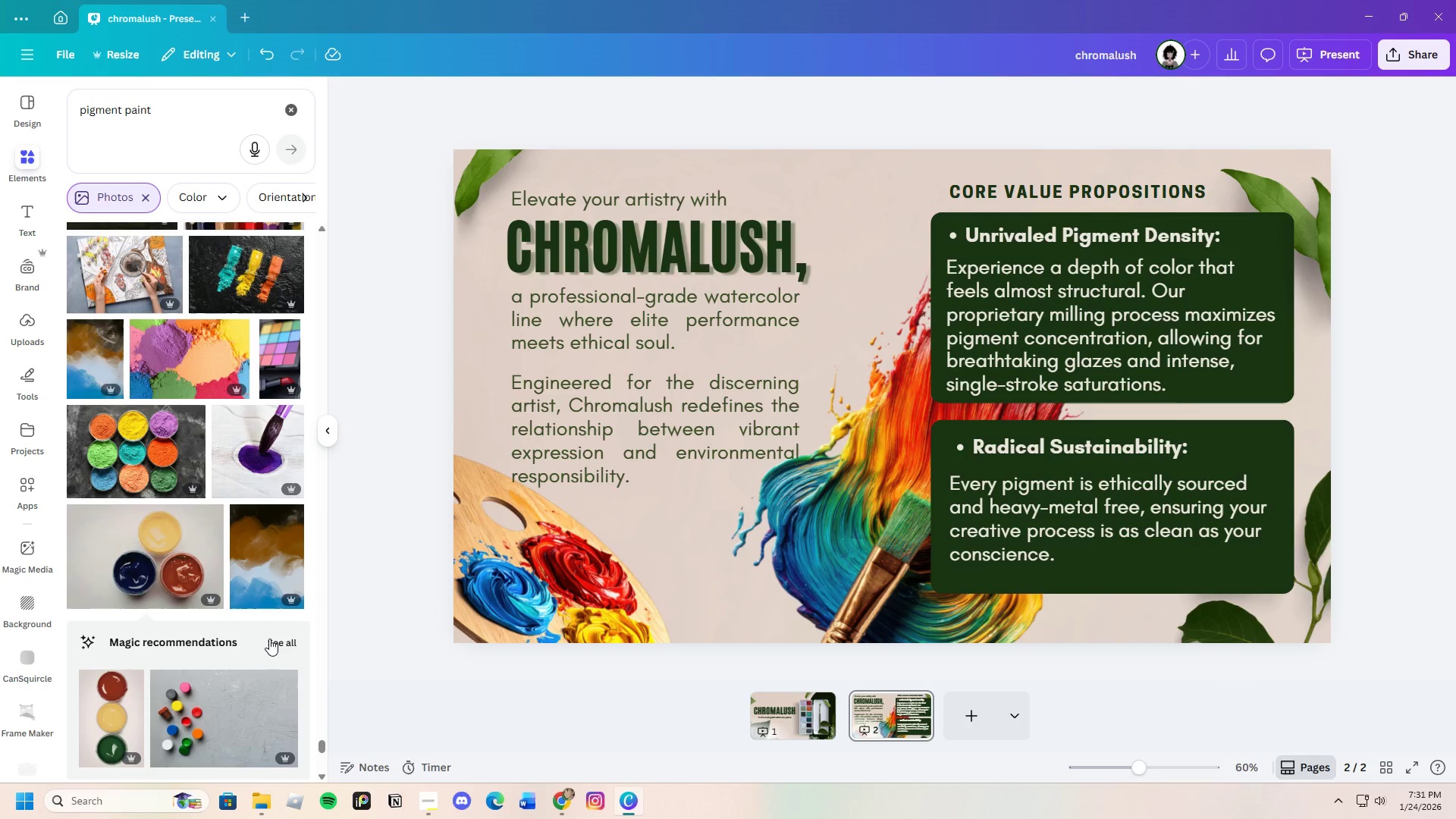 
left_click([270, 639])
 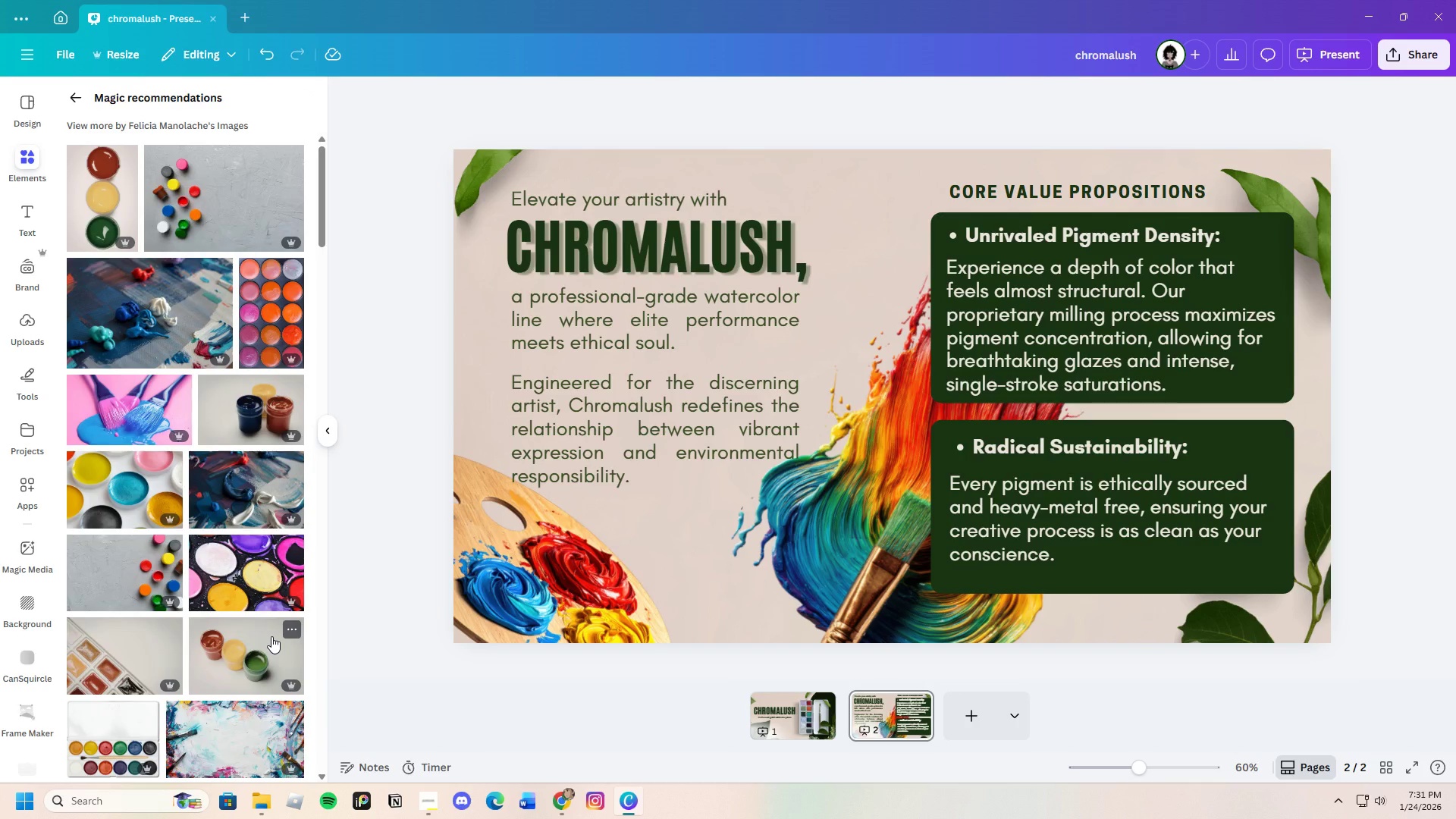 
wait(10.53)
 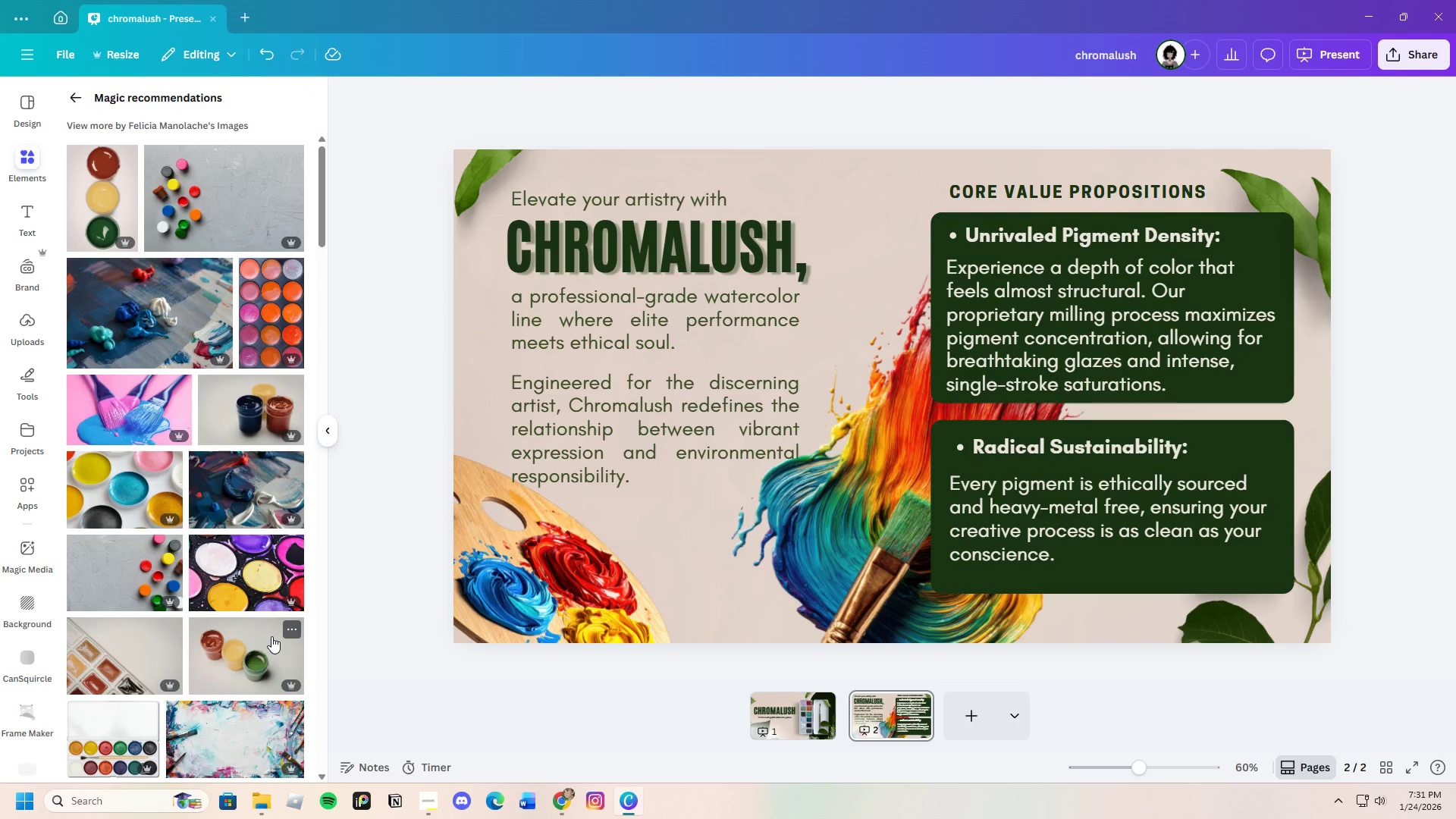 
scroll: coordinate [191, 617], scroll_direction: down, amount: 15.0
 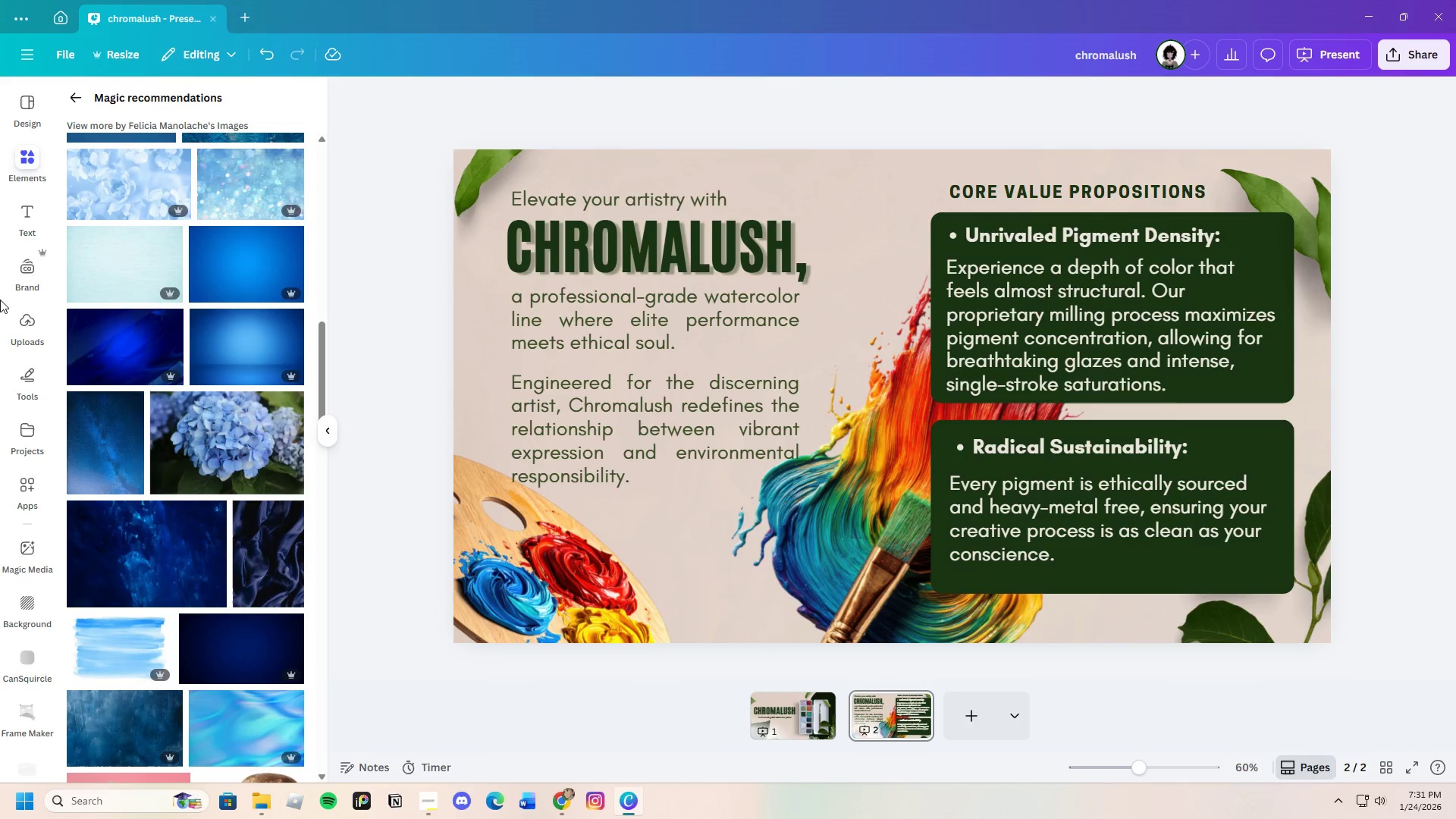 
left_click([74, 96])
 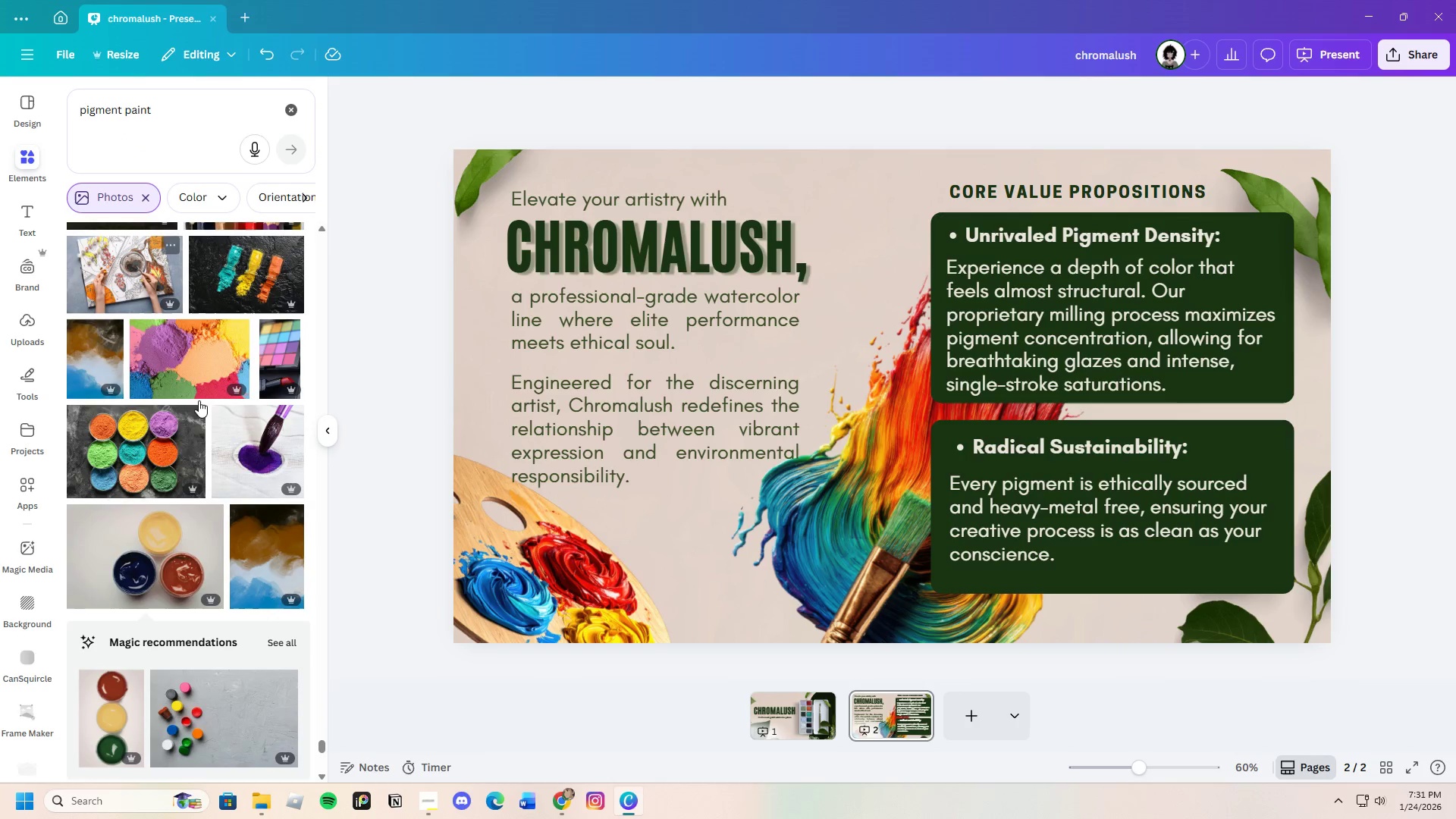 
scroll: coordinate [258, 508], scroll_direction: down, amount: 12.0
 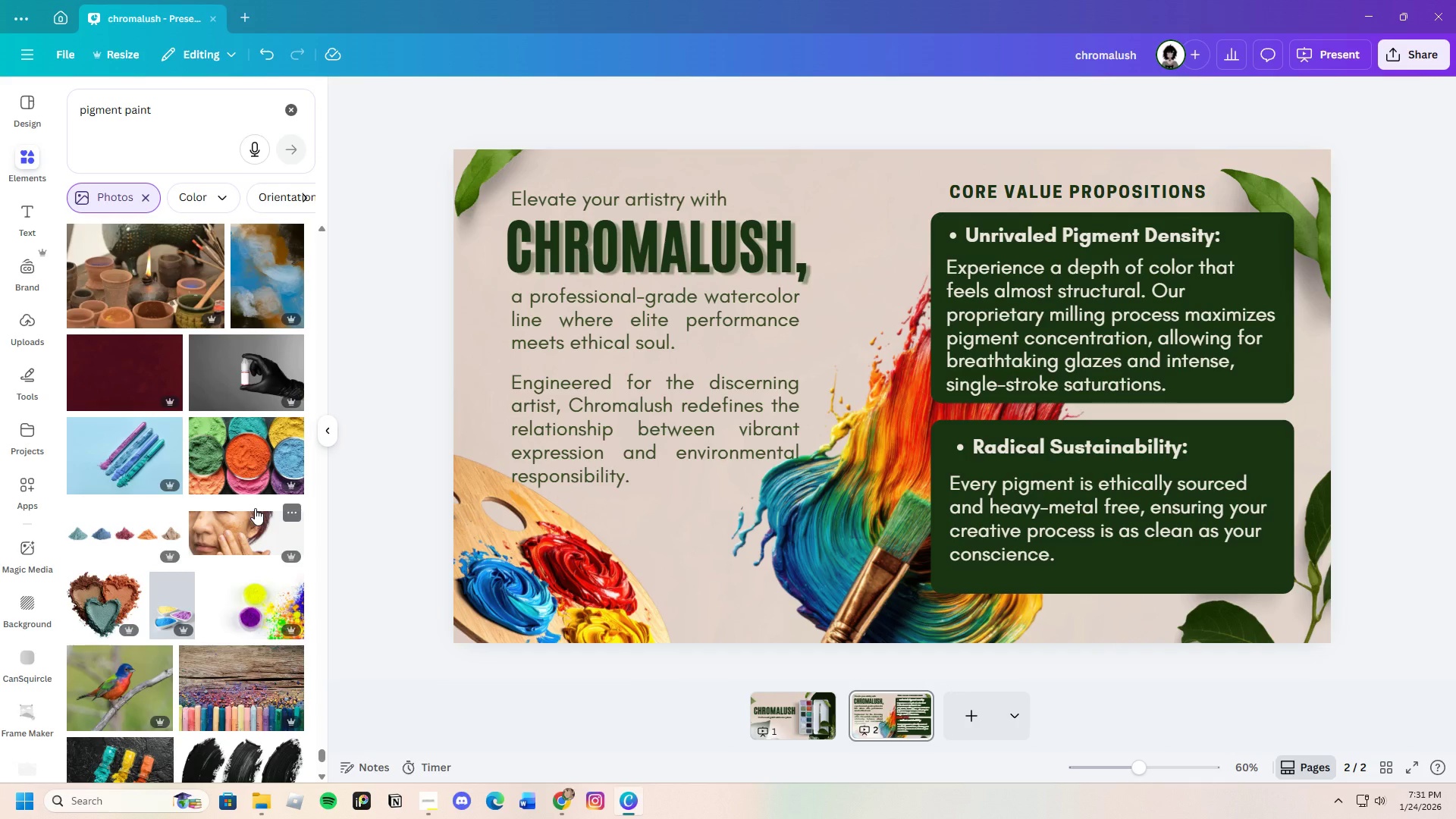 
scroll: coordinate [201, 447], scroll_direction: up, amount: 17.0
 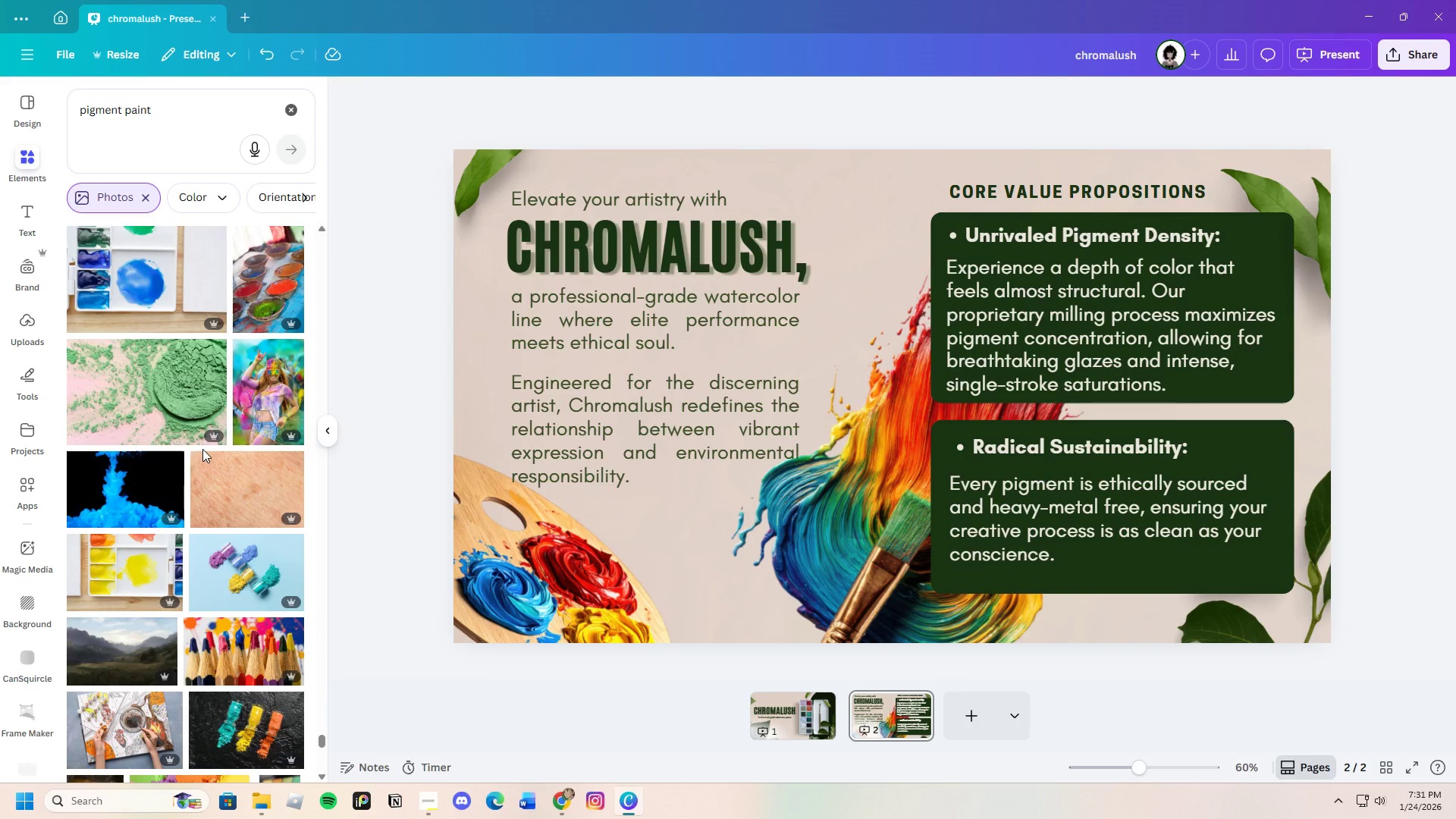 
wait(17.08)
 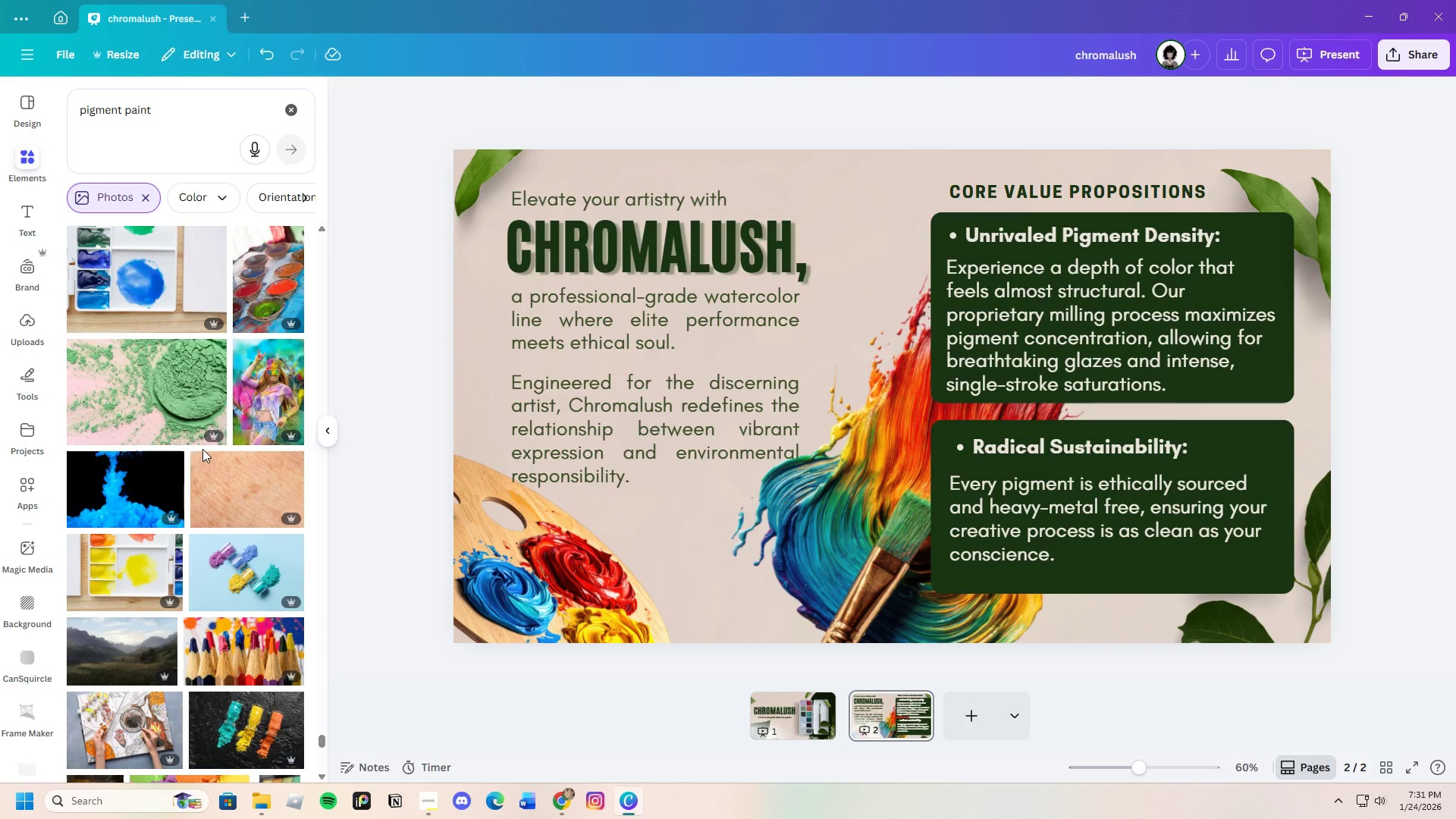 
scroll: coordinate [187, 419], scroll_direction: up, amount: 23.0
 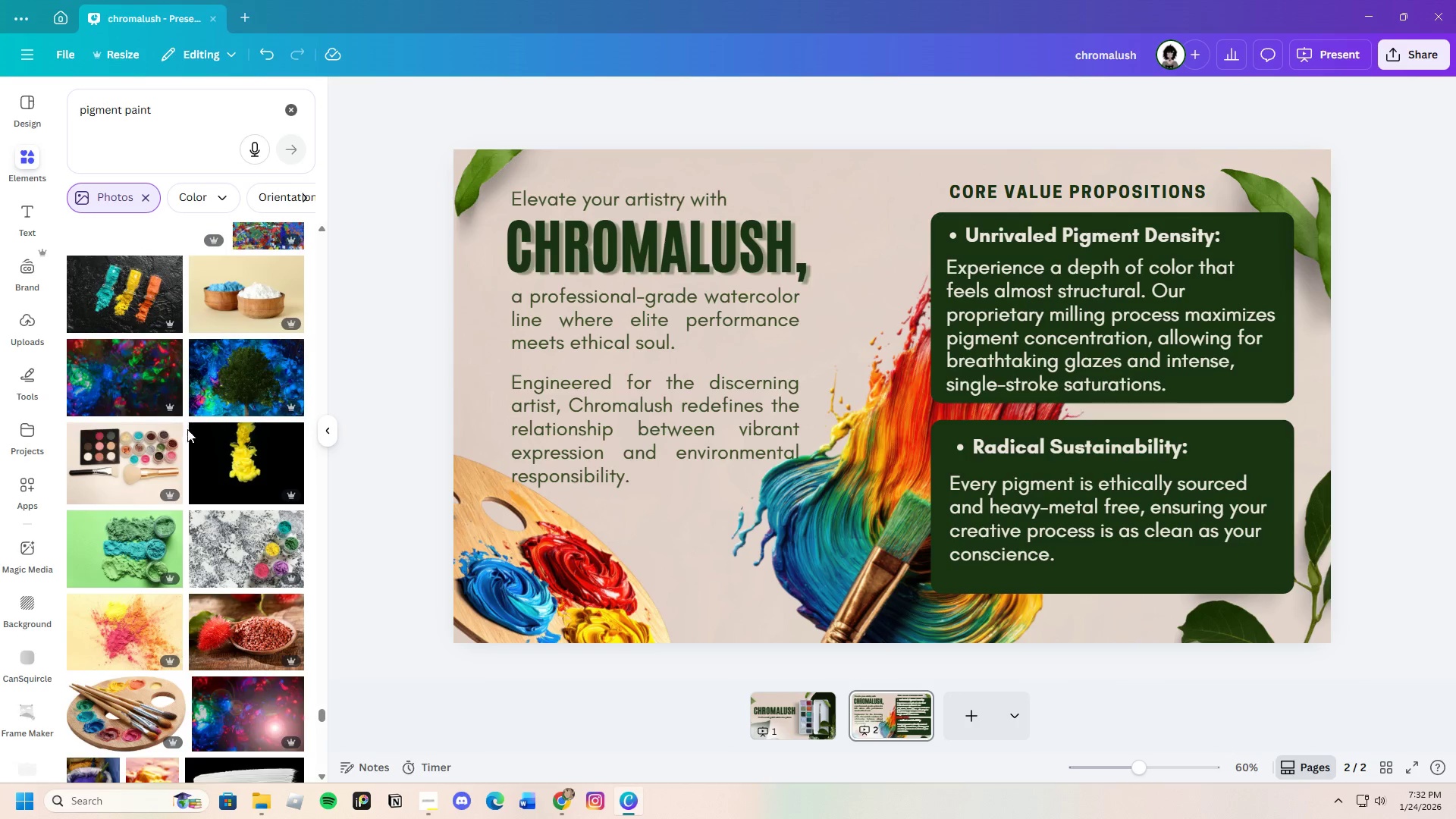 
scroll: coordinate [192, 438], scroll_direction: up, amount: 17.0
 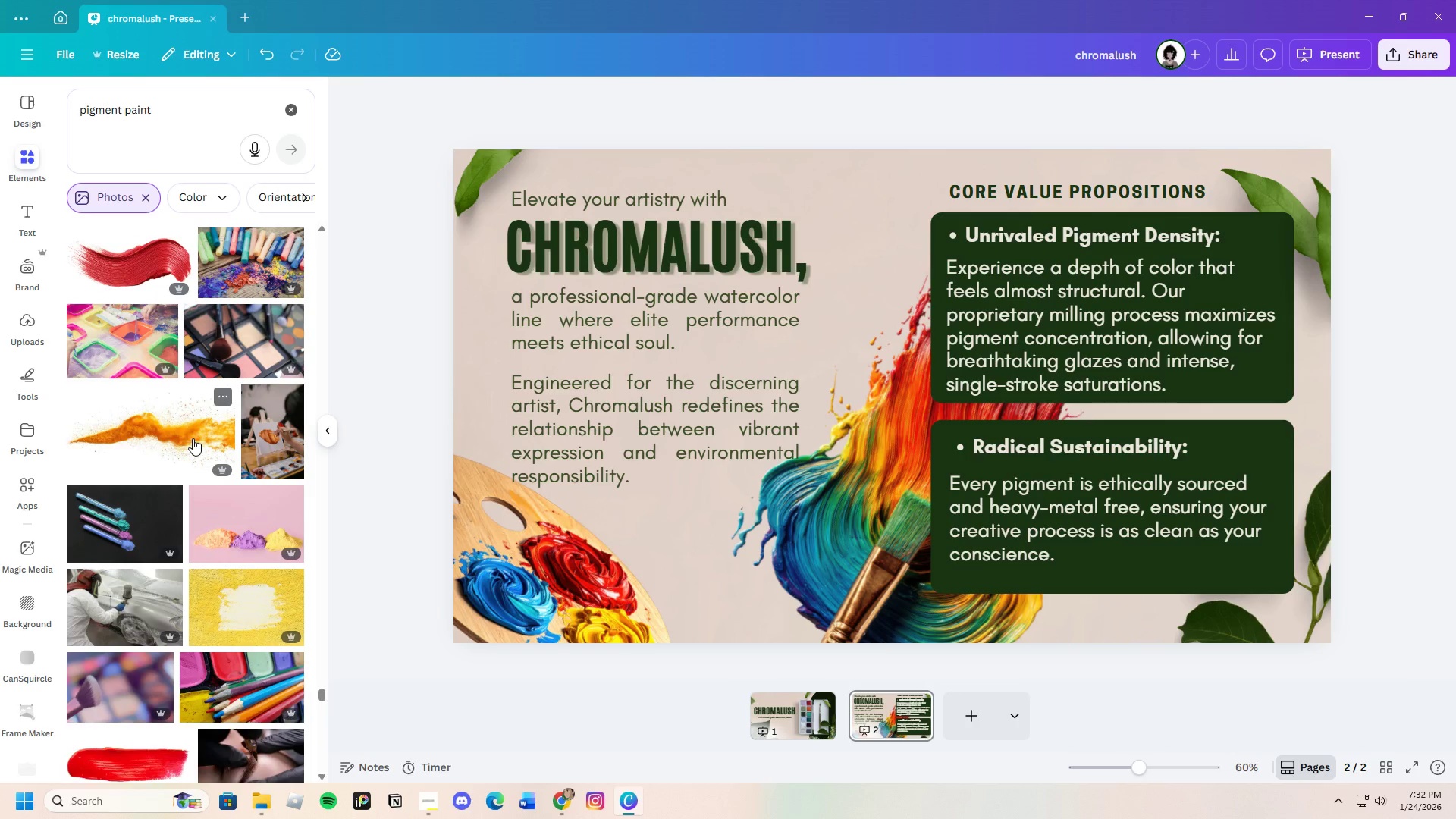 
scroll: coordinate [193, 438], scroll_direction: up, amount: 14.0
 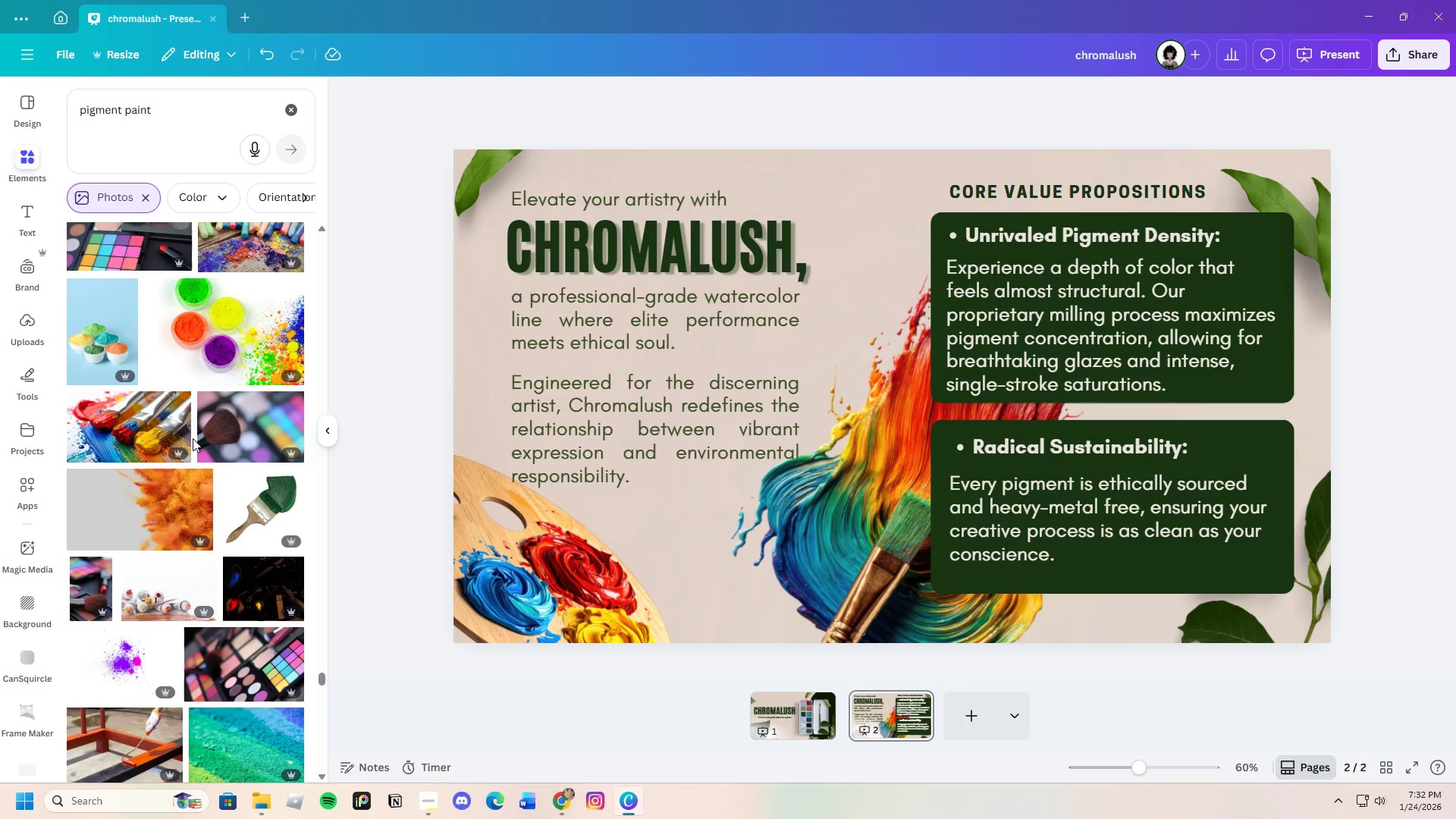 
left_click([191, 429])
 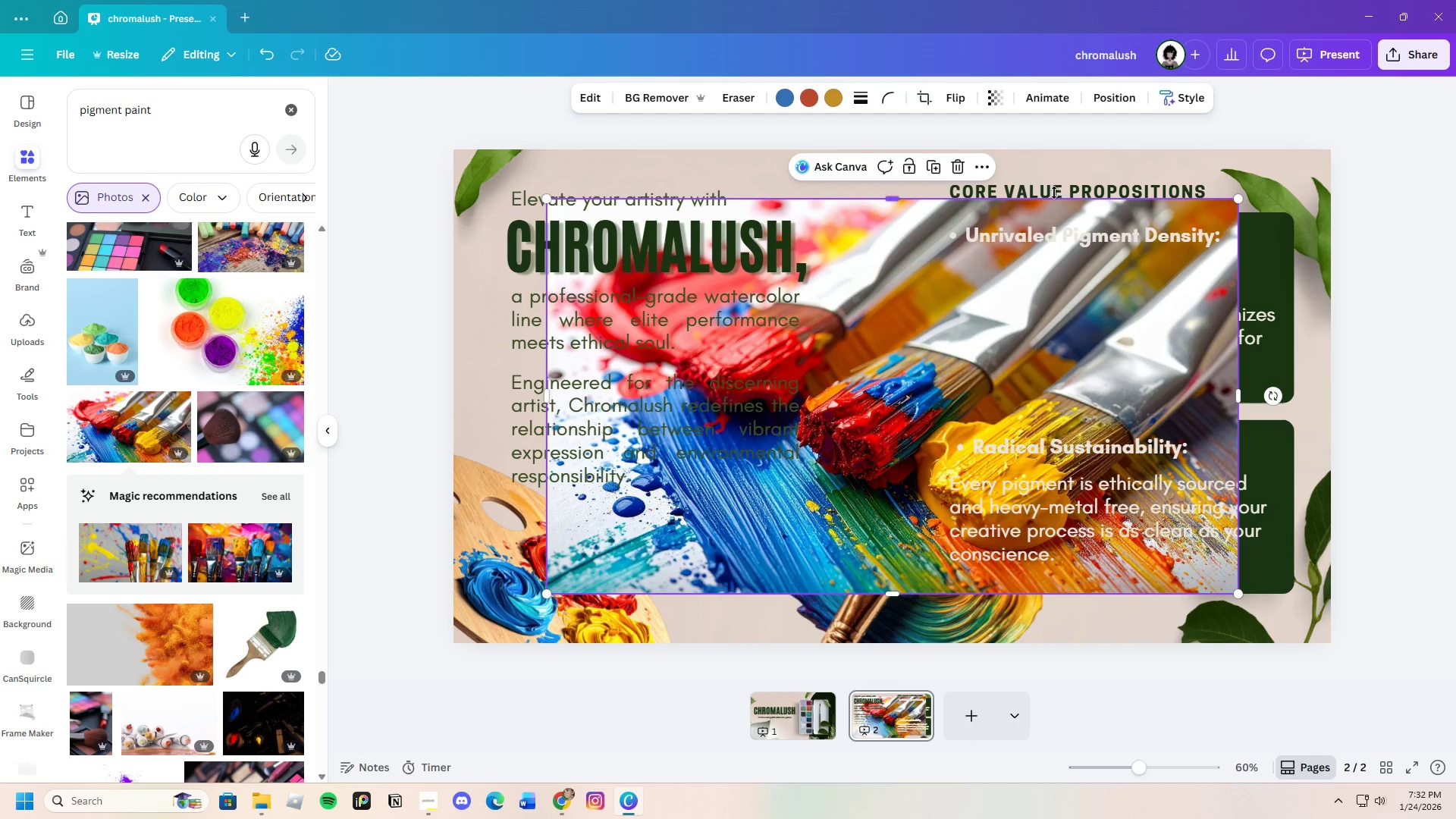 
left_click([961, 168])
 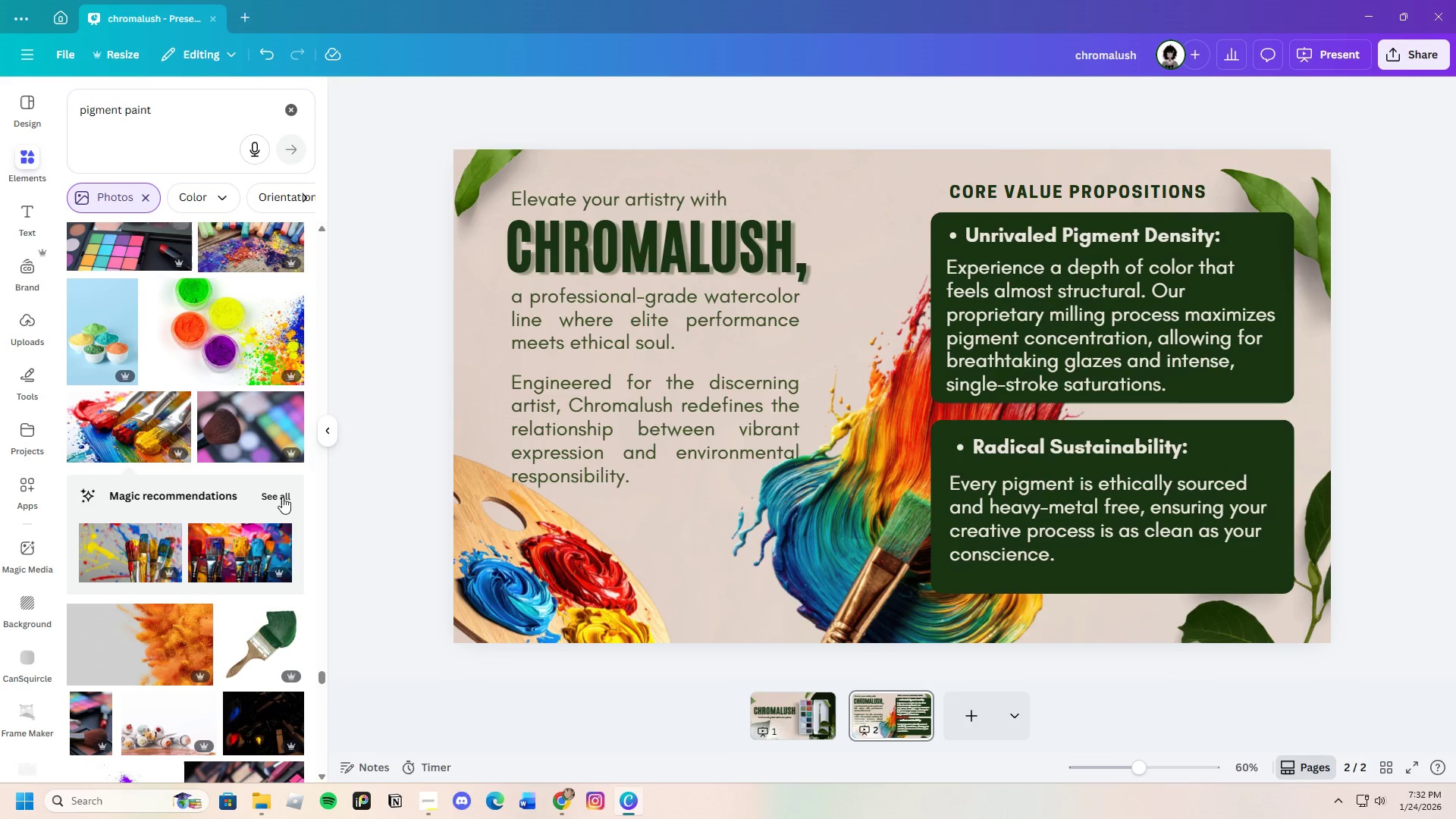 
left_click([281, 493])
 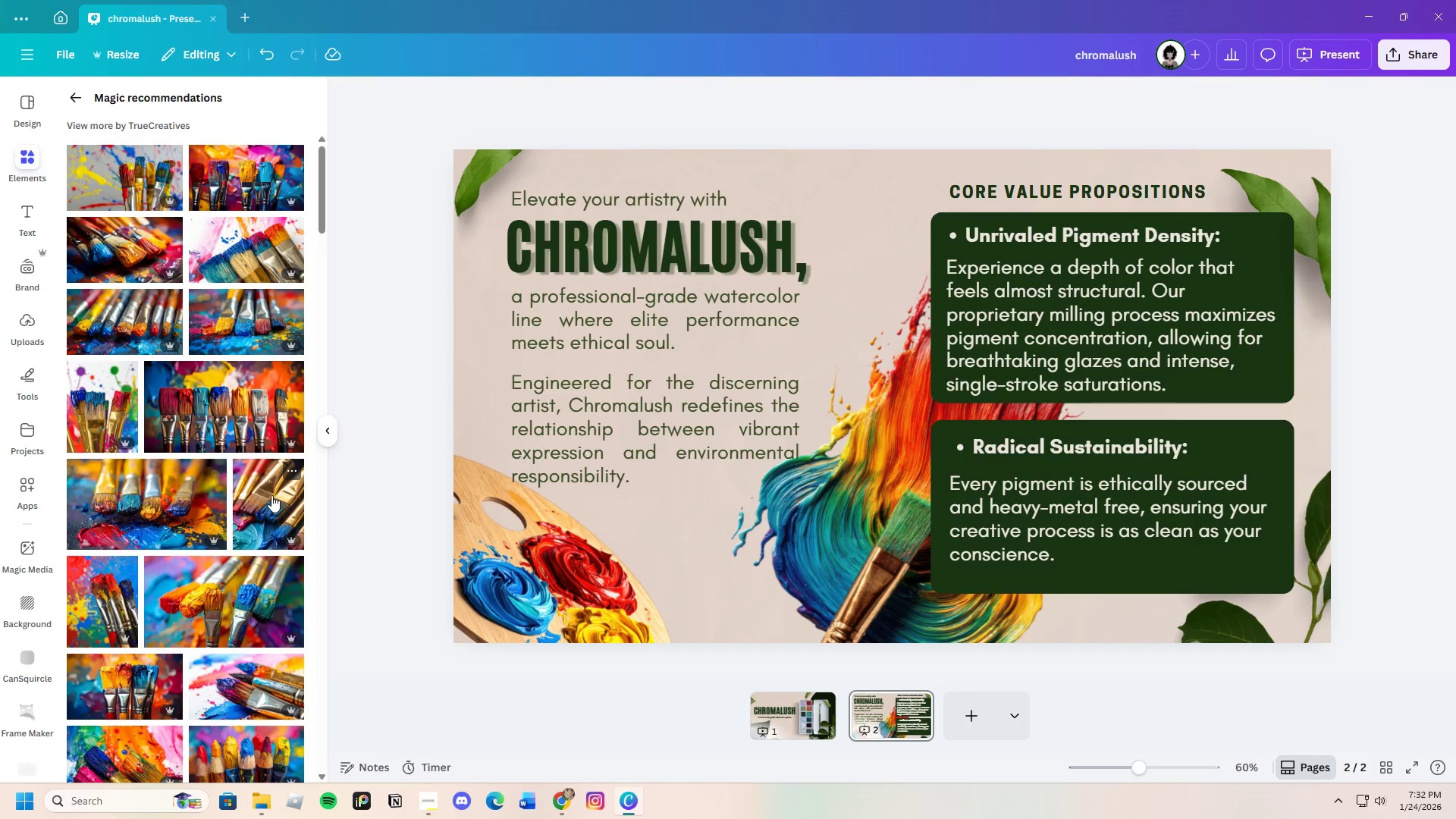 
scroll: coordinate [269, 491], scroll_direction: down, amount: 17.0
 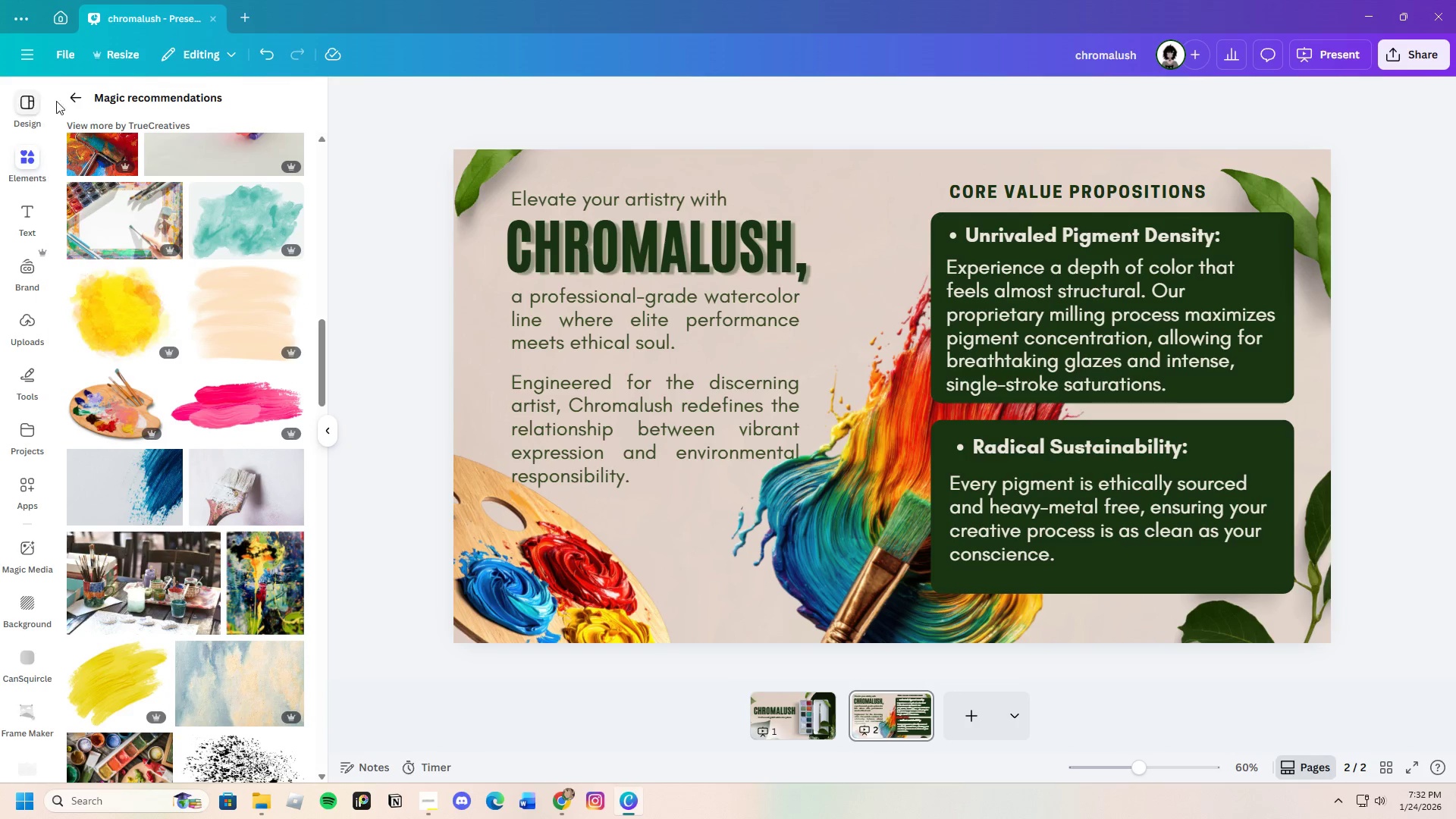 
left_click([67, 88])
 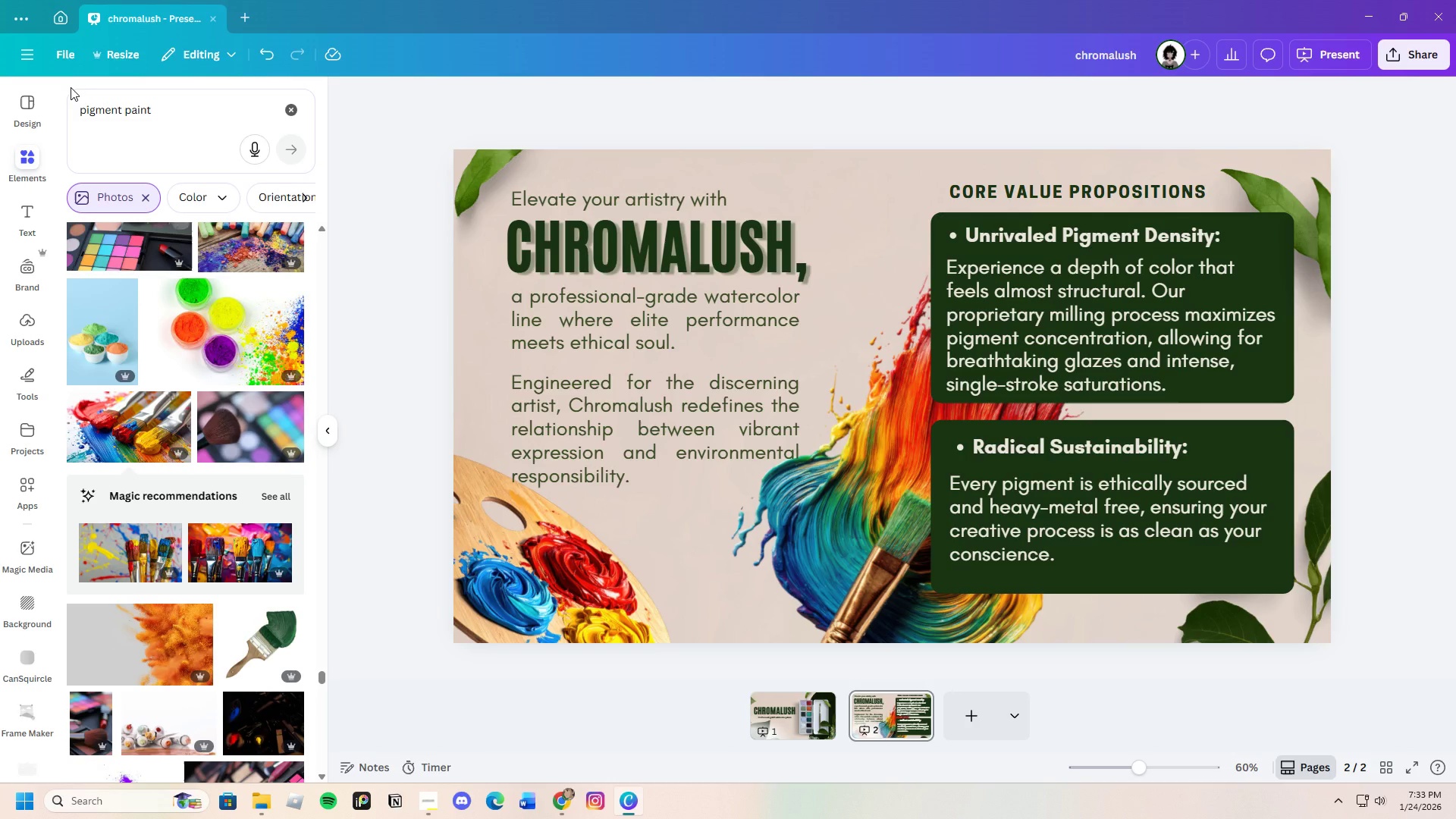 
wait(40.89)
 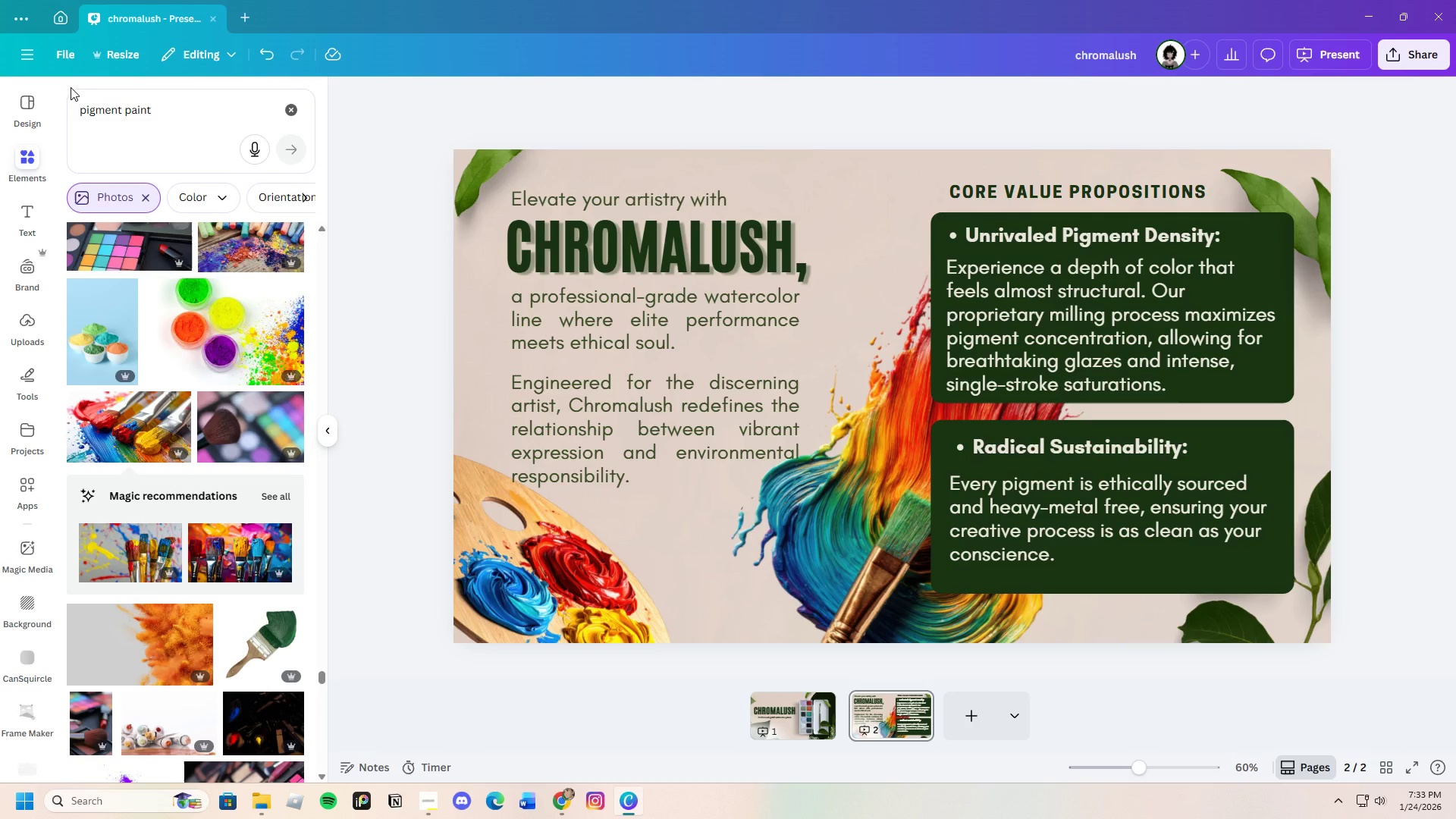 
scroll: coordinate [154, 499], scroll_direction: up, amount: 15.0
 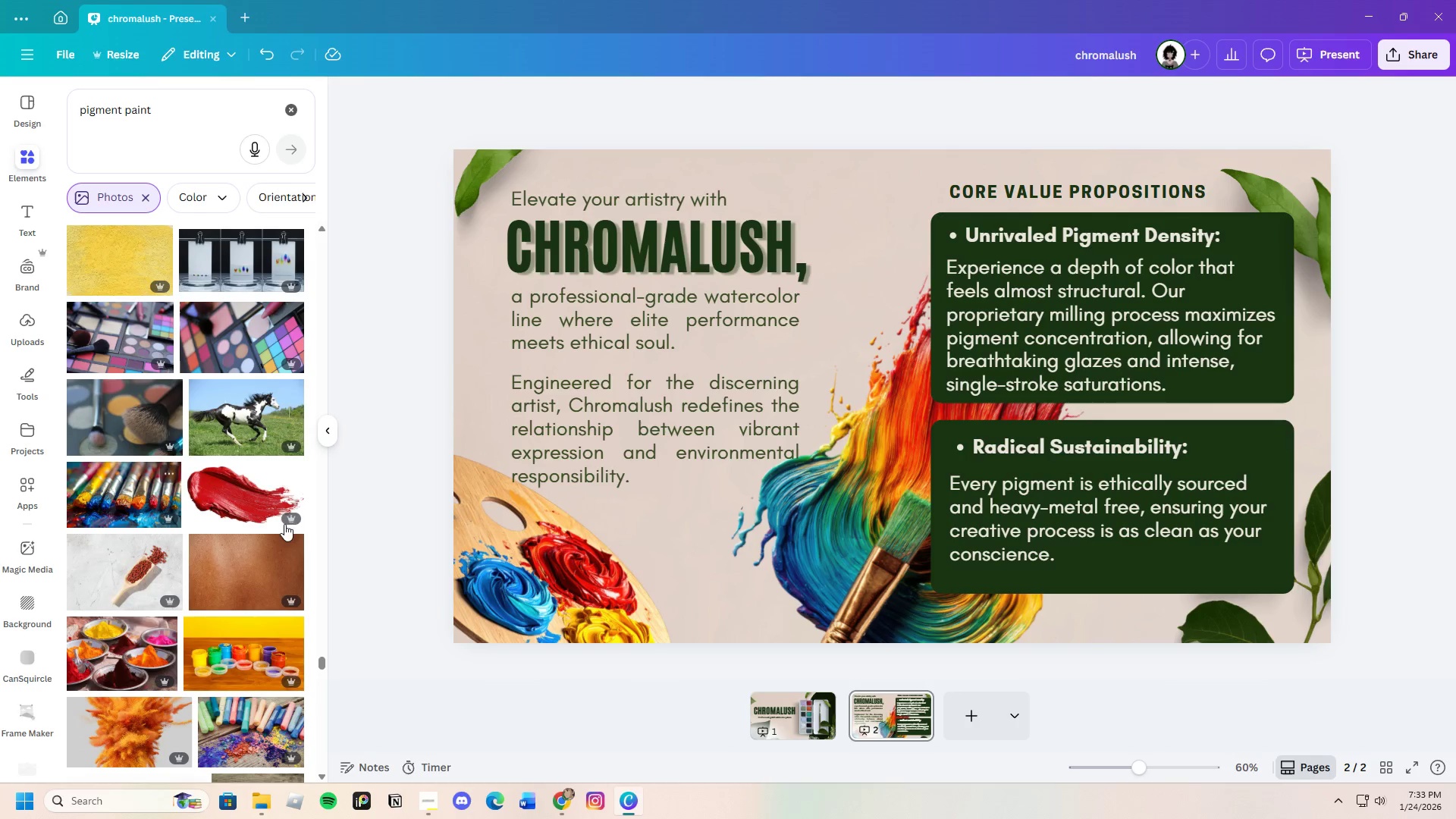 
left_click([237, 501])
 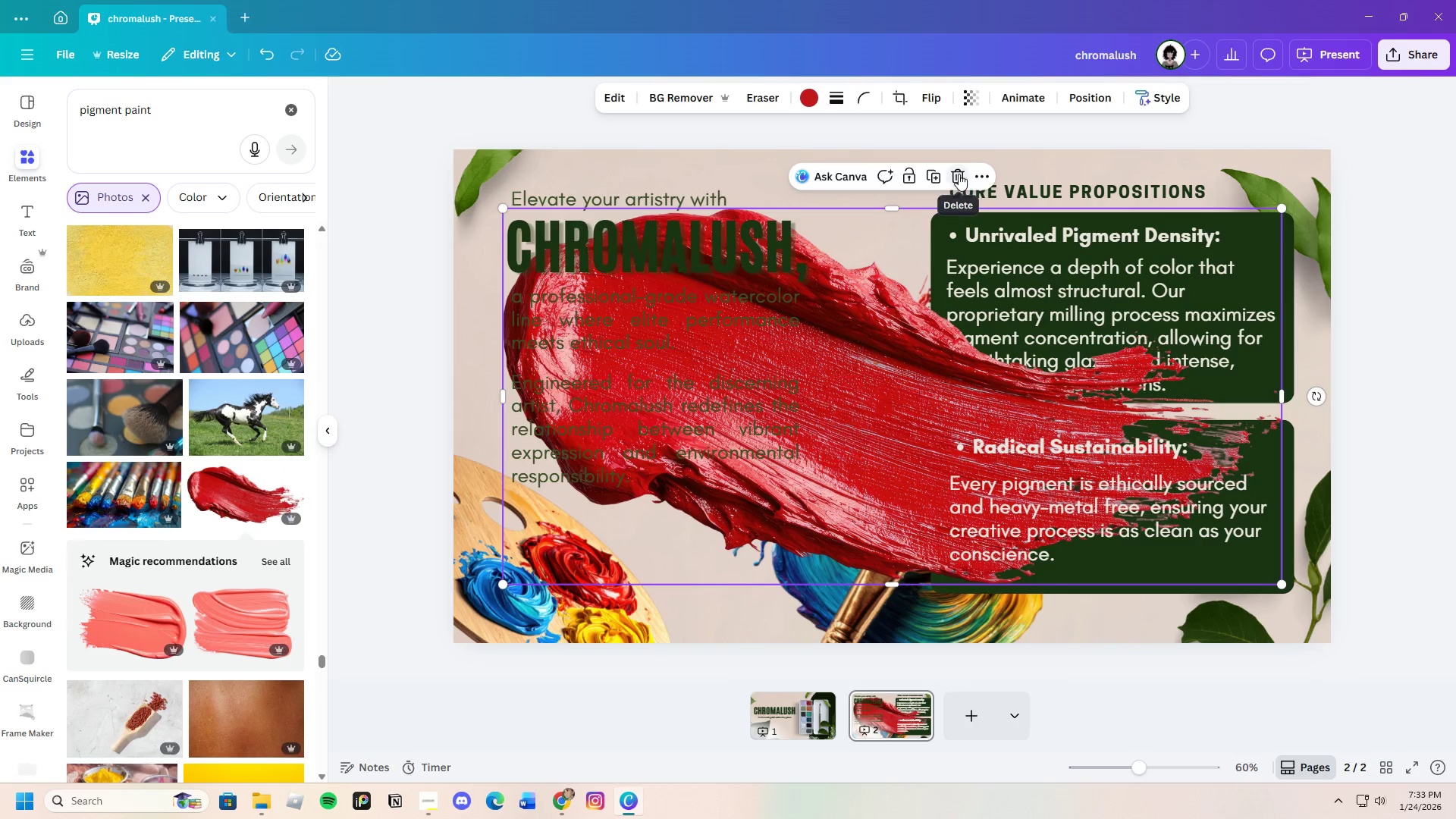 
wait(5.12)
 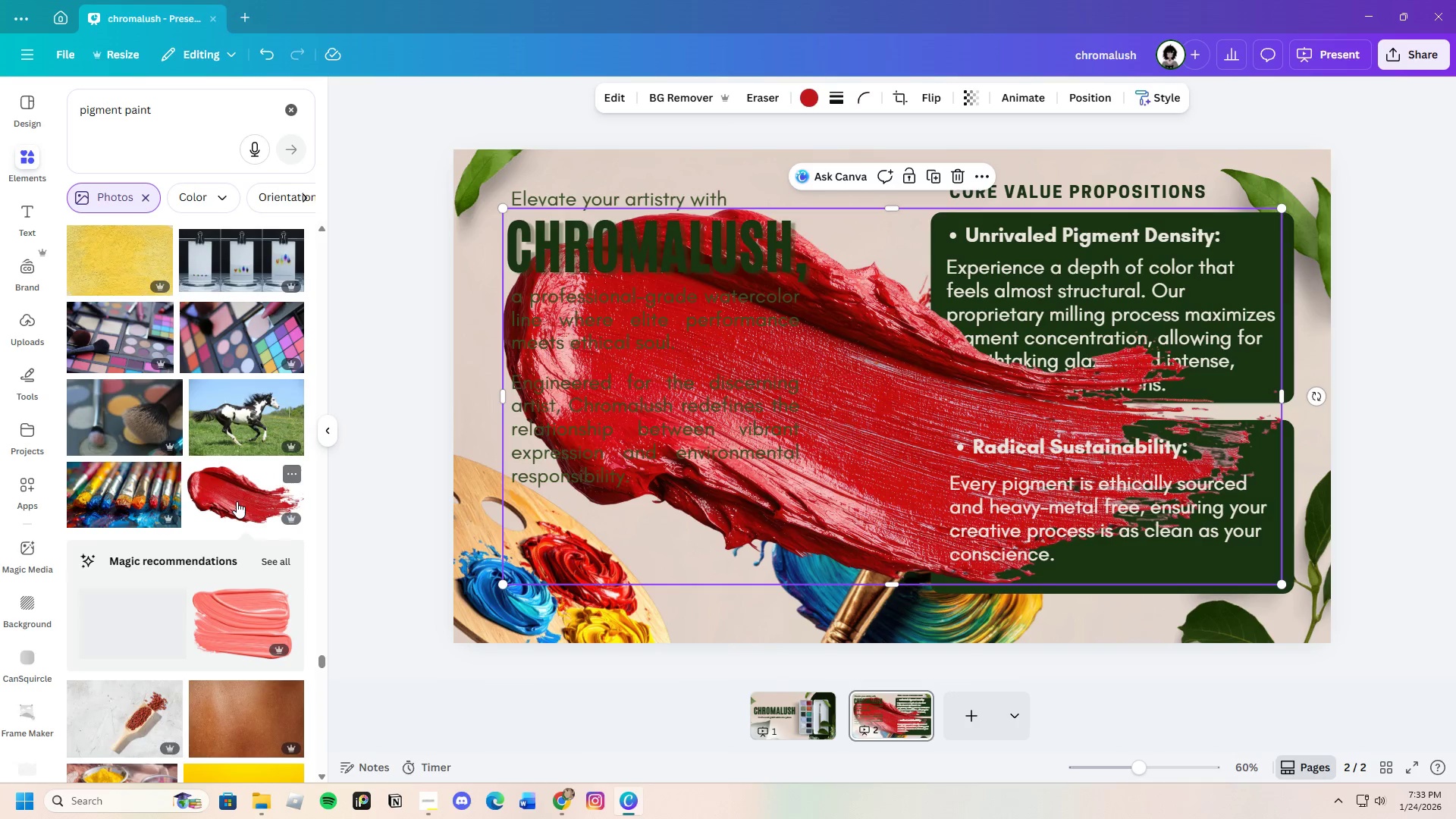 
scroll: coordinate [167, 538], scroll_direction: up, amount: 22.0
 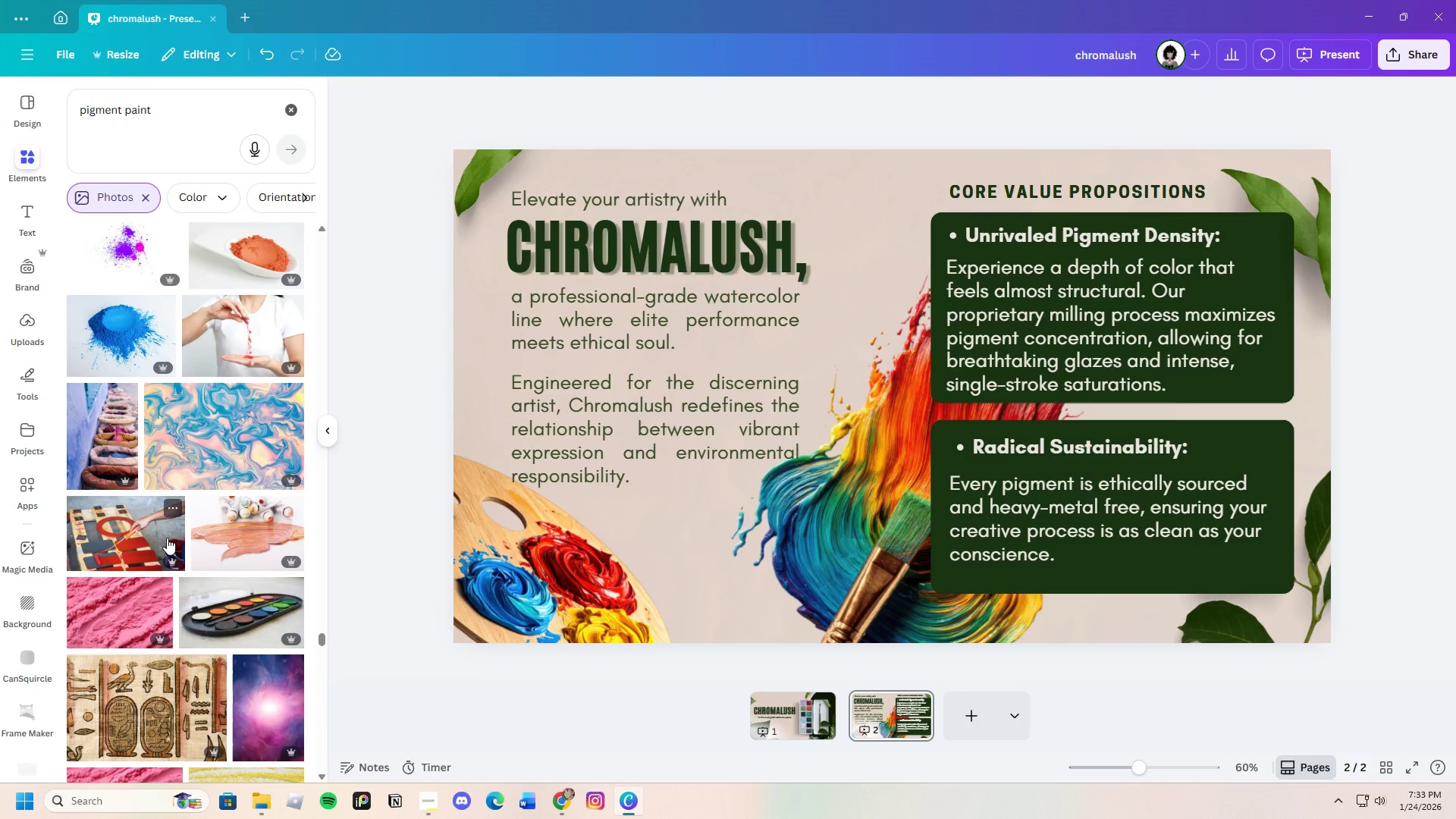 
scroll: coordinate [167, 538], scroll_direction: up, amount: 12.0
 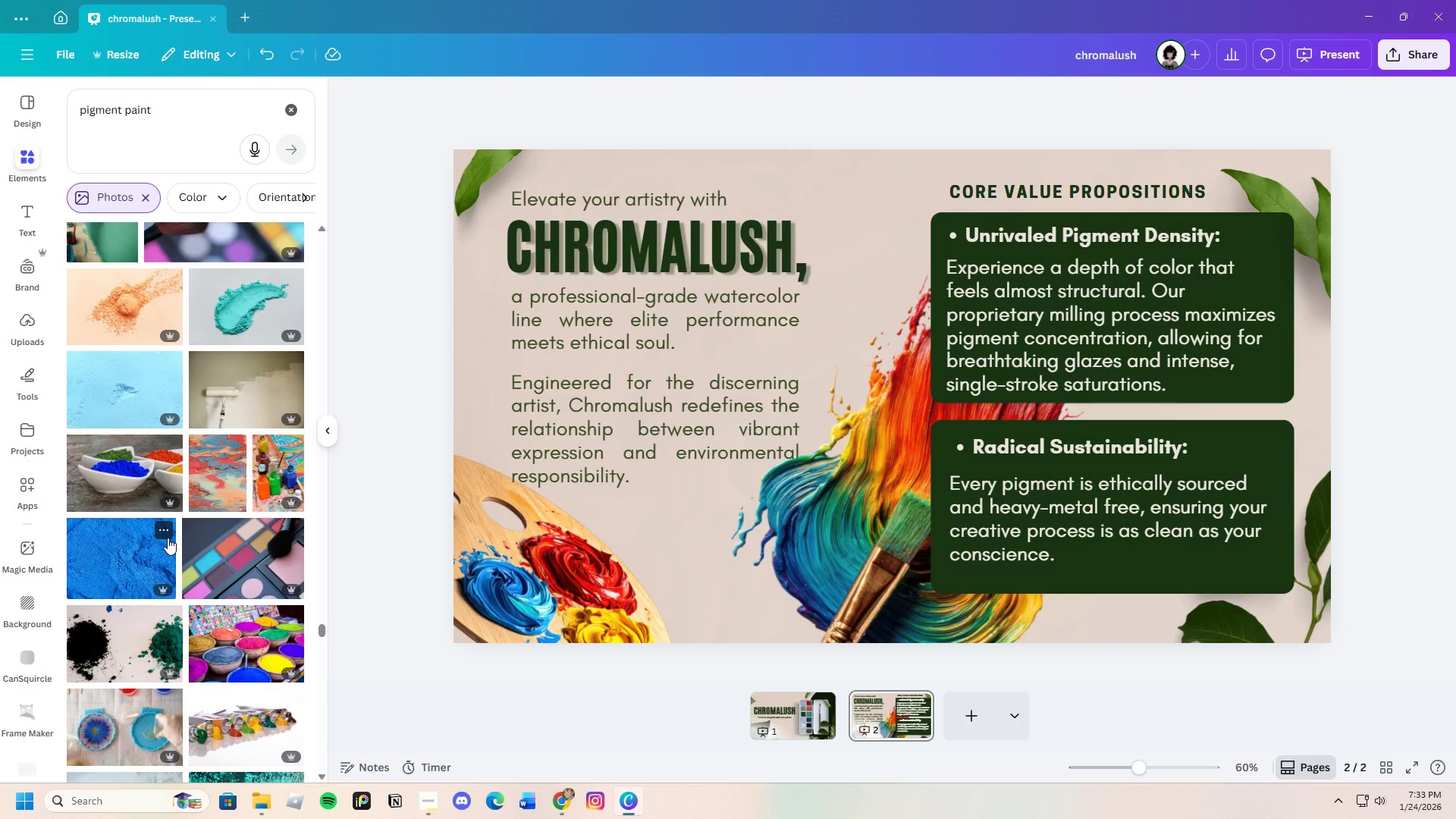 
wait(6.05)
 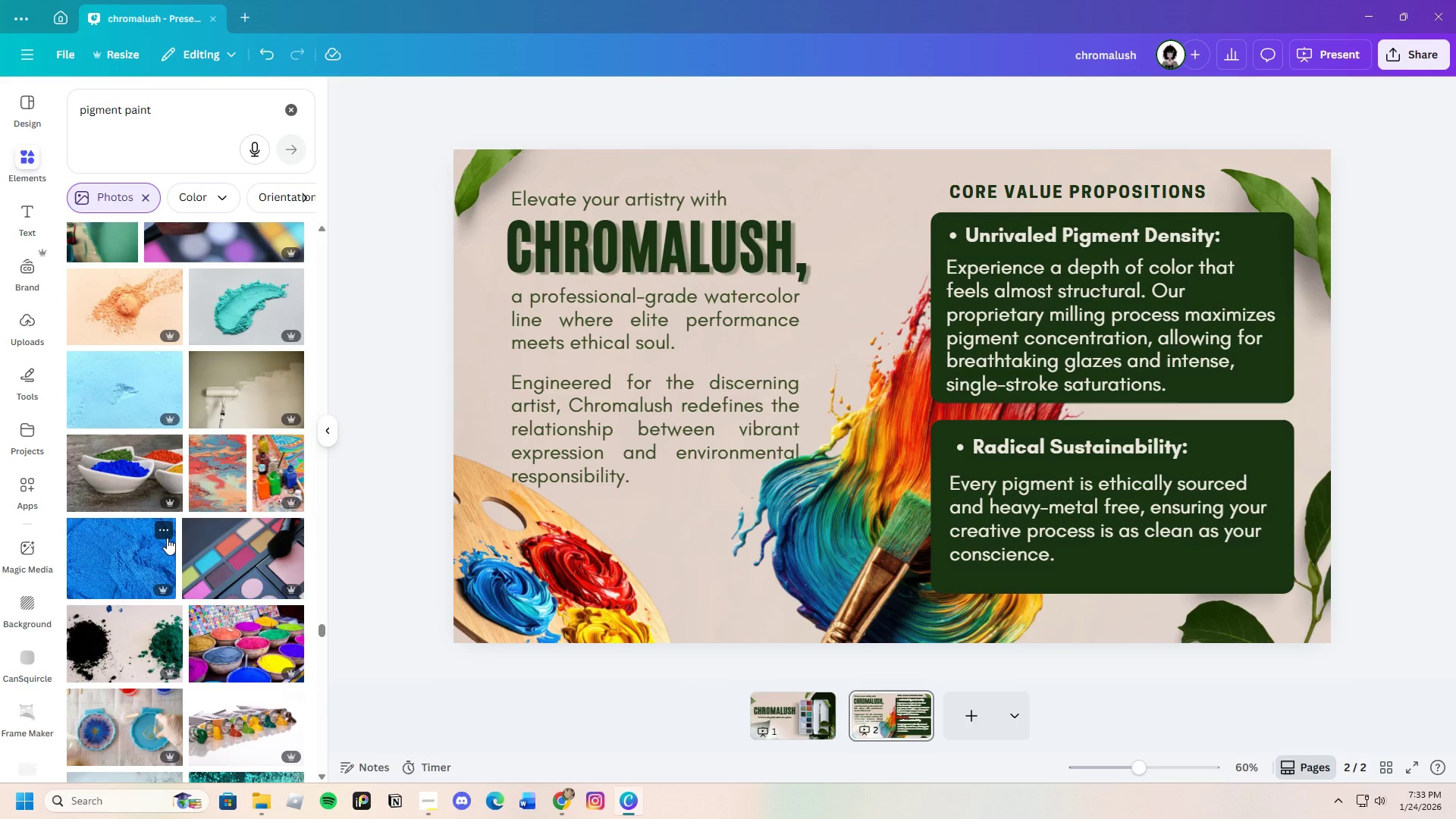 
scroll: coordinate [168, 538], scroll_direction: up, amount: 11.0
 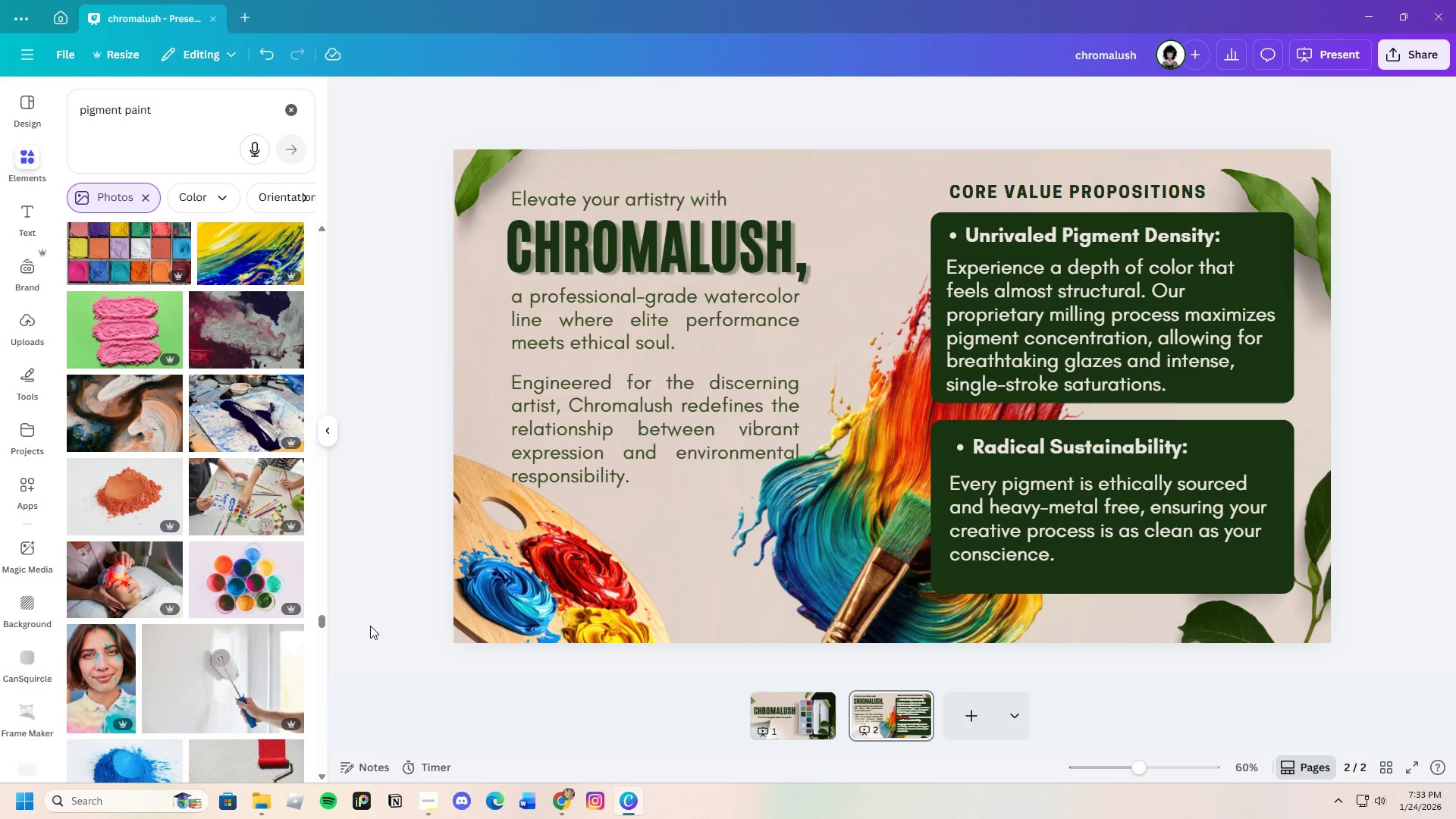 
left_click([550, 622])
 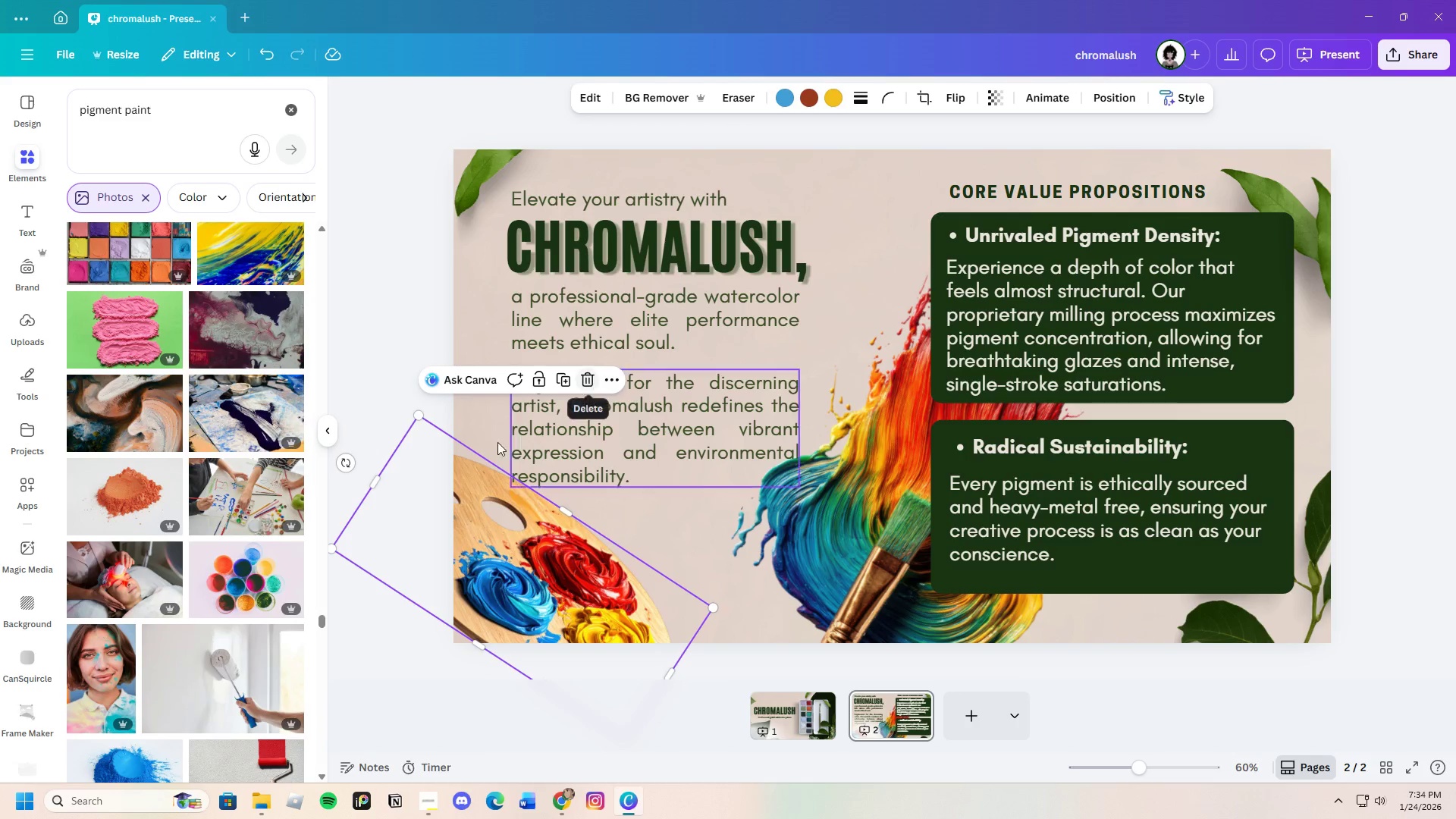 
scroll: coordinate [202, 472], scroll_direction: up, amount: 14.0
 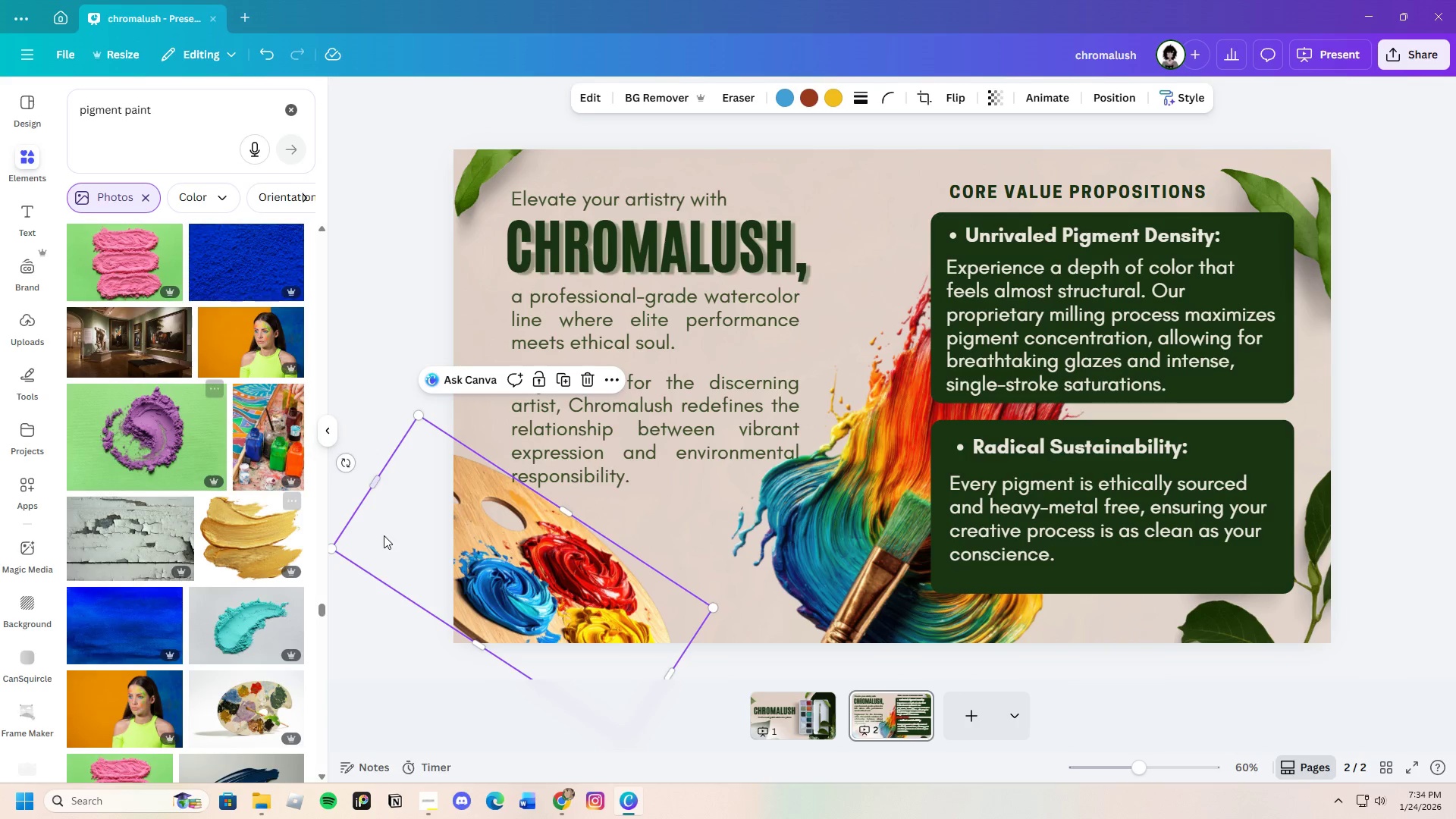 
wait(5.05)
 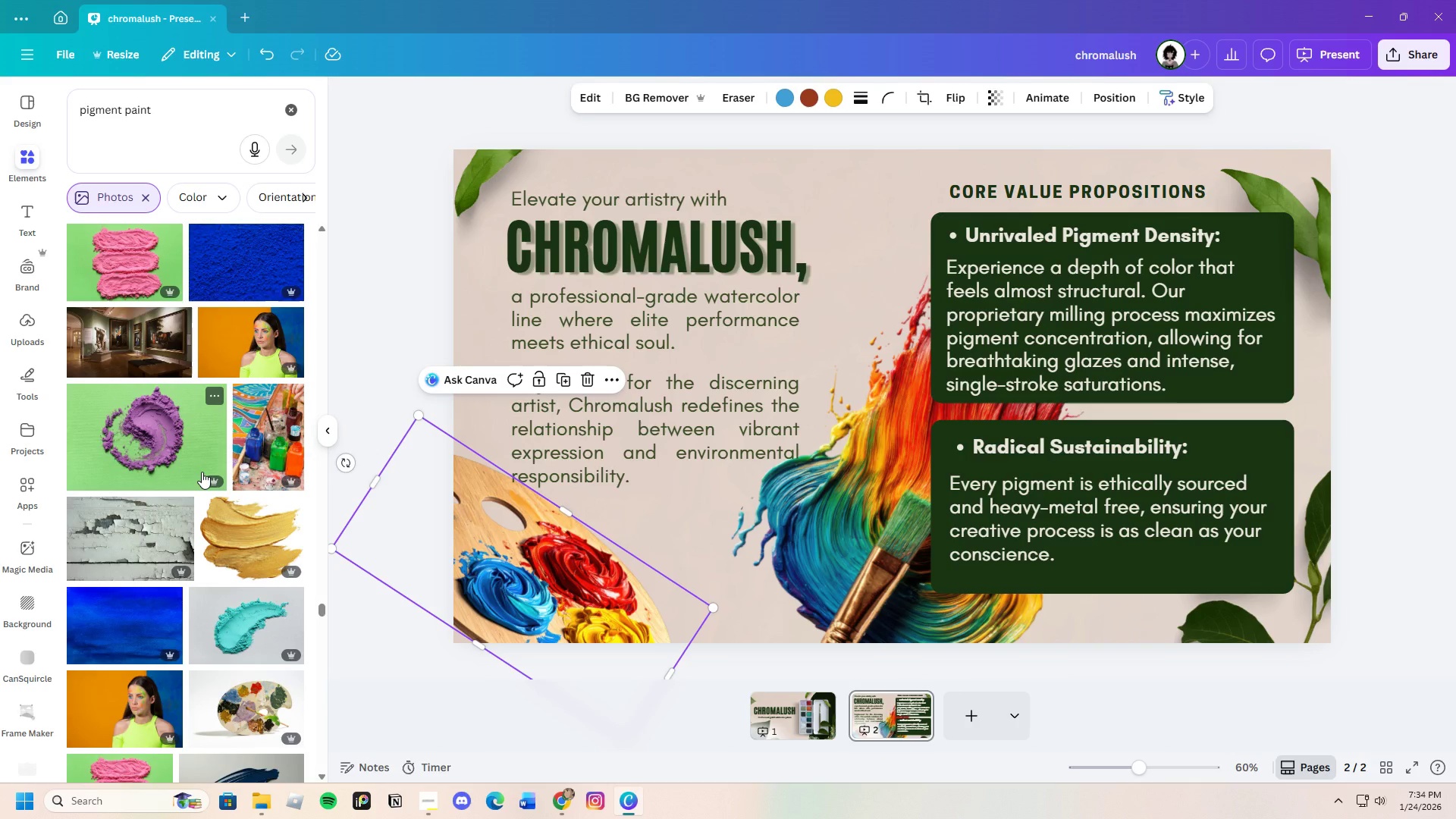 
left_click([597, 573])
 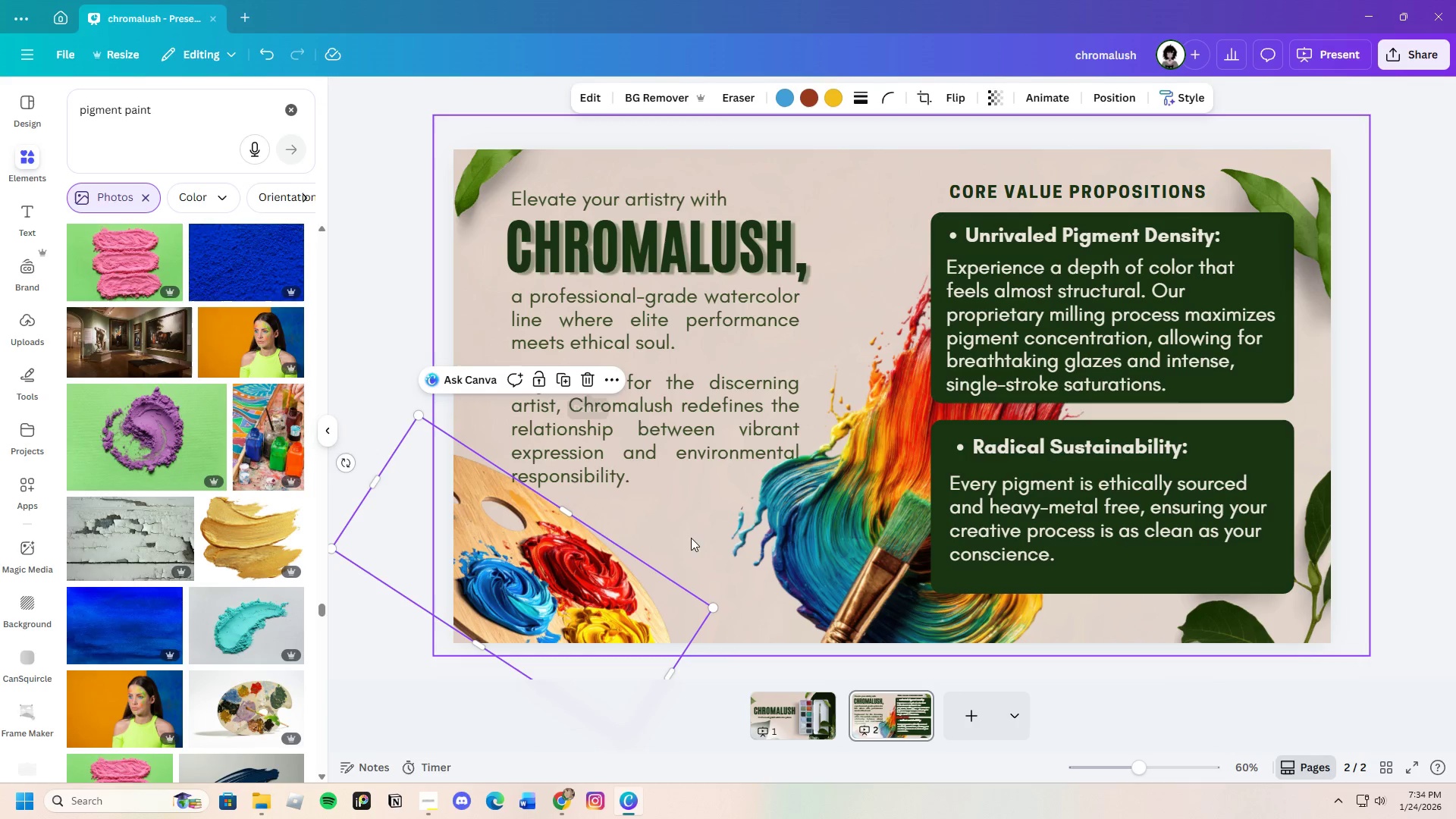 
left_click([698, 547])
 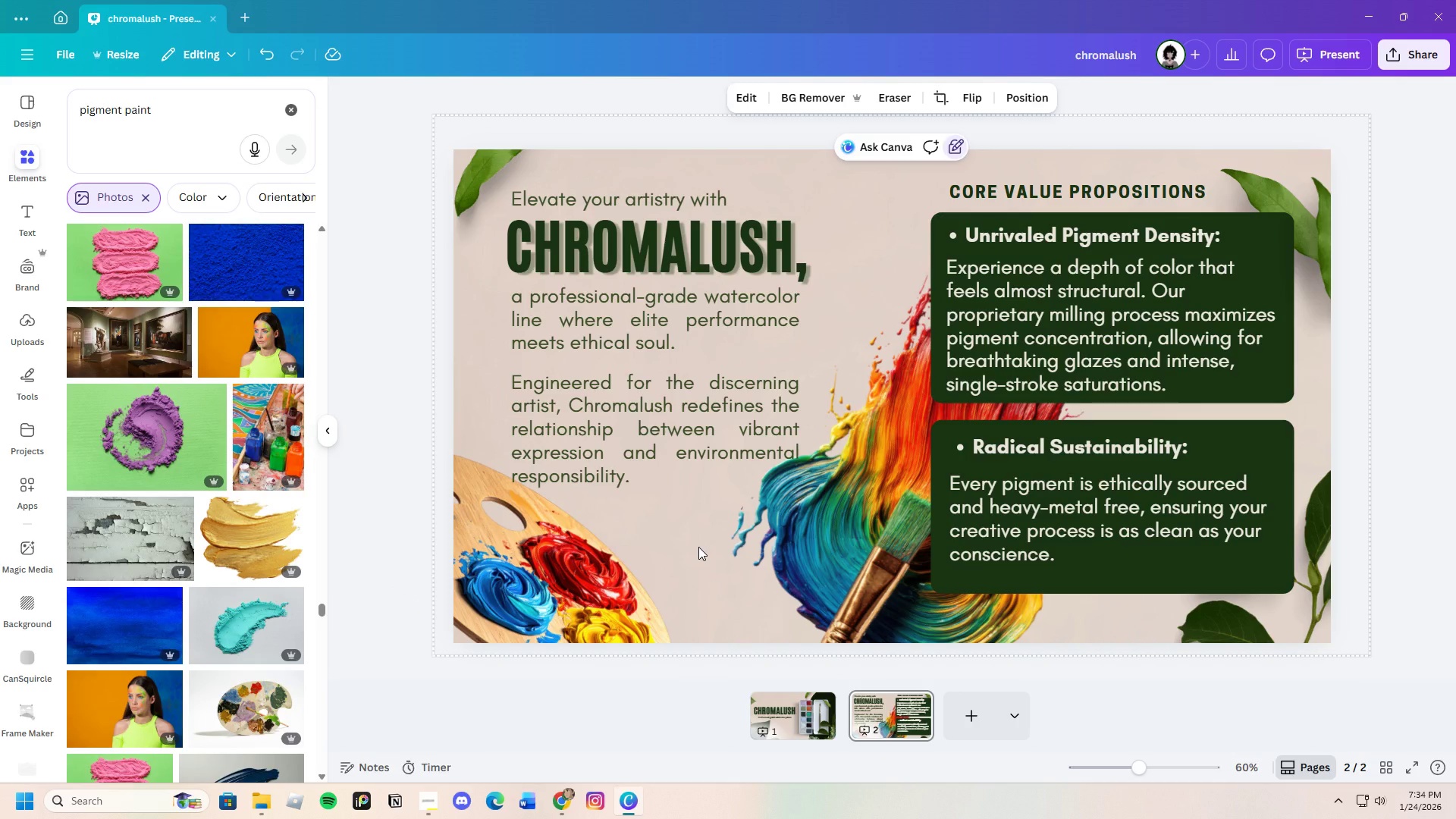 
wait(11.38)
 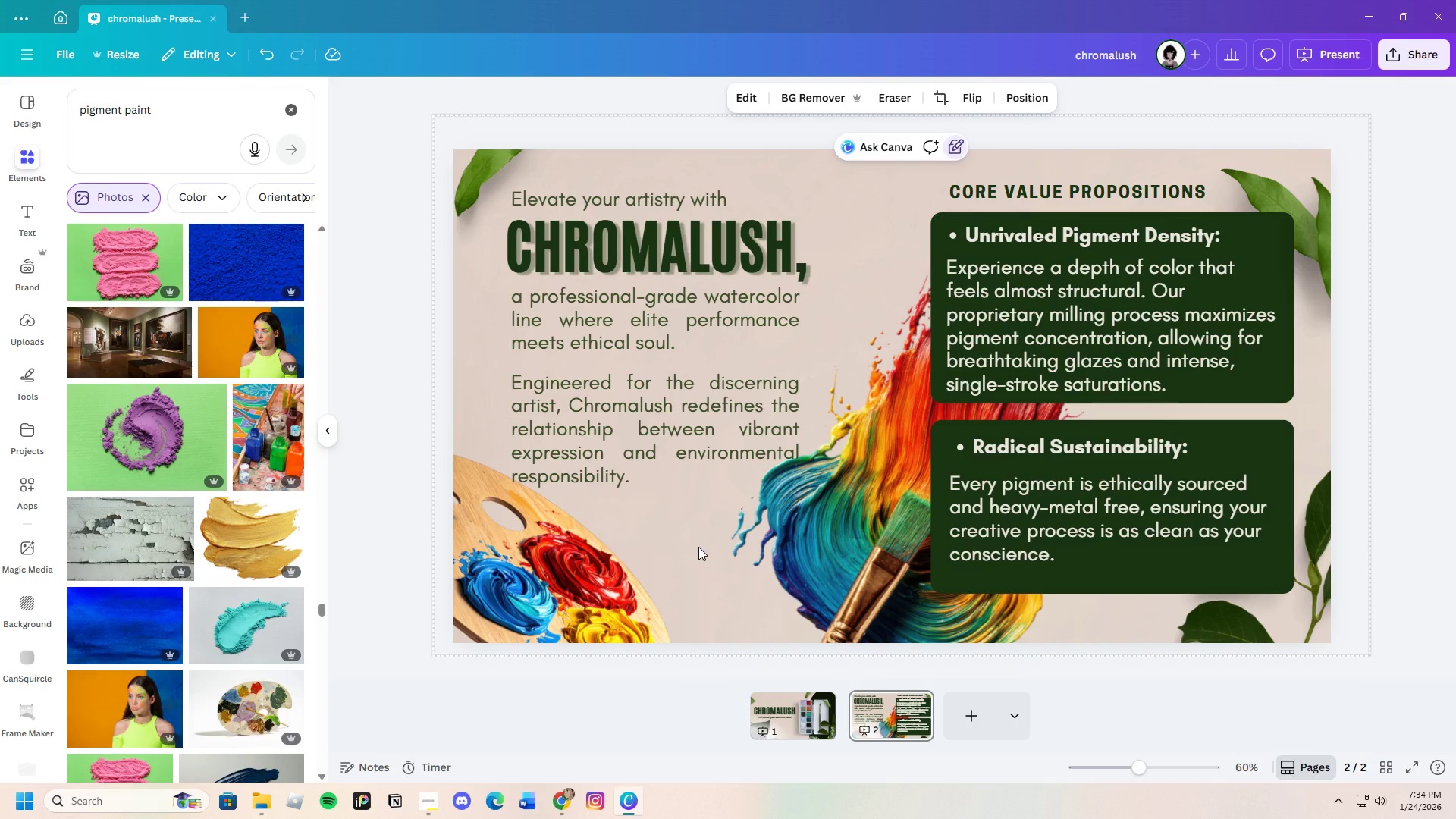 
left_click([242, 713])
 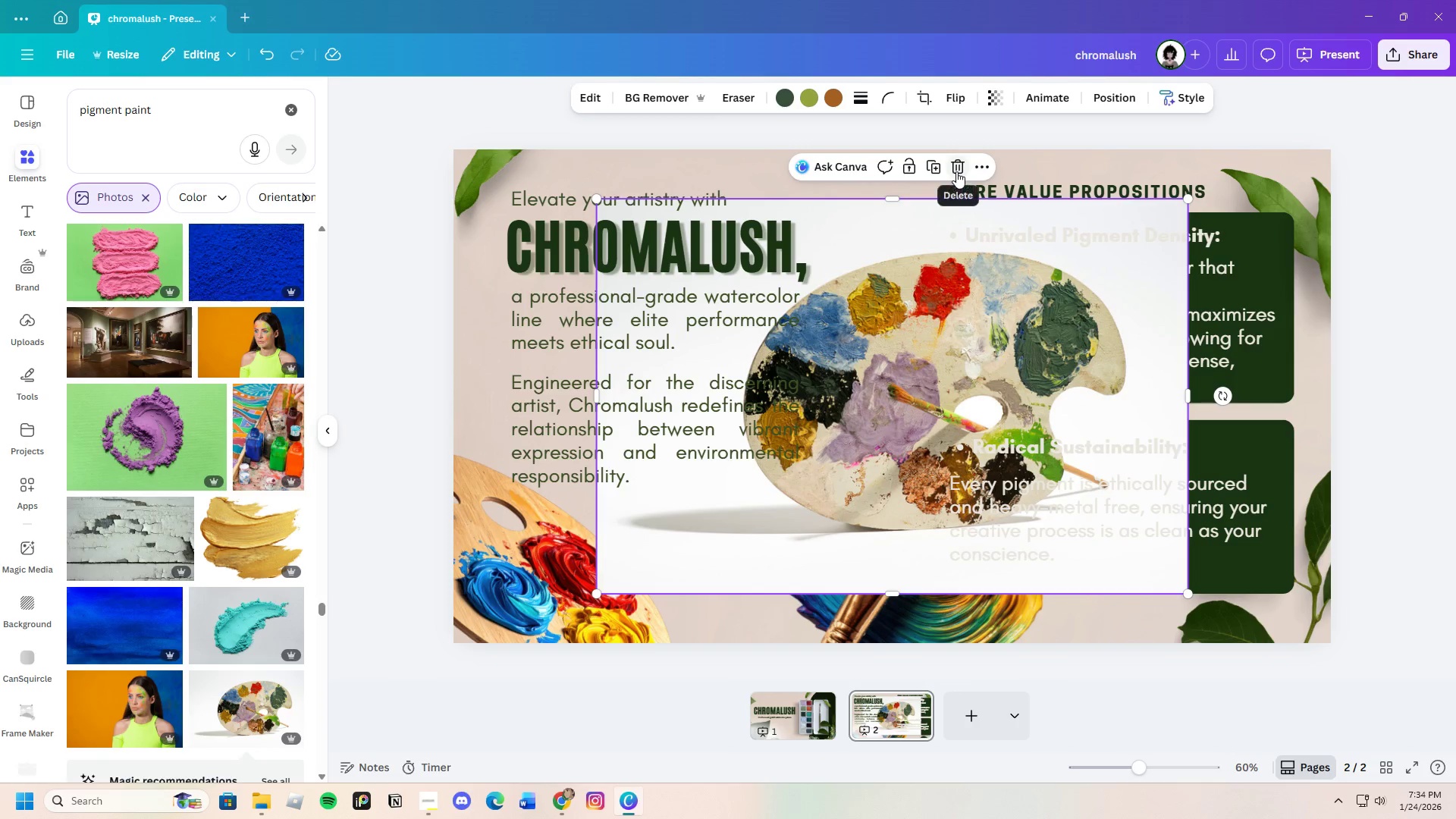 
scroll: coordinate [191, 540], scroll_direction: up, amount: 20.0
 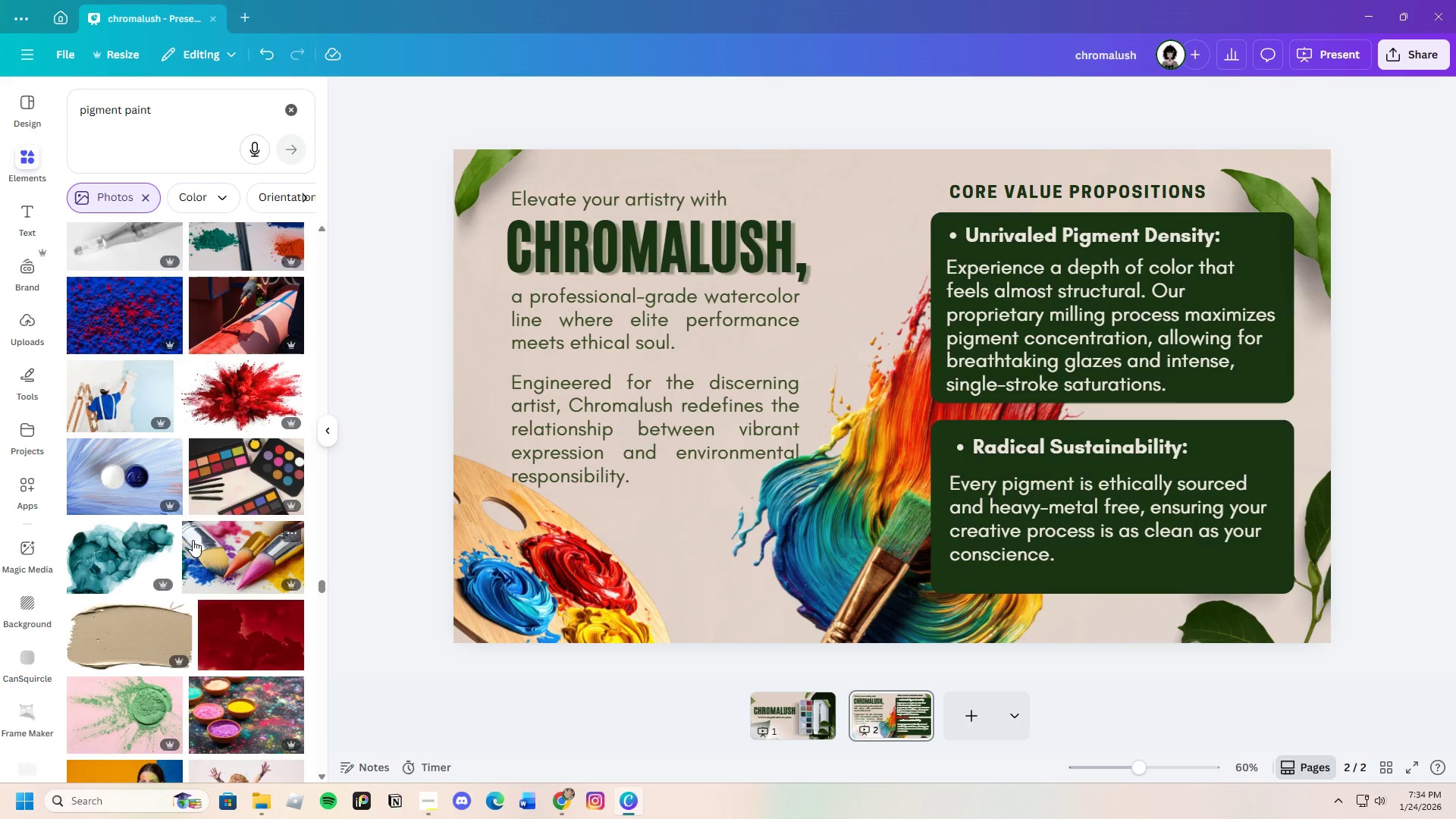 
scroll: coordinate [205, 523], scroll_direction: up, amount: 15.0
 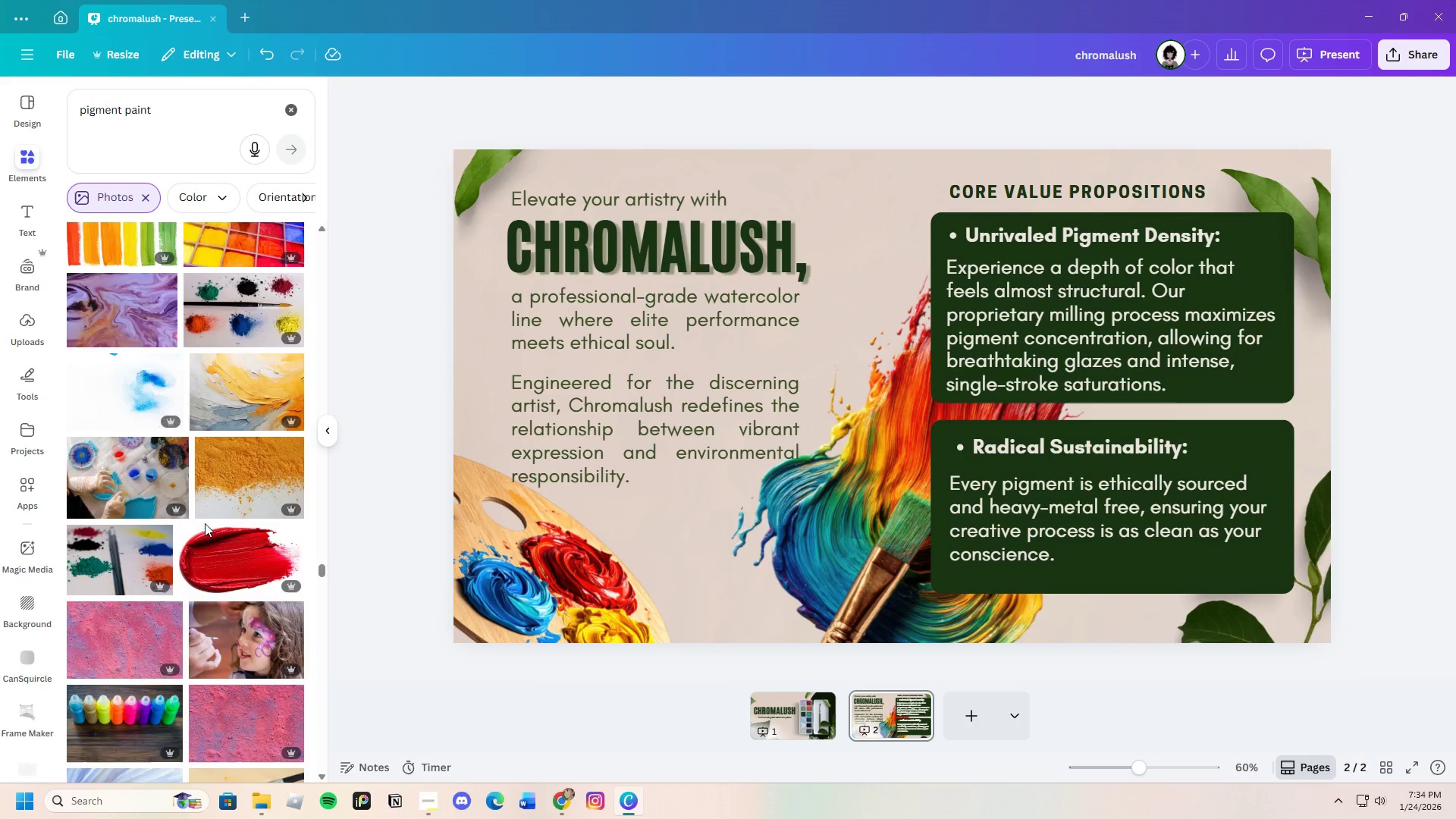 
scroll: coordinate [290, 563], scroll_direction: up, amount: 17.0
 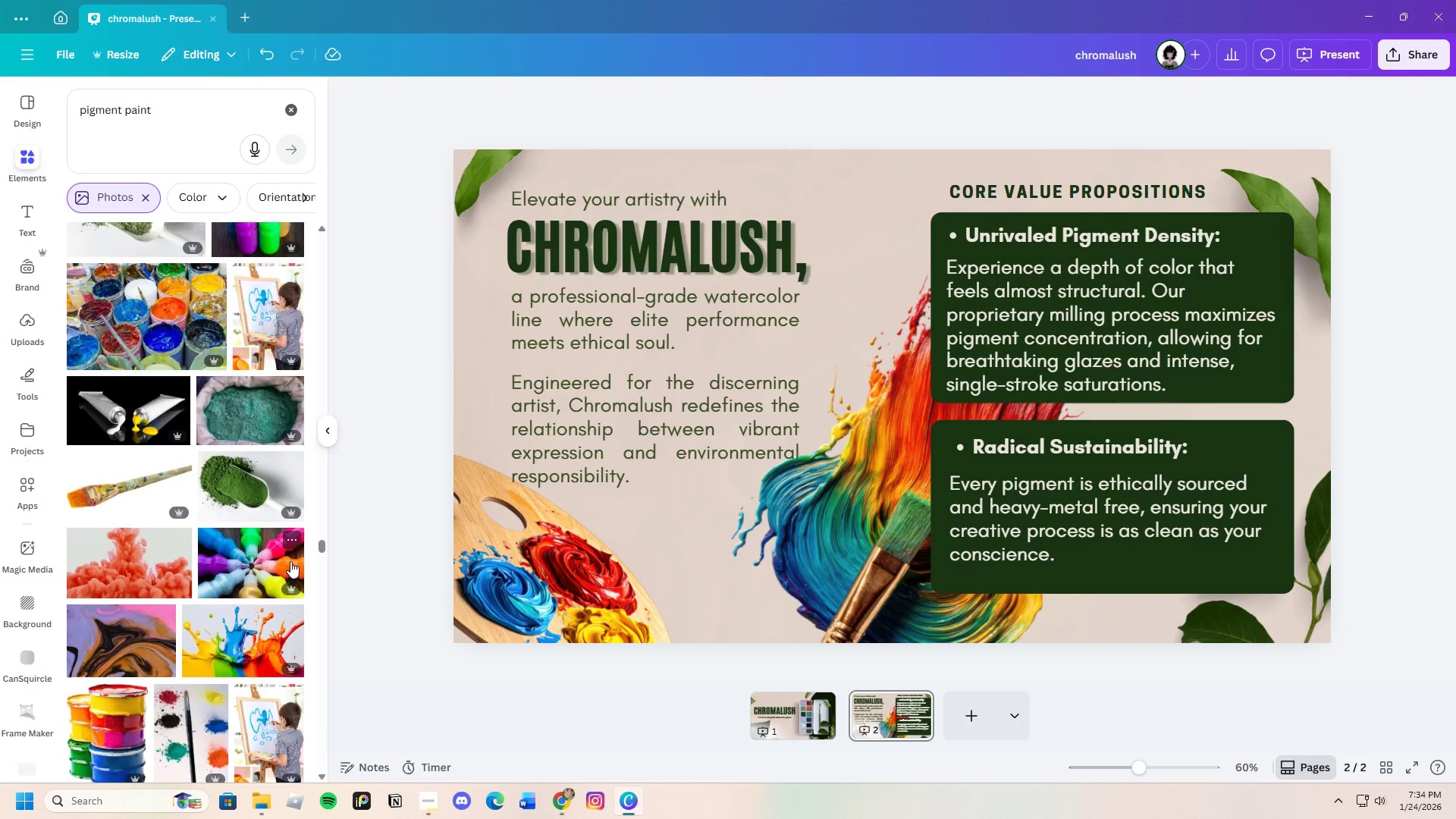 
scroll: coordinate [184, 538], scroll_direction: up, amount: 16.0
 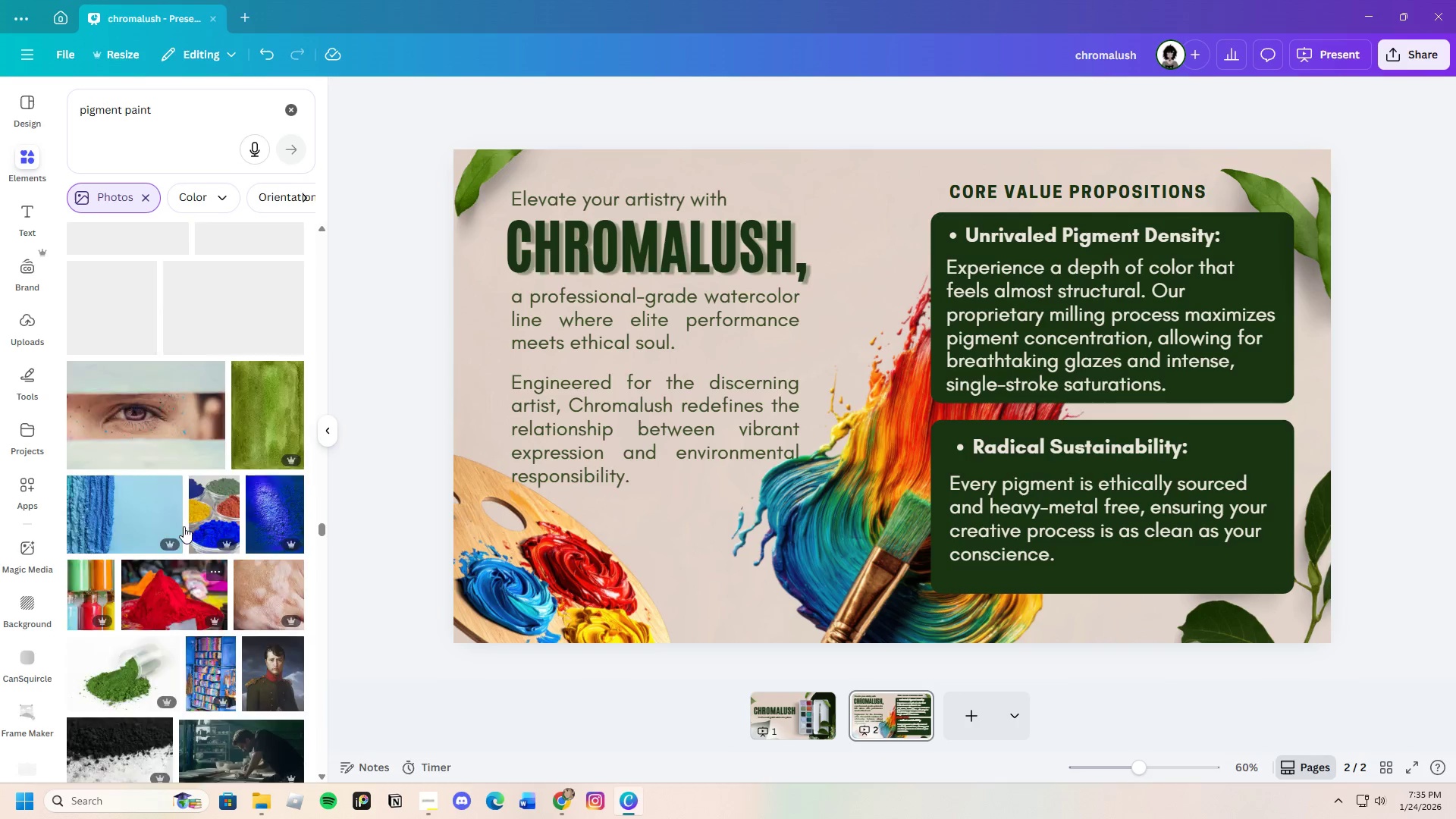 
scroll: coordinate [184, 522], scroll_direction: up, amount: 7.0
 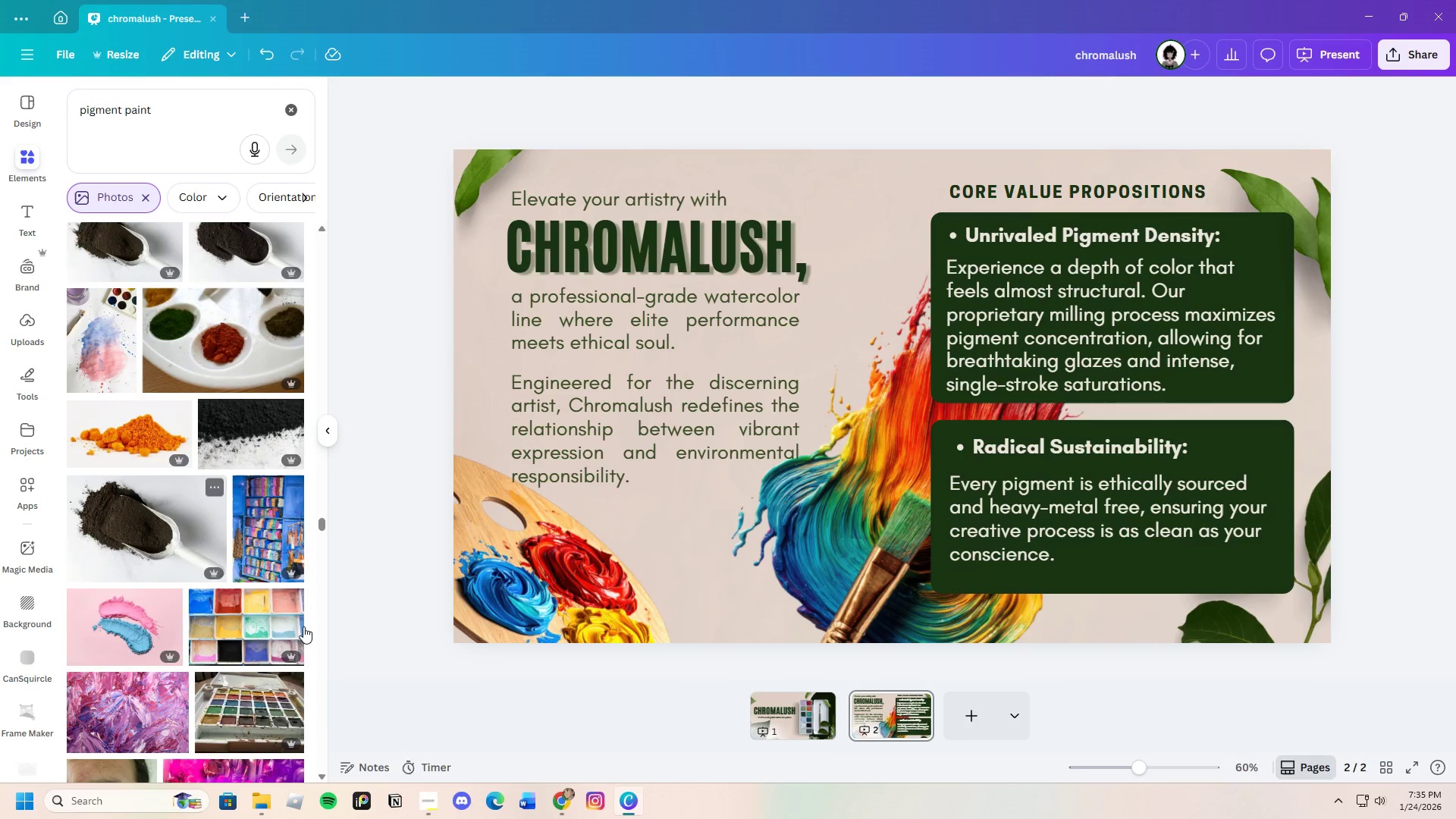 
left_click([237, 707])
 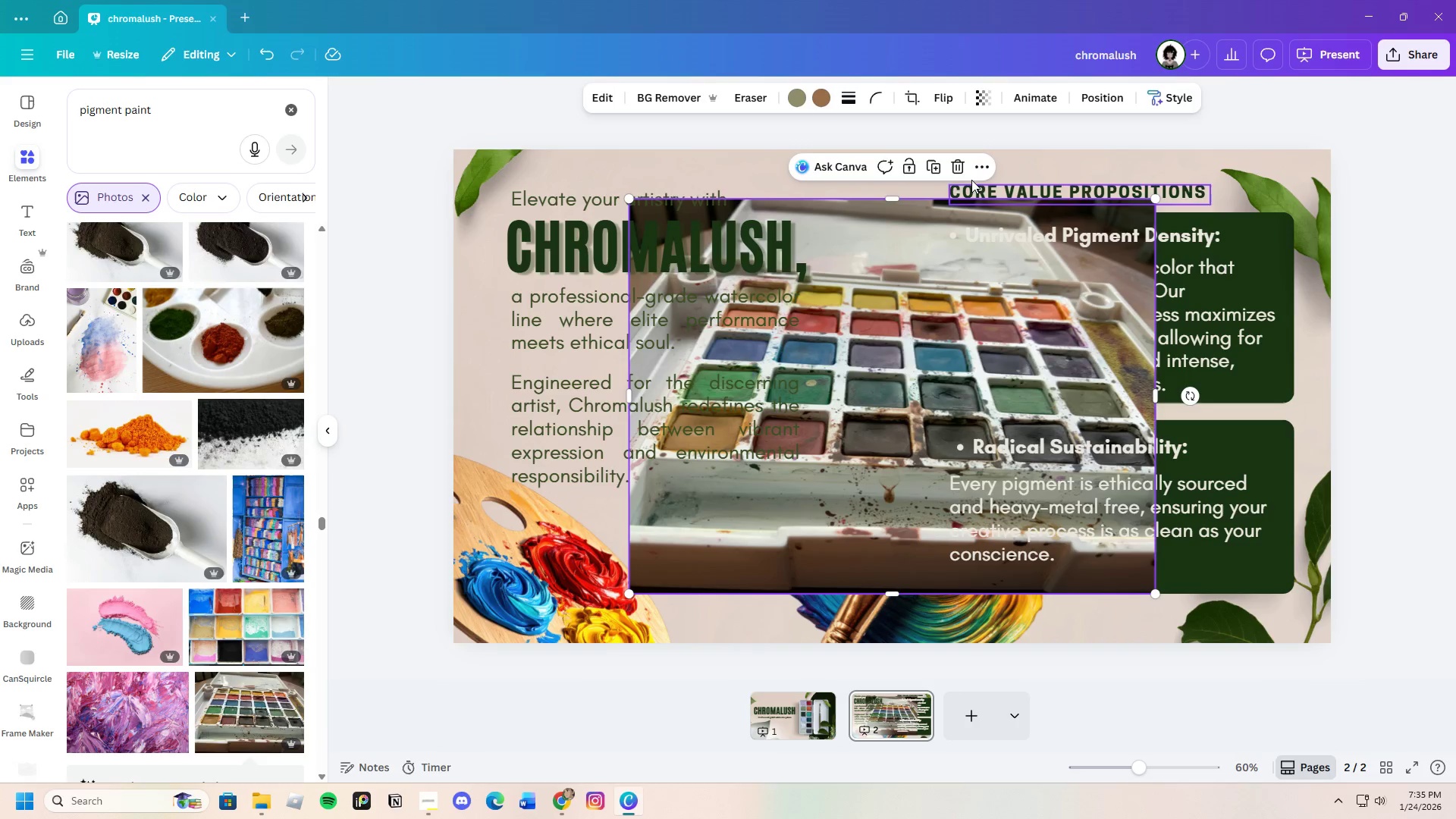 
left_click([959, 166])
 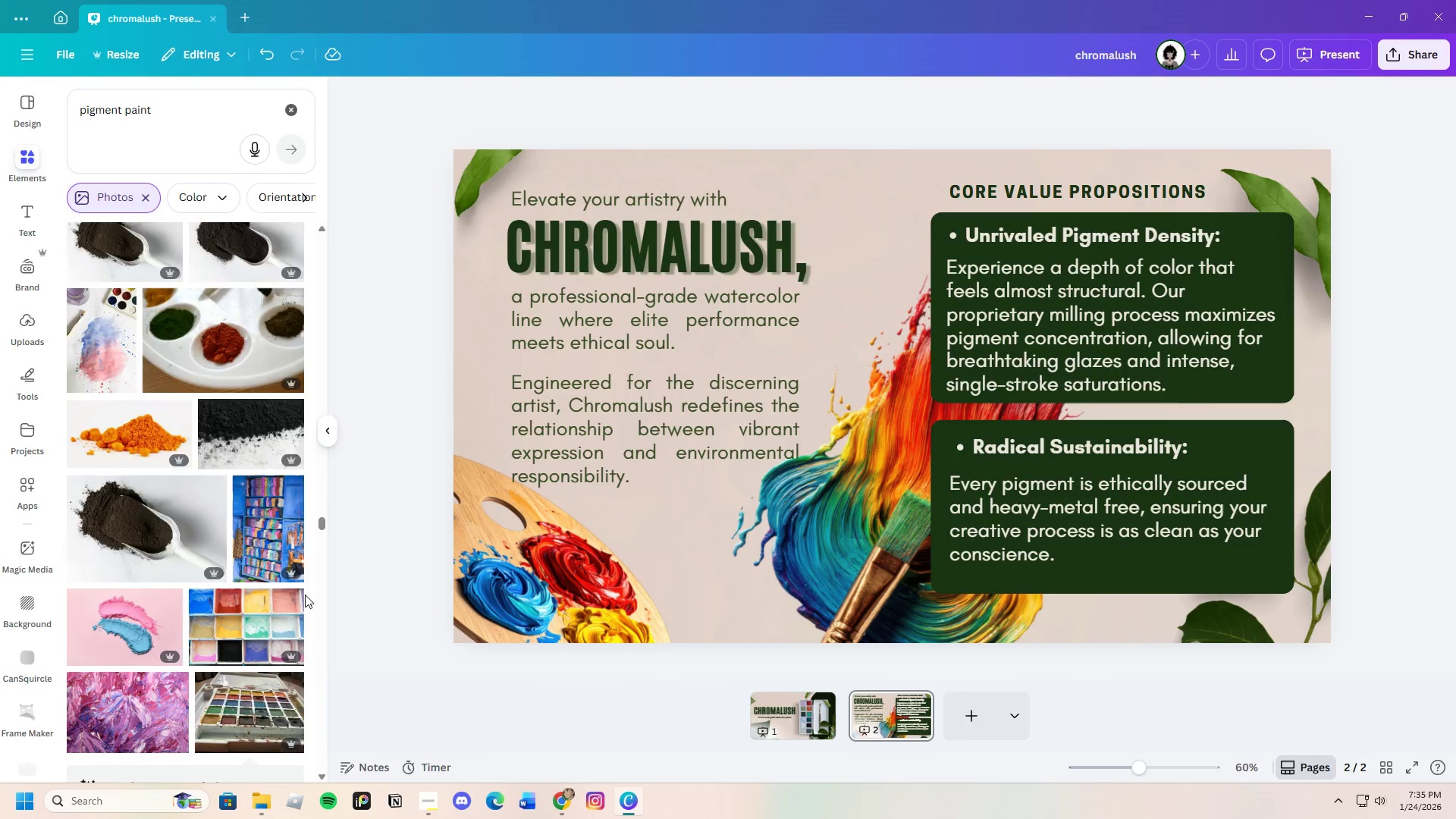 
scroll: coordinate [303, 597], scroll_direction: down, amount: 3.0
 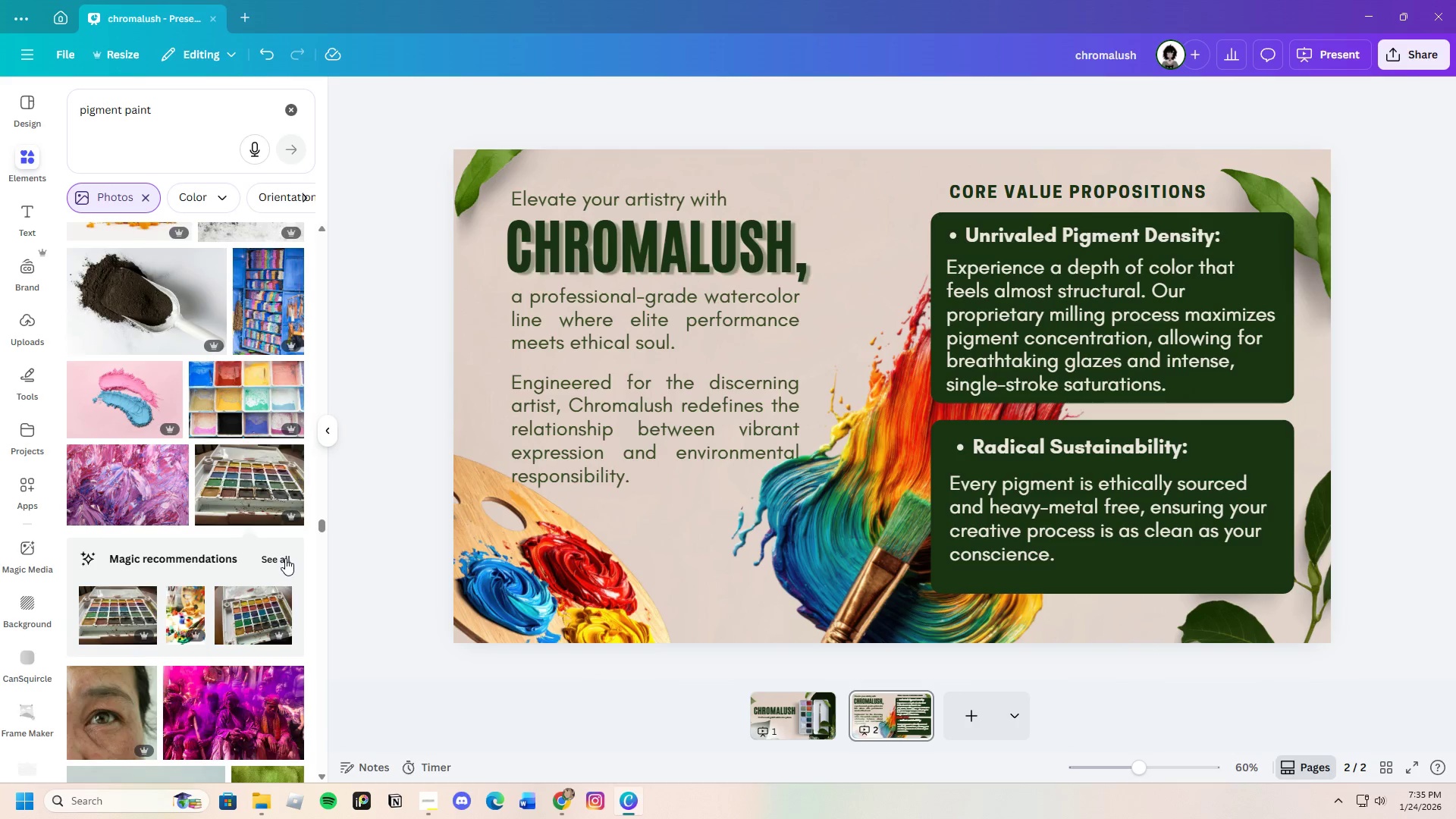 
left_click([285, 554])
 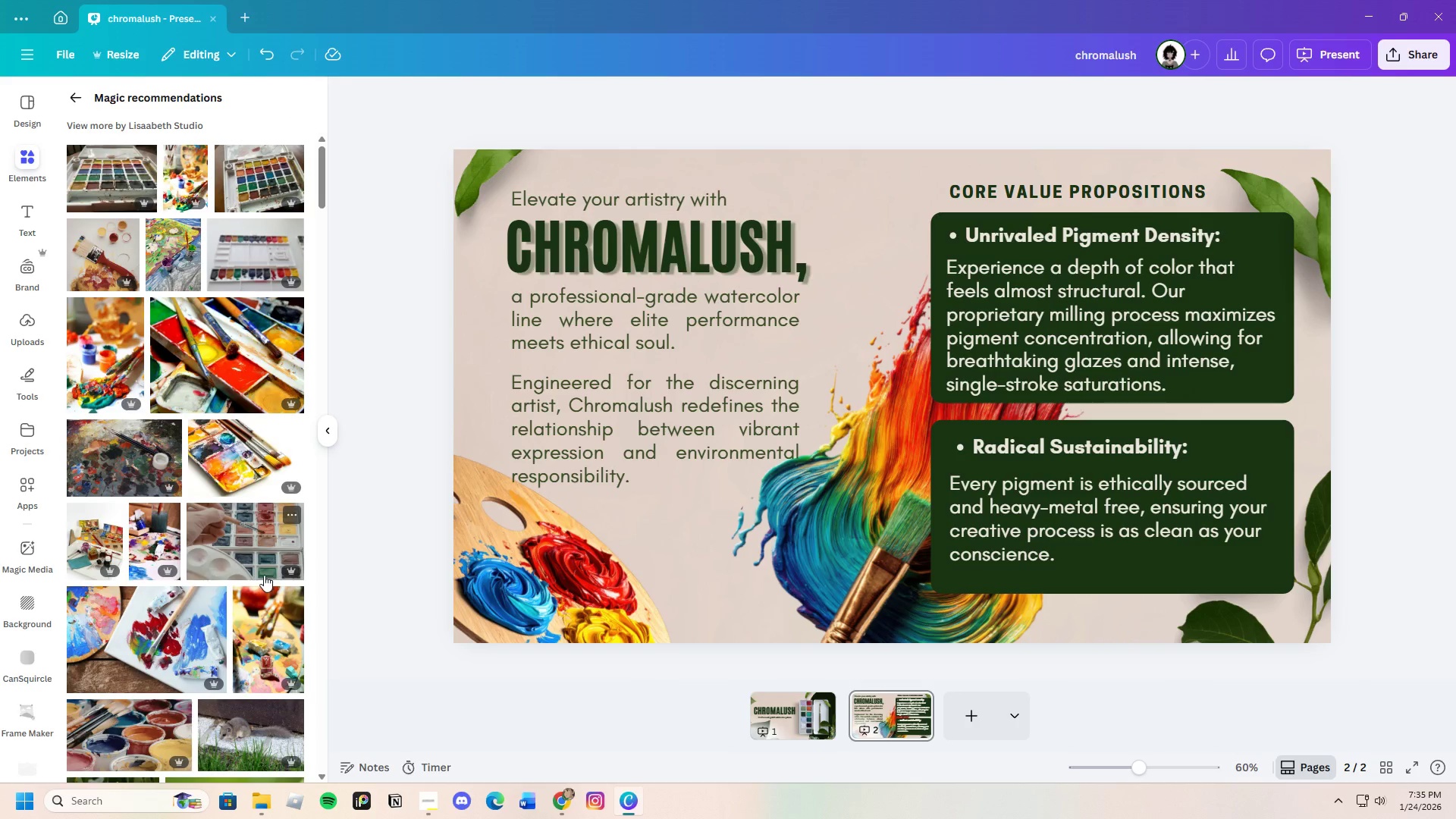 
mouse_move([253, 496])
 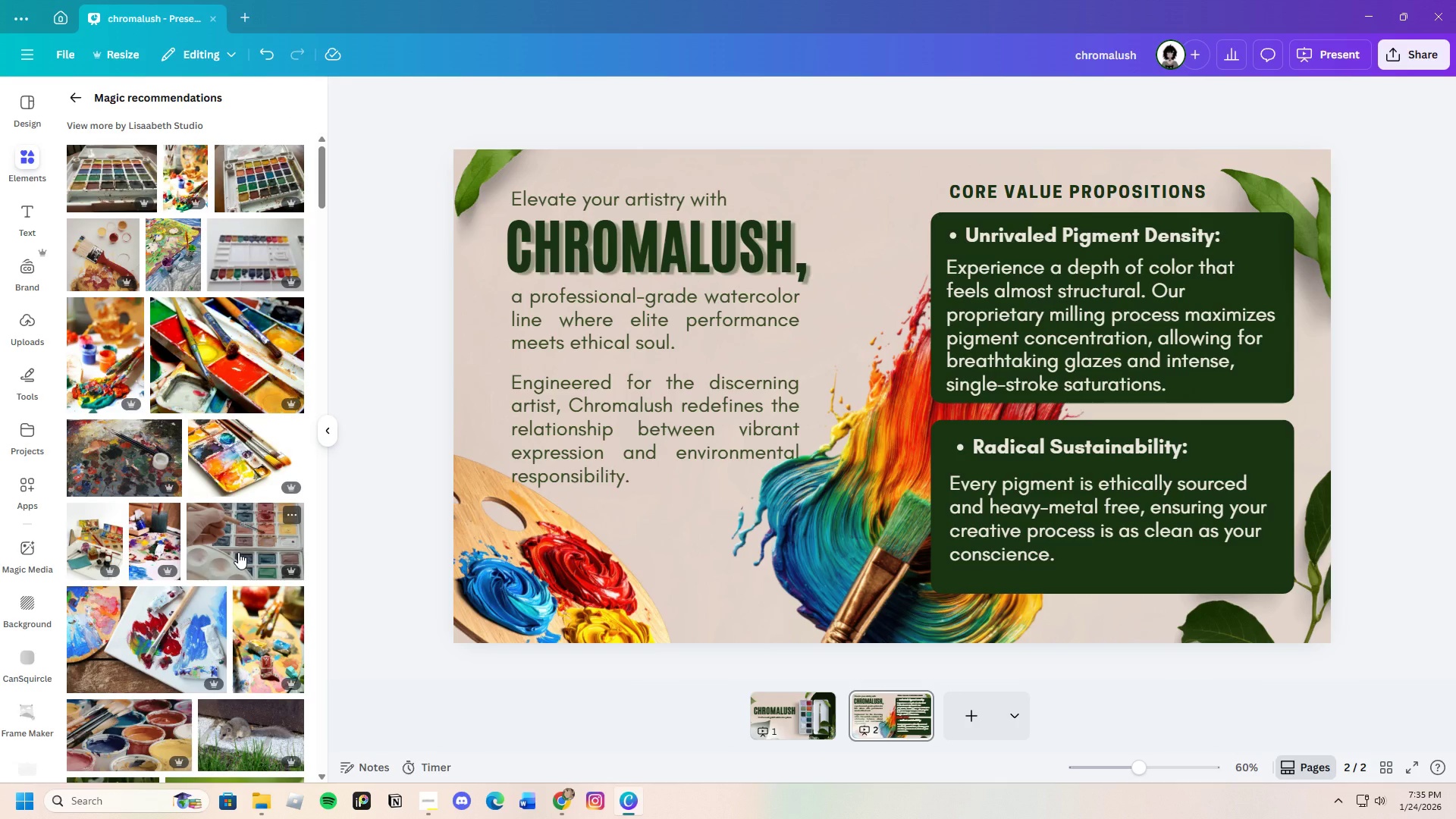 
scroll: coordinate [238, 552], scroll_direction: up, amount: 2.0
 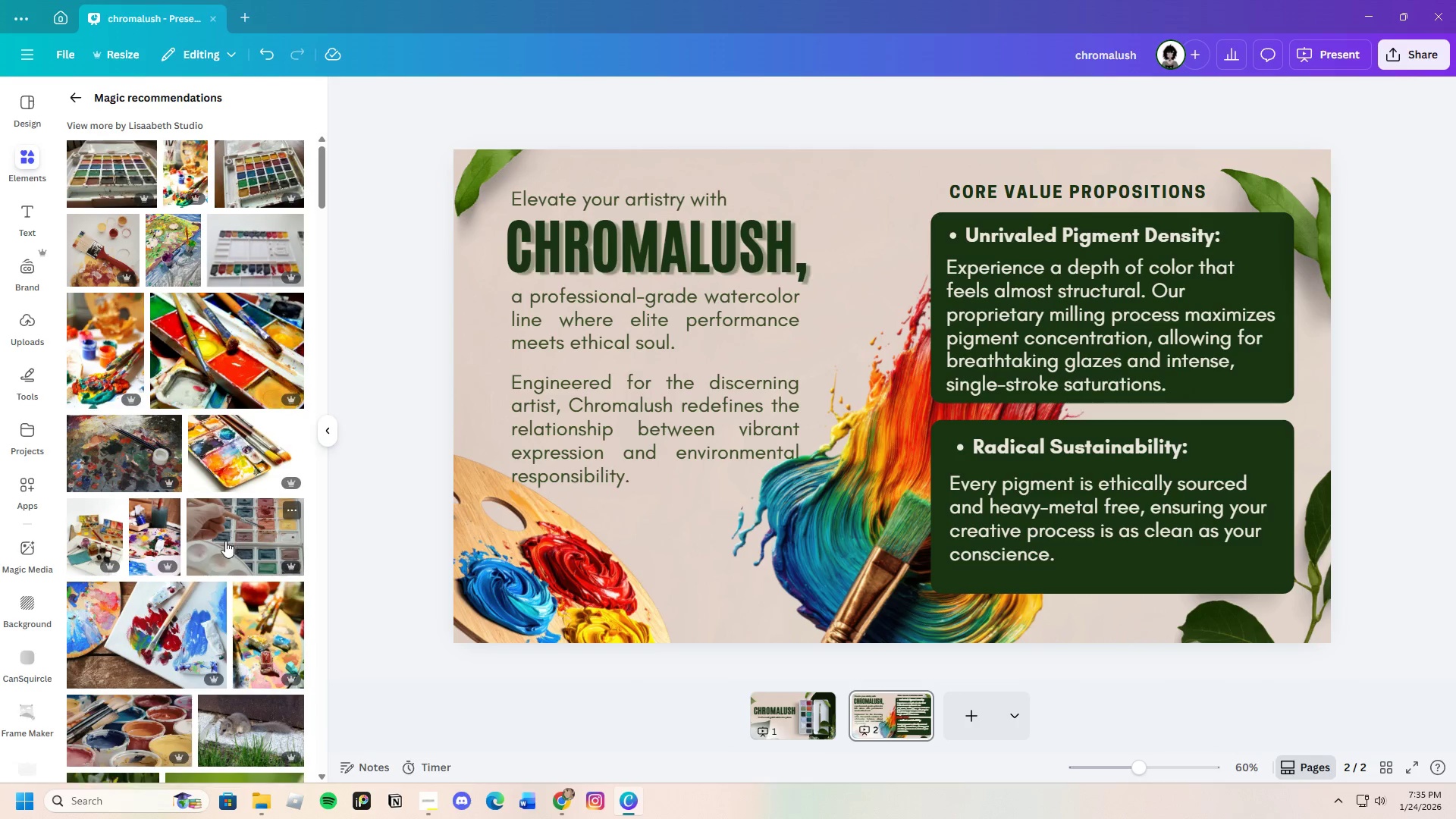 
scroll: coordinate [217, 553], scroll_direction: down, amount: 6.0
 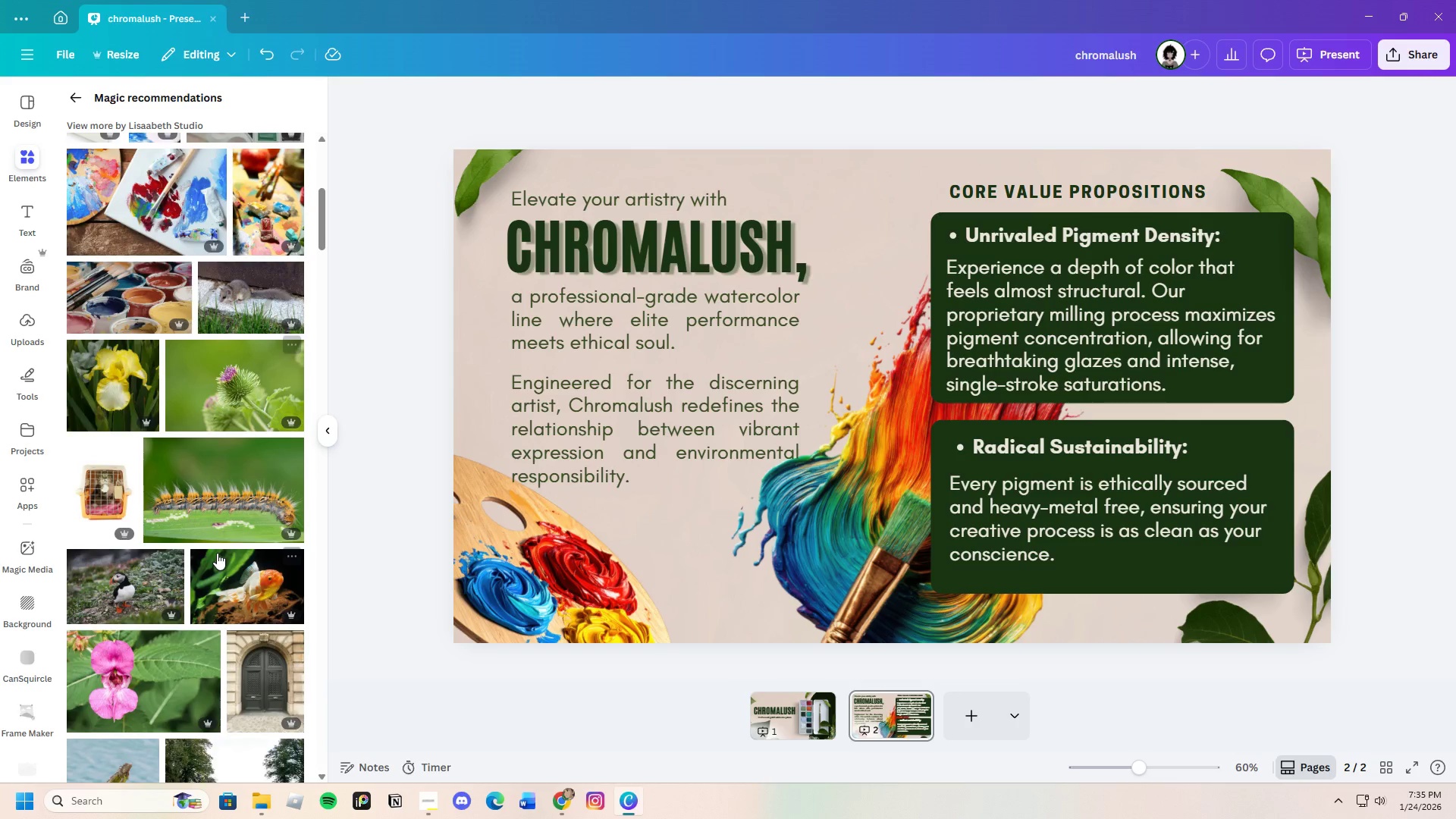 
scroll: coordinate [217, 553], scroll_direction: up, amount: 2.0
 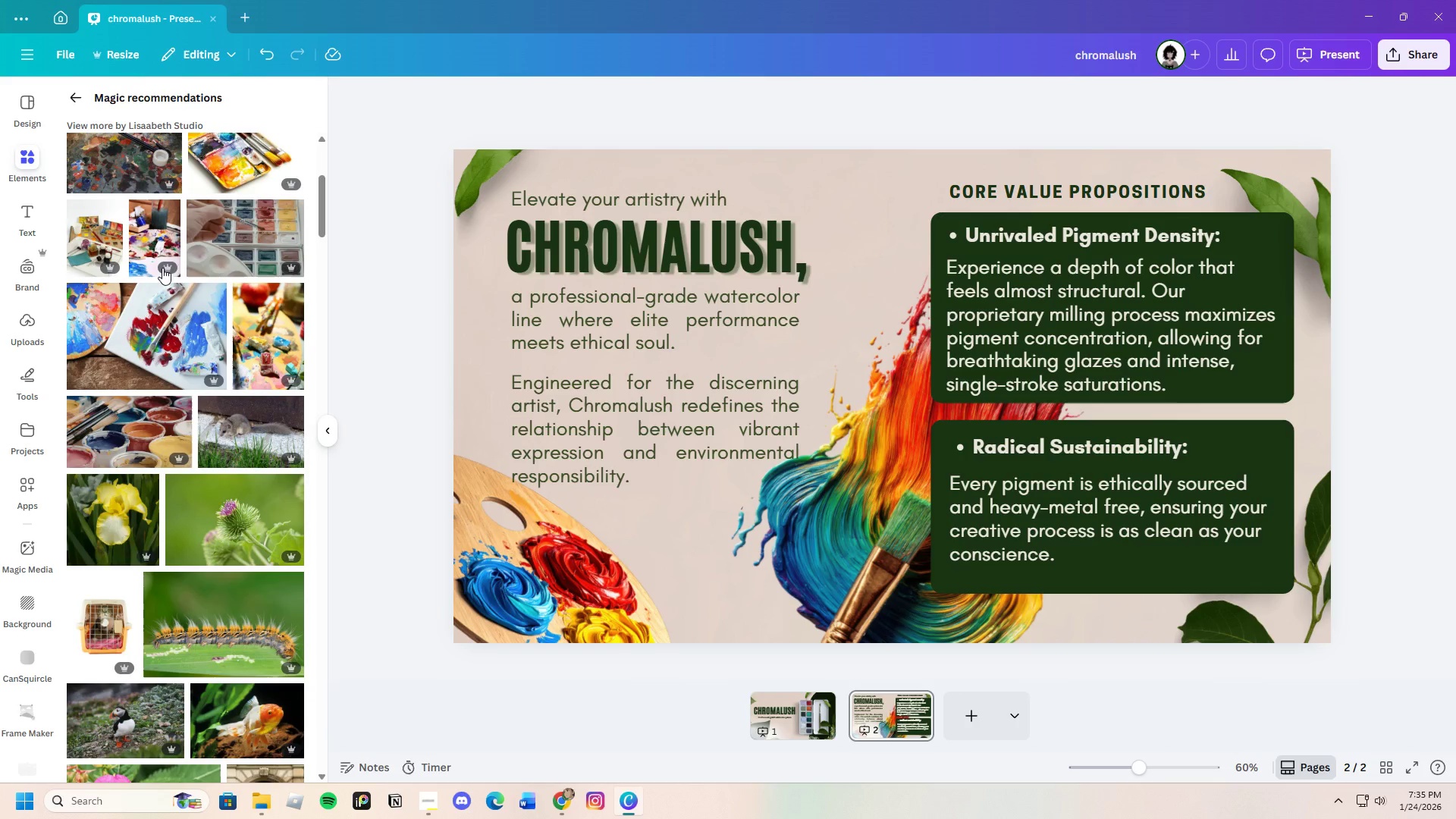 
left_click([83, 95])
 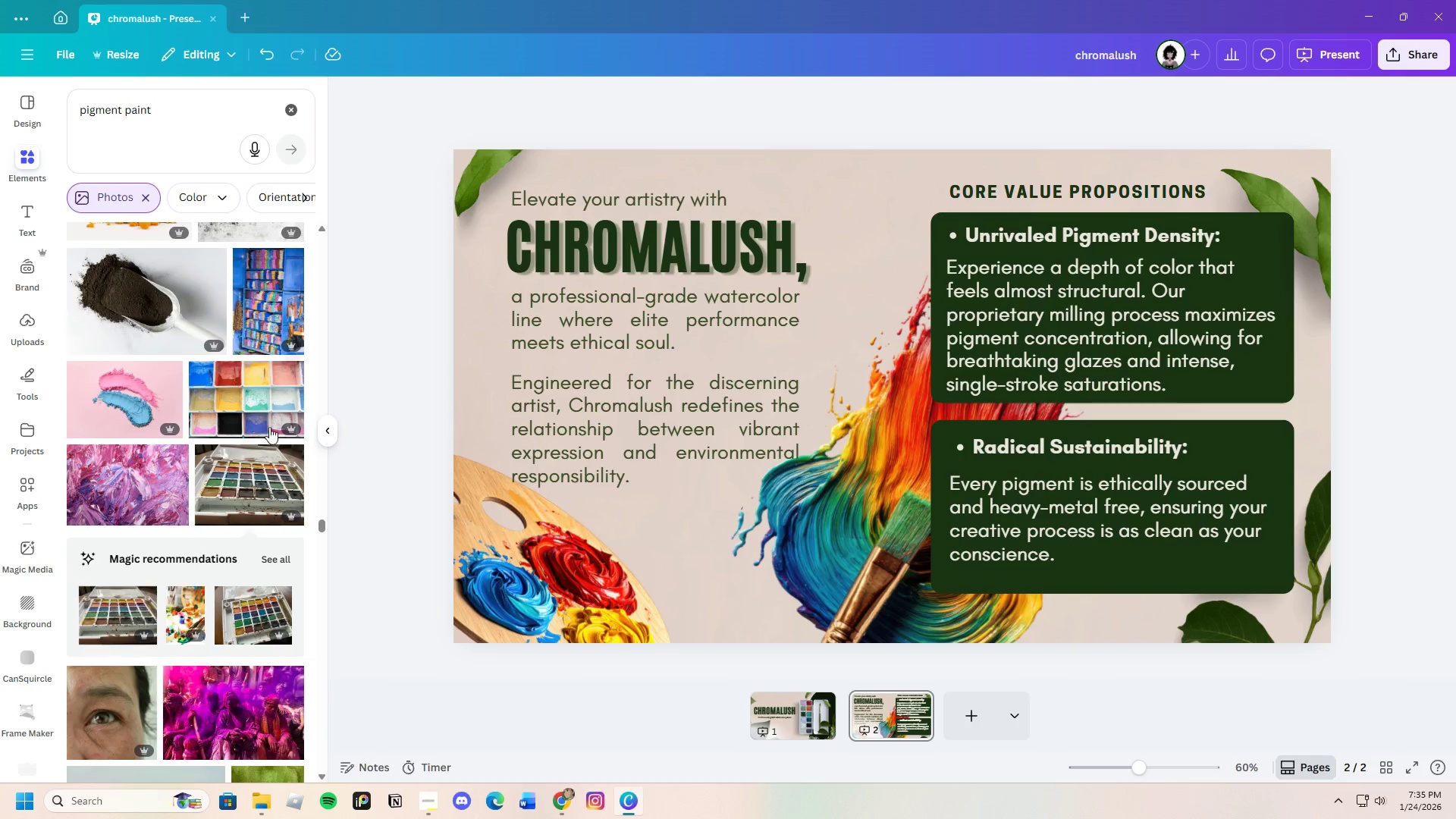 
scroll: coordinate [176, 501], scroll_direction: up, amount: 18.0
 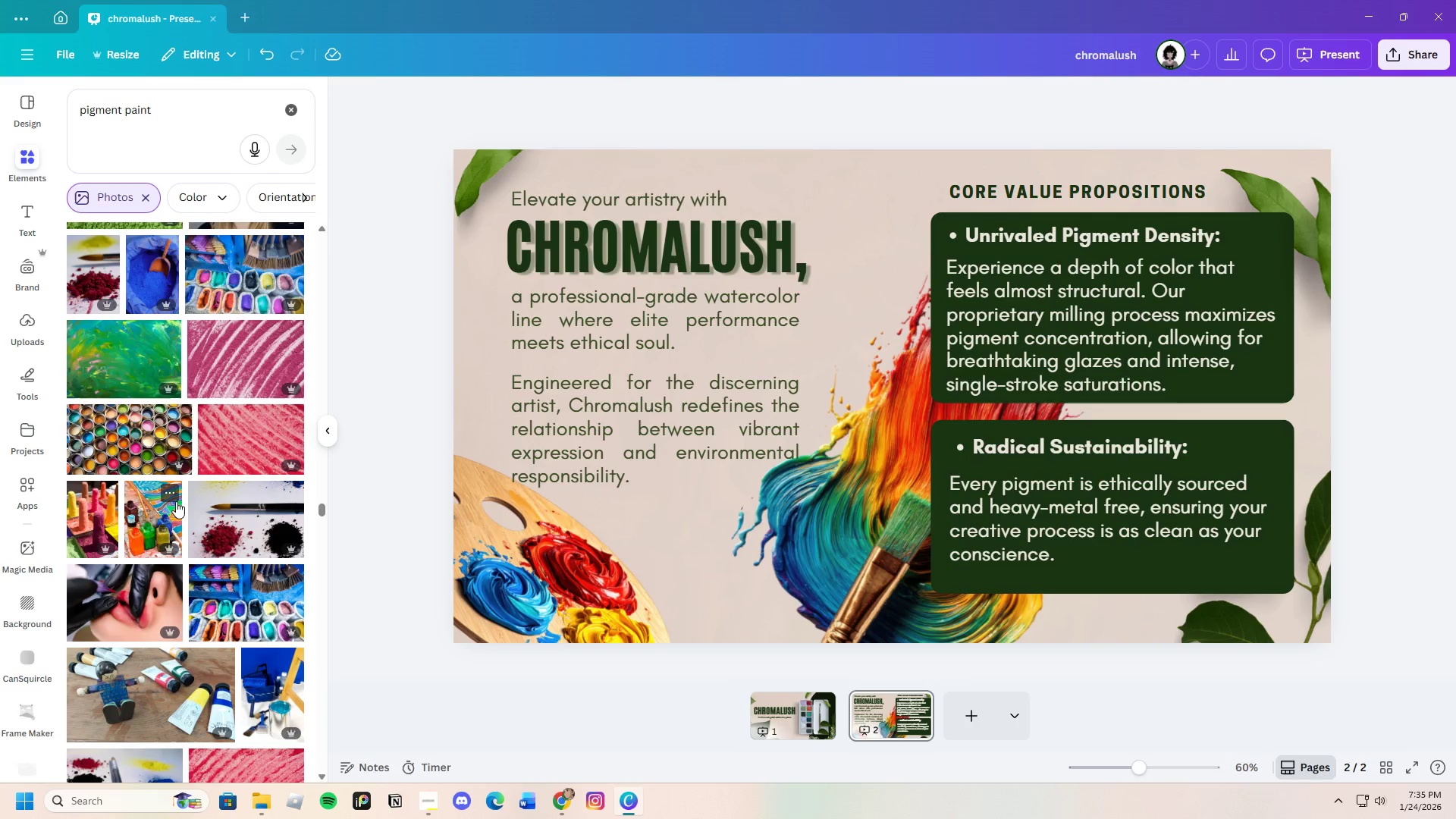 
scroll: coordinate [178, 497], scroll_direction: up, amount: 14.0
 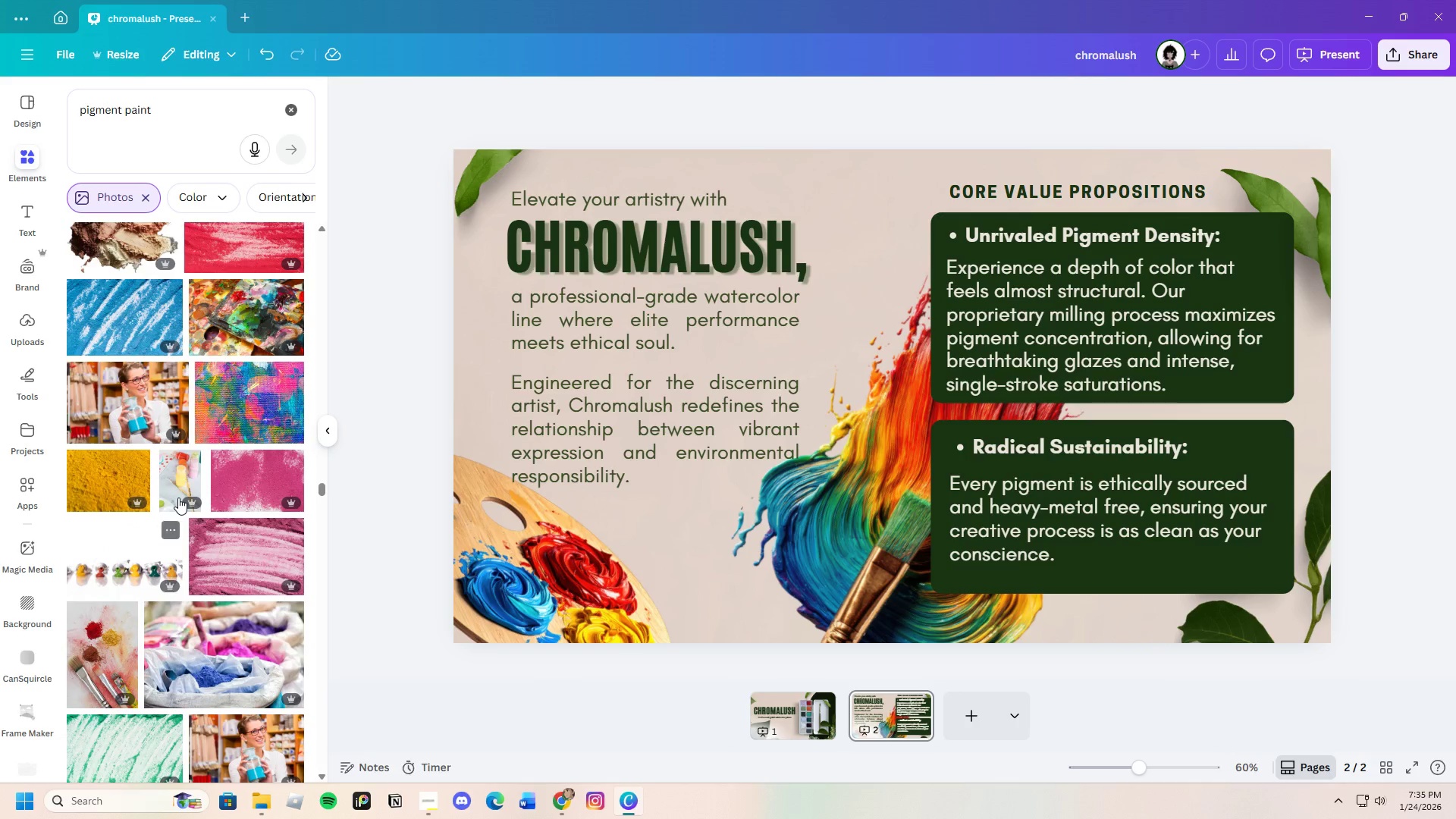 
scroll: coordinate [180, 493], scroll_direction: up, amount: 4.0
 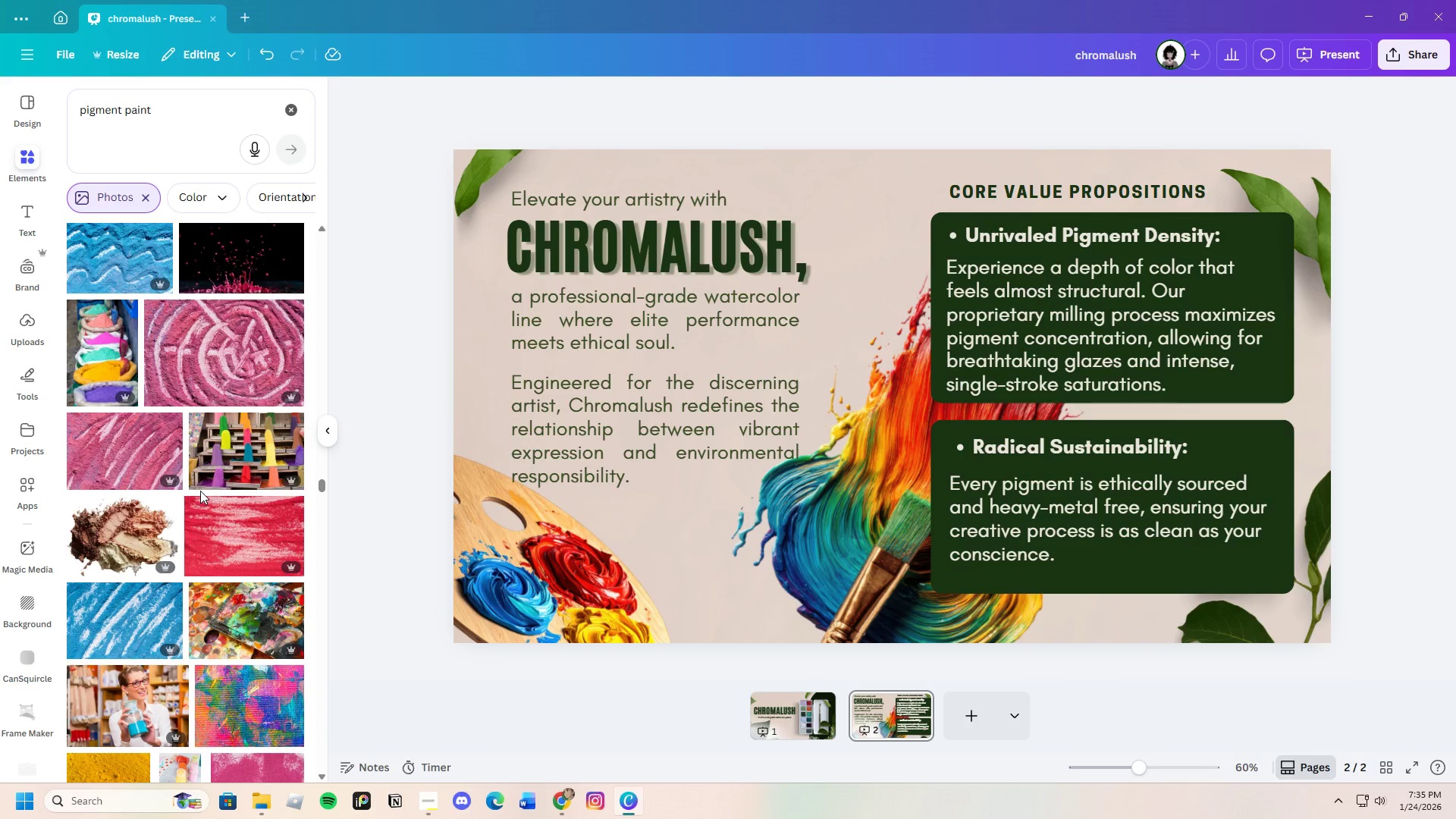 
wait(19.83)
 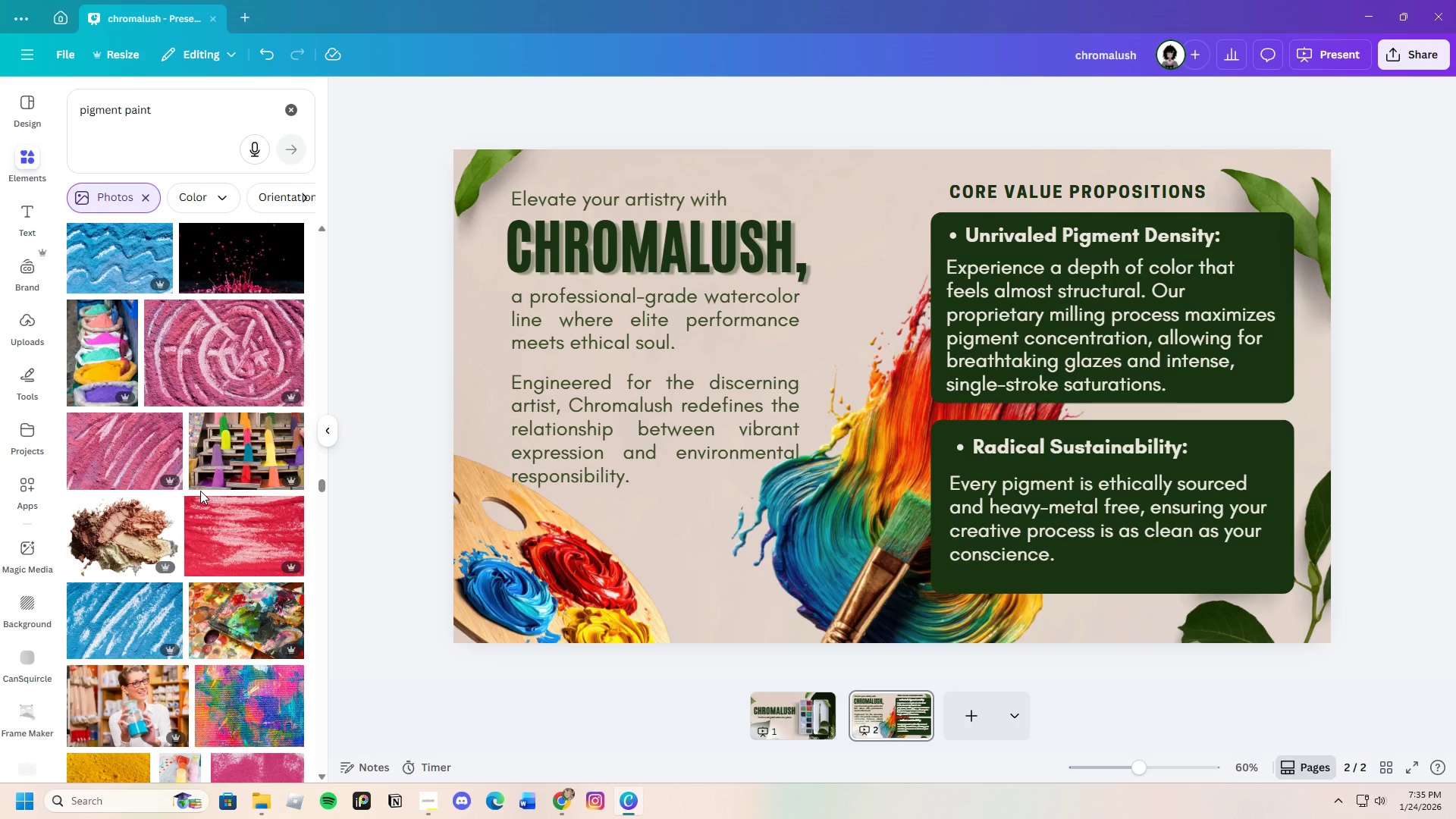 
scroll: coordinate [199, 436], scroll_direction: up, amount: 23.0
 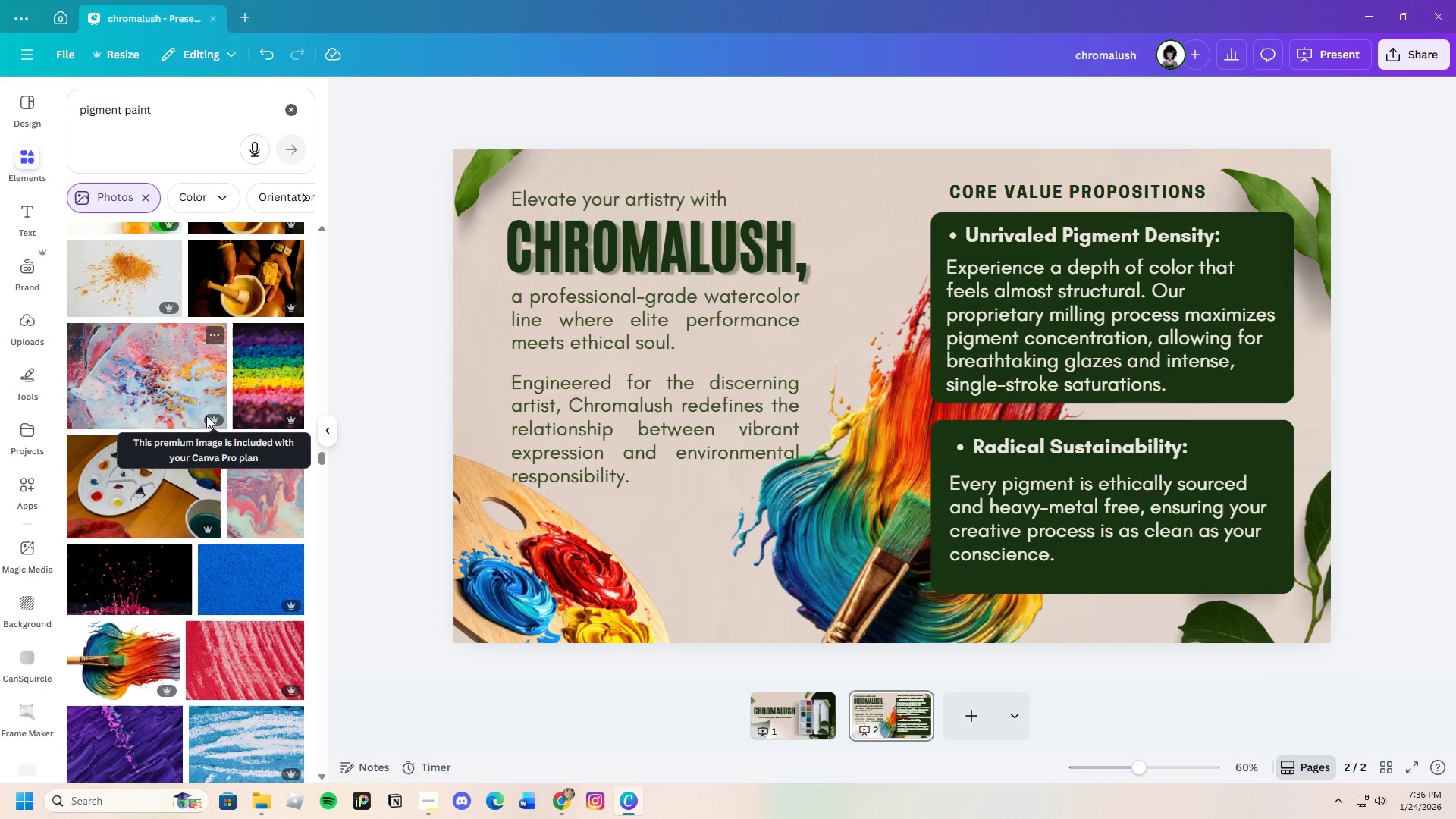 
scroll: coordinate [208, 411], scroll_direction: up, amount: 12.0
 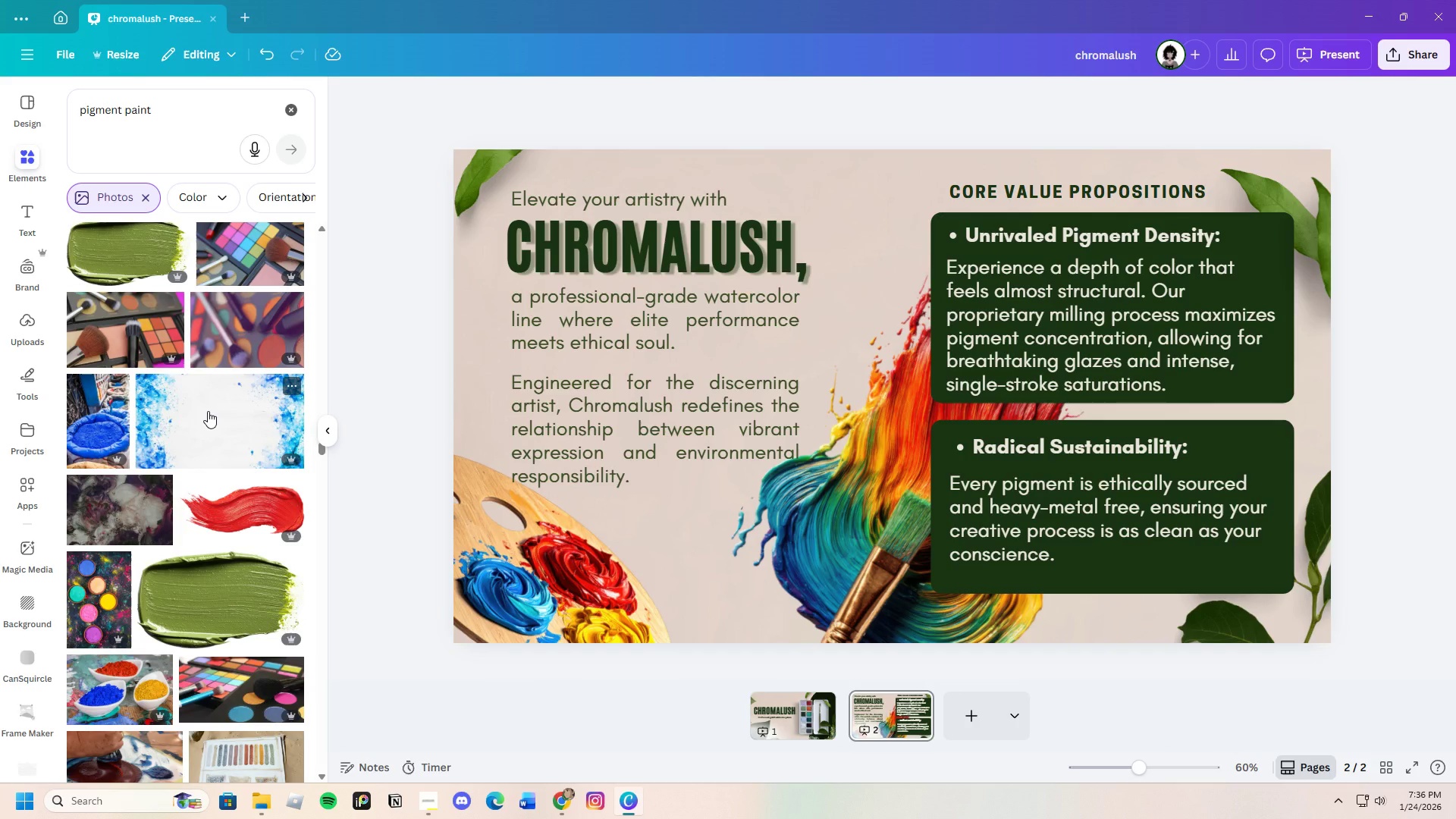 
wait(12.77)
 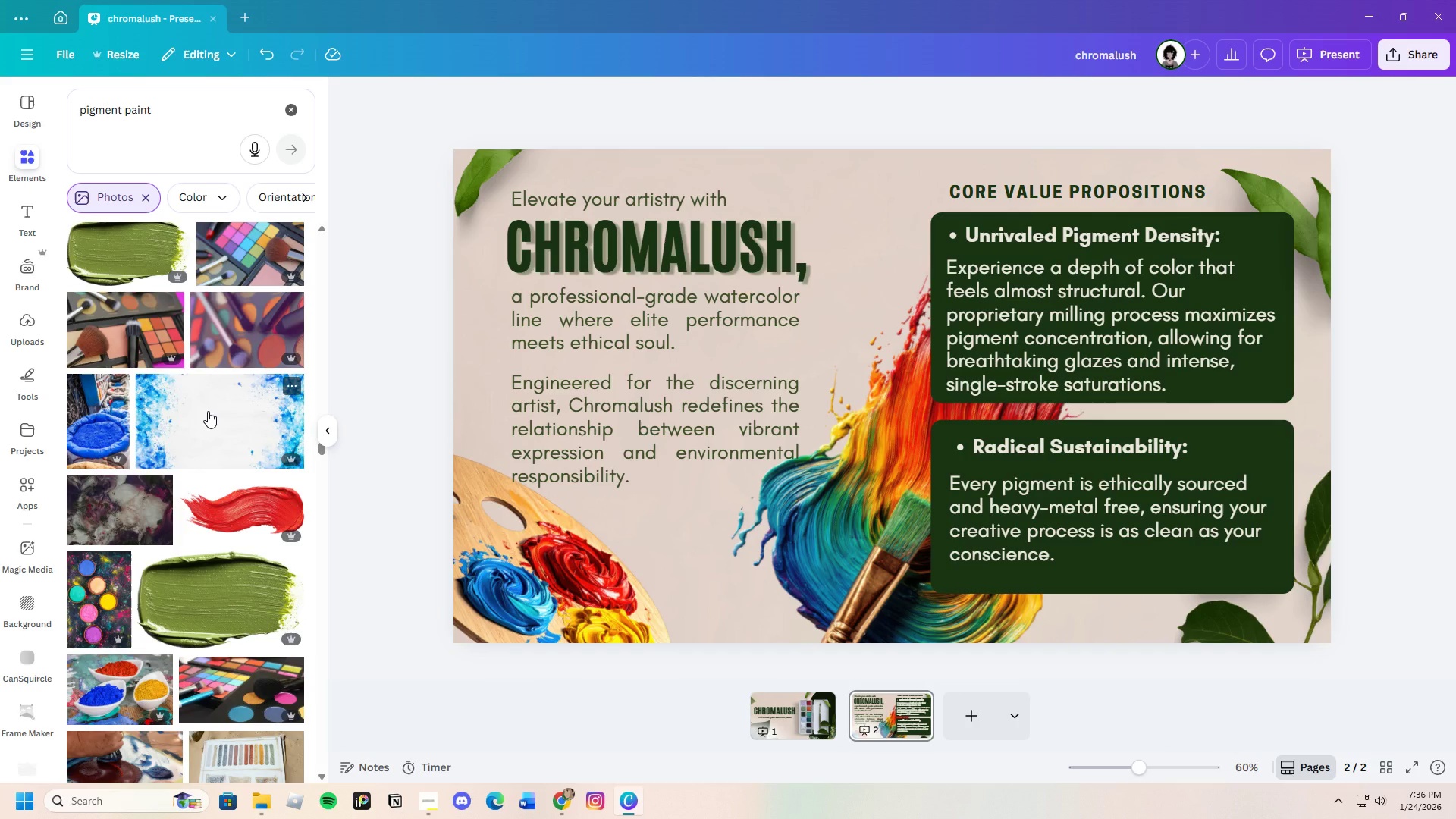 
scroll: coordinate [177, 484], scroll_direction: up, amount: 14.0
 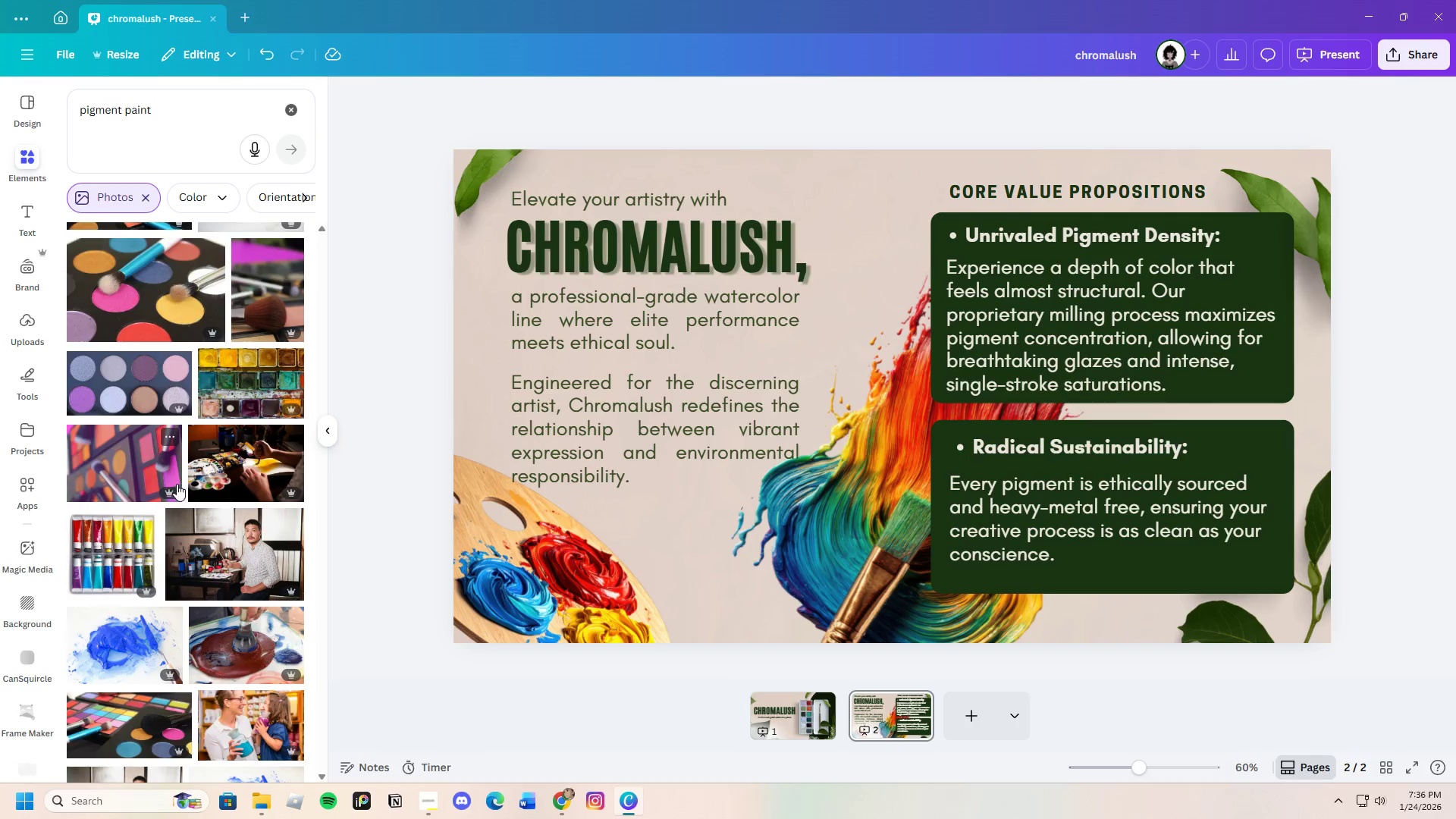 
scroll: coordinate [177, 484], scroll_direction: down, amount: 6.0
 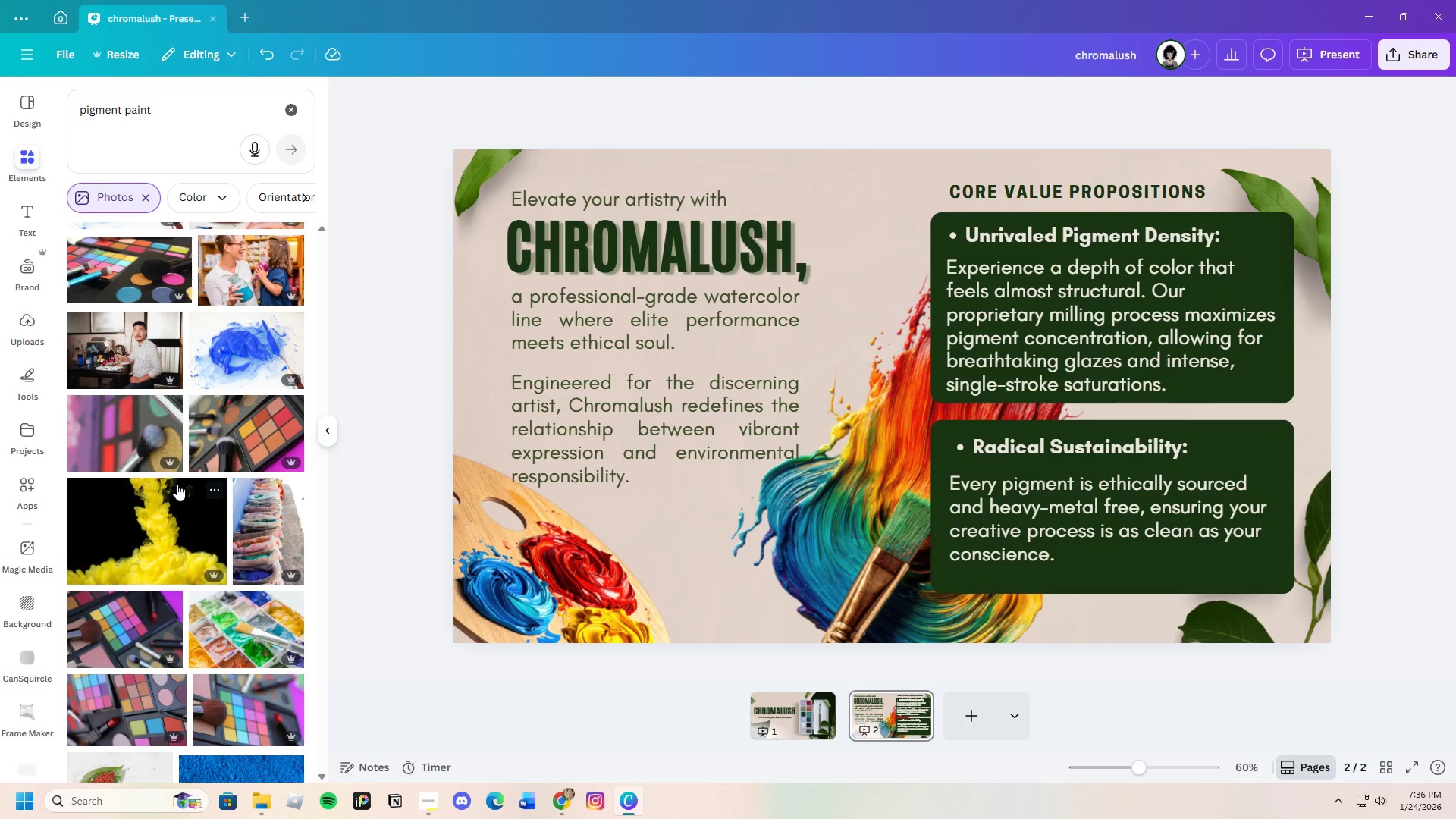 
scroll: coordinate [177, 484], scroll_direction: up, amount: 18.0
 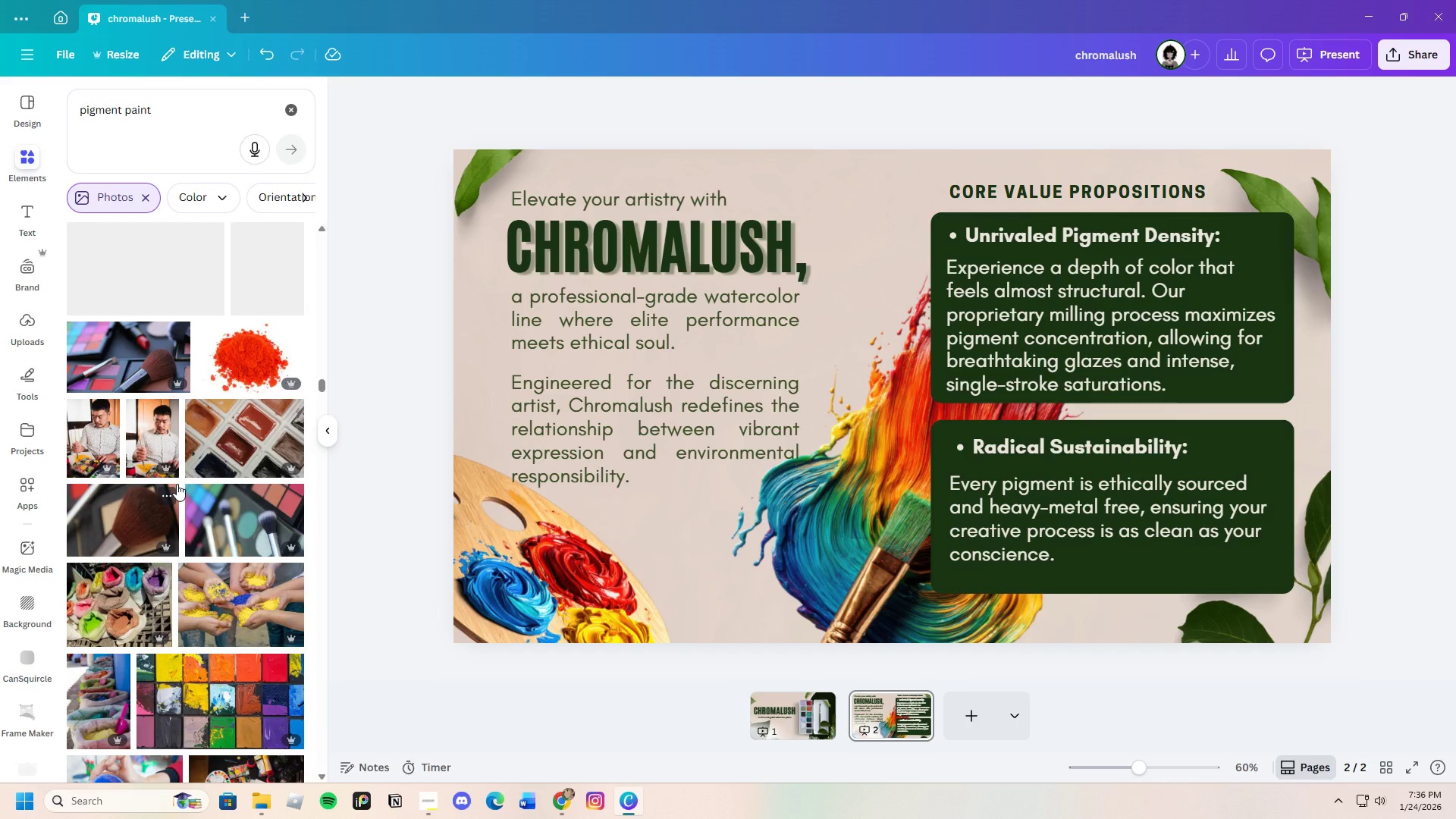 
scroll: coordinate [163, 486], scroll_direction: up, amount: 2.0
 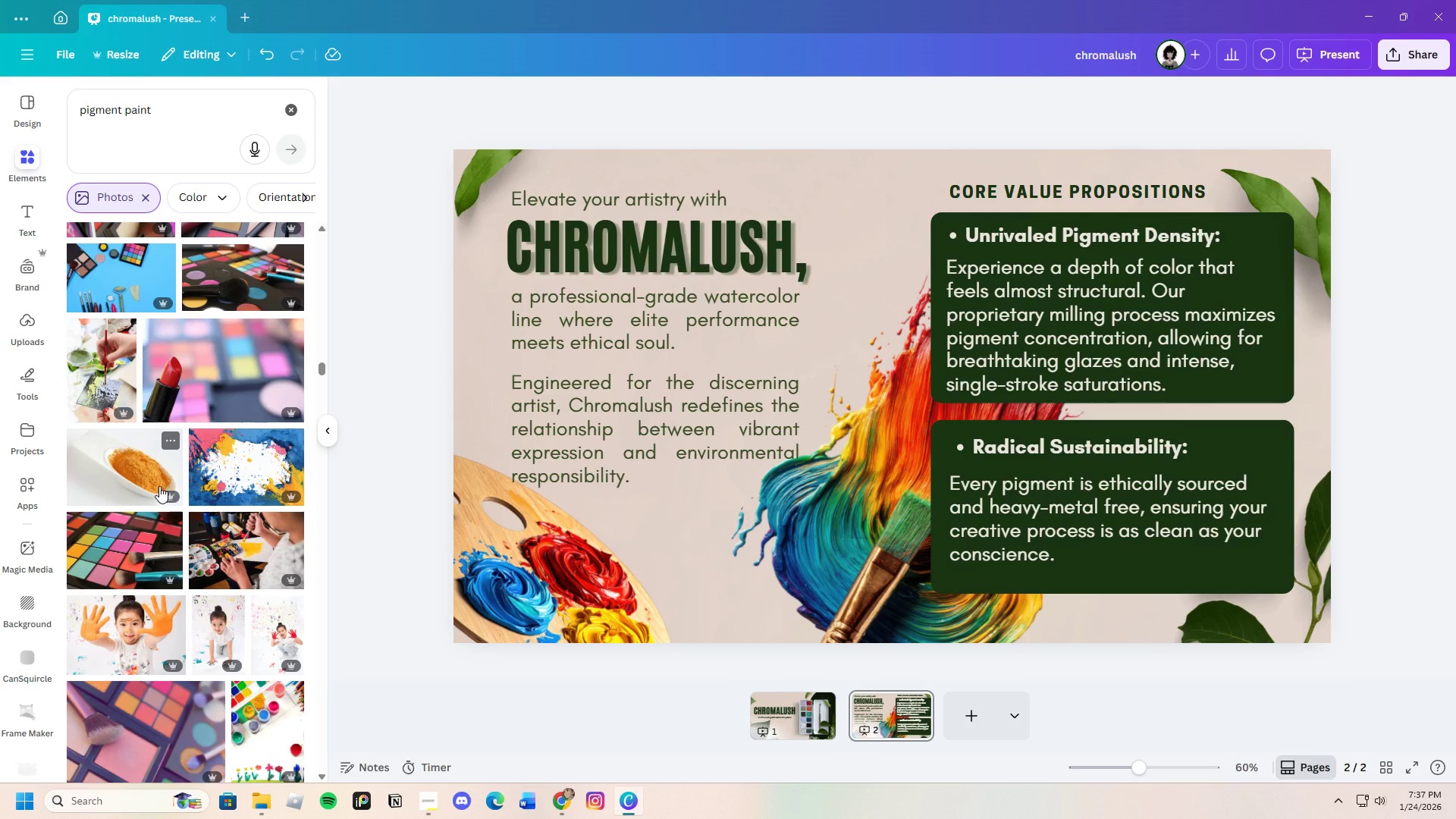 
wait(52.83)
 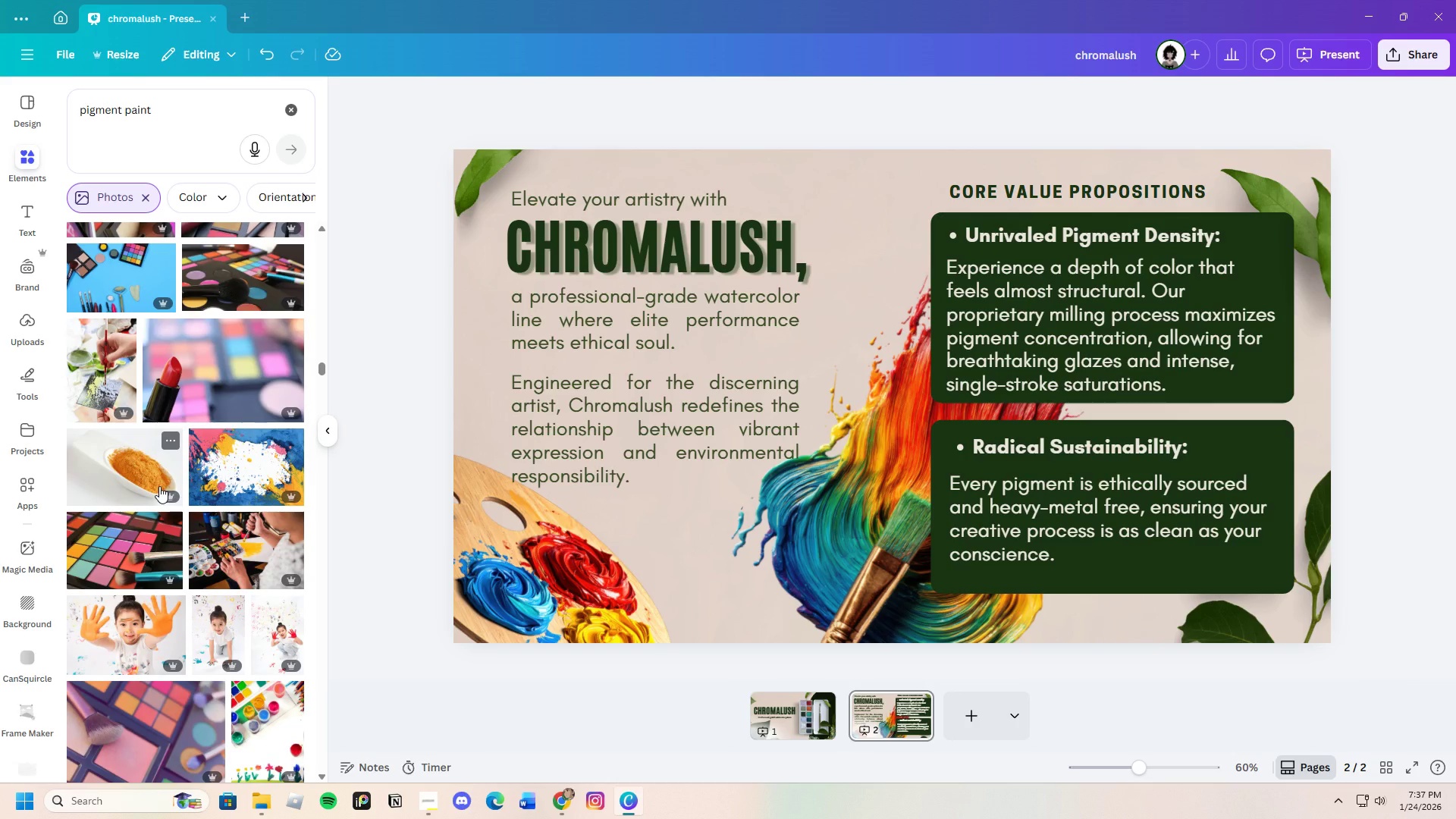 
scroll: coordinate [143, 466], scroll_direction: up, amount: 20.0
 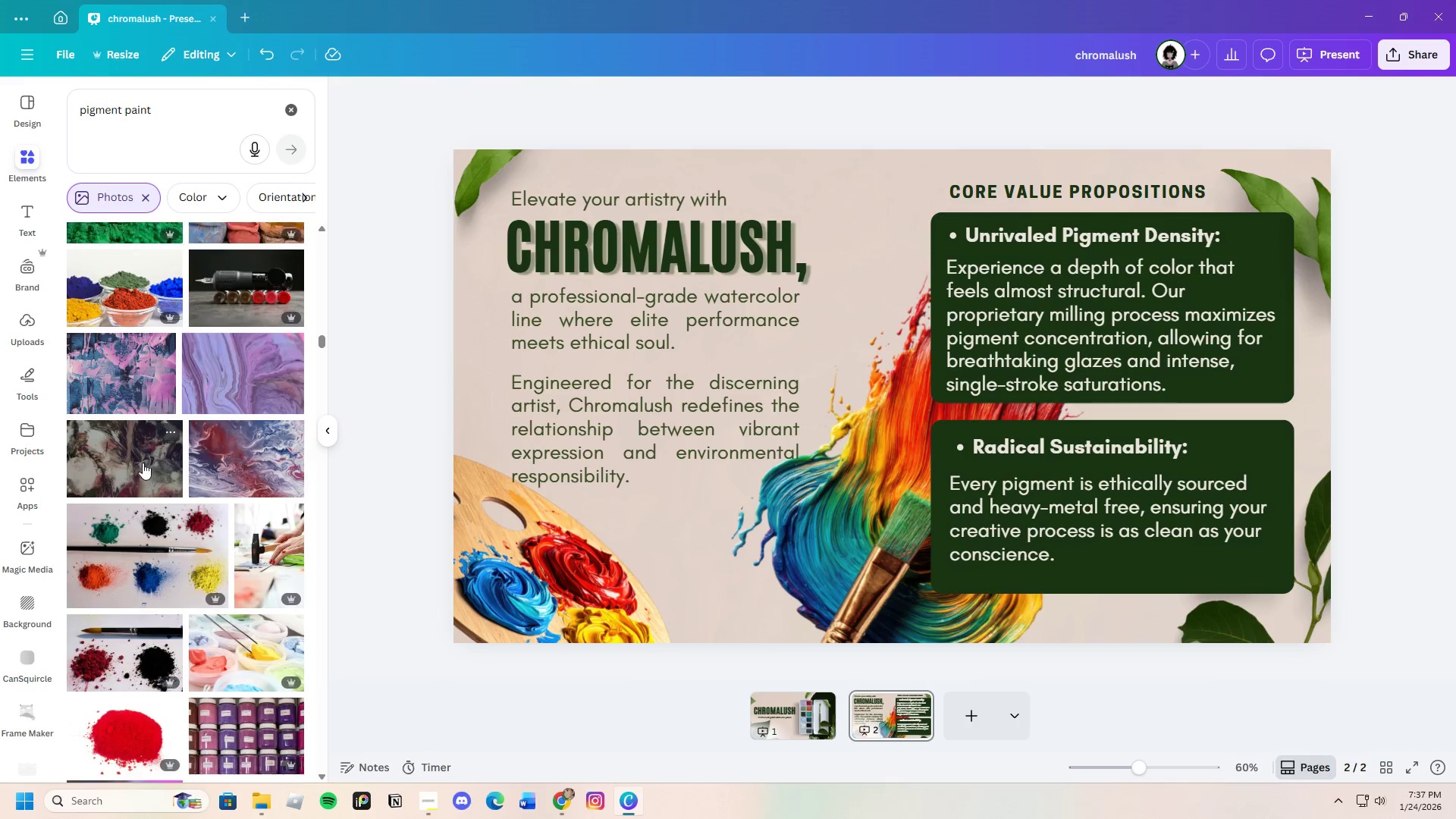 
scroll: coordinate [143, 463], scroll_direction: up, amount: 4.0
 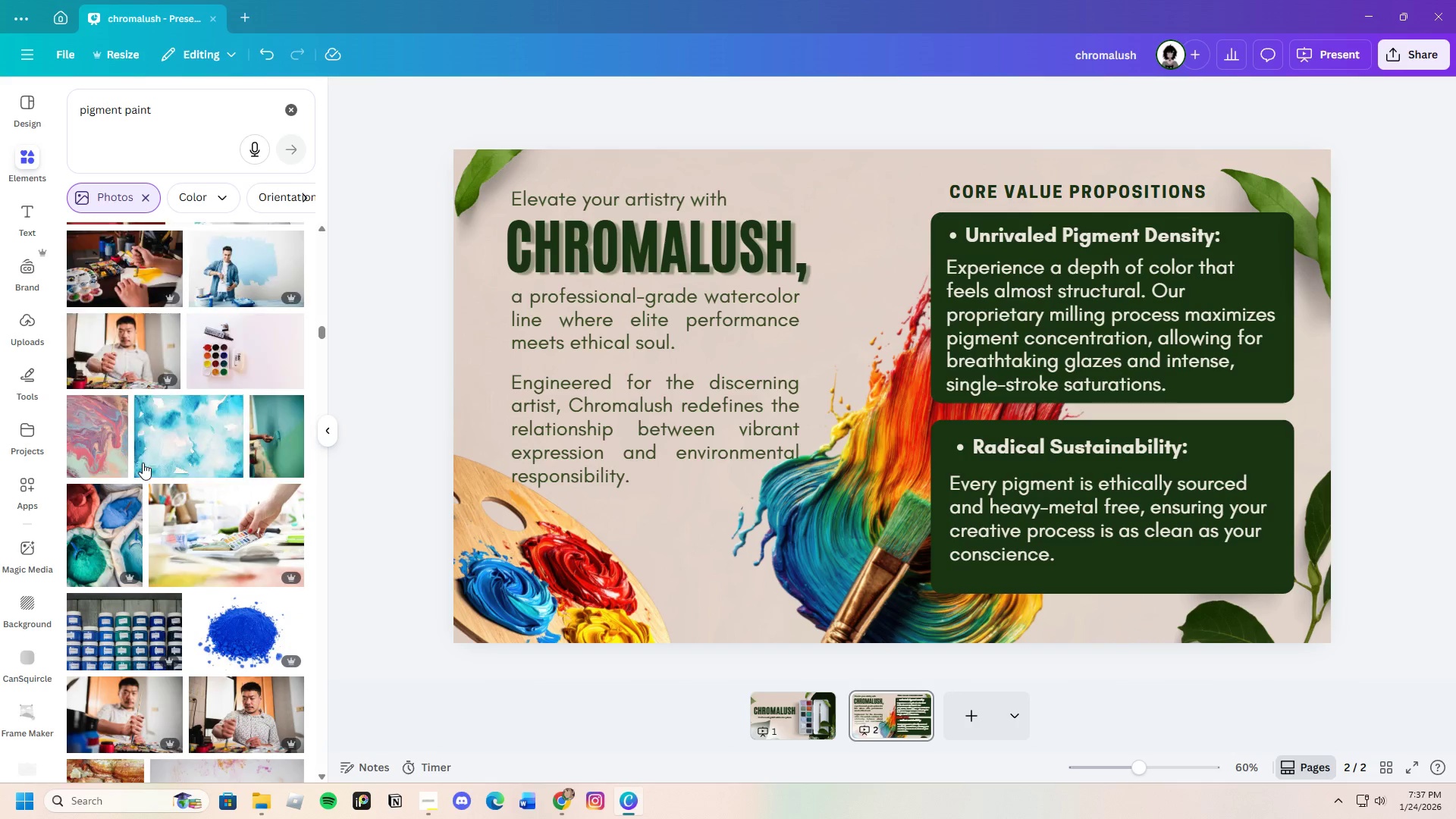 
mouse_move([220, 505])
 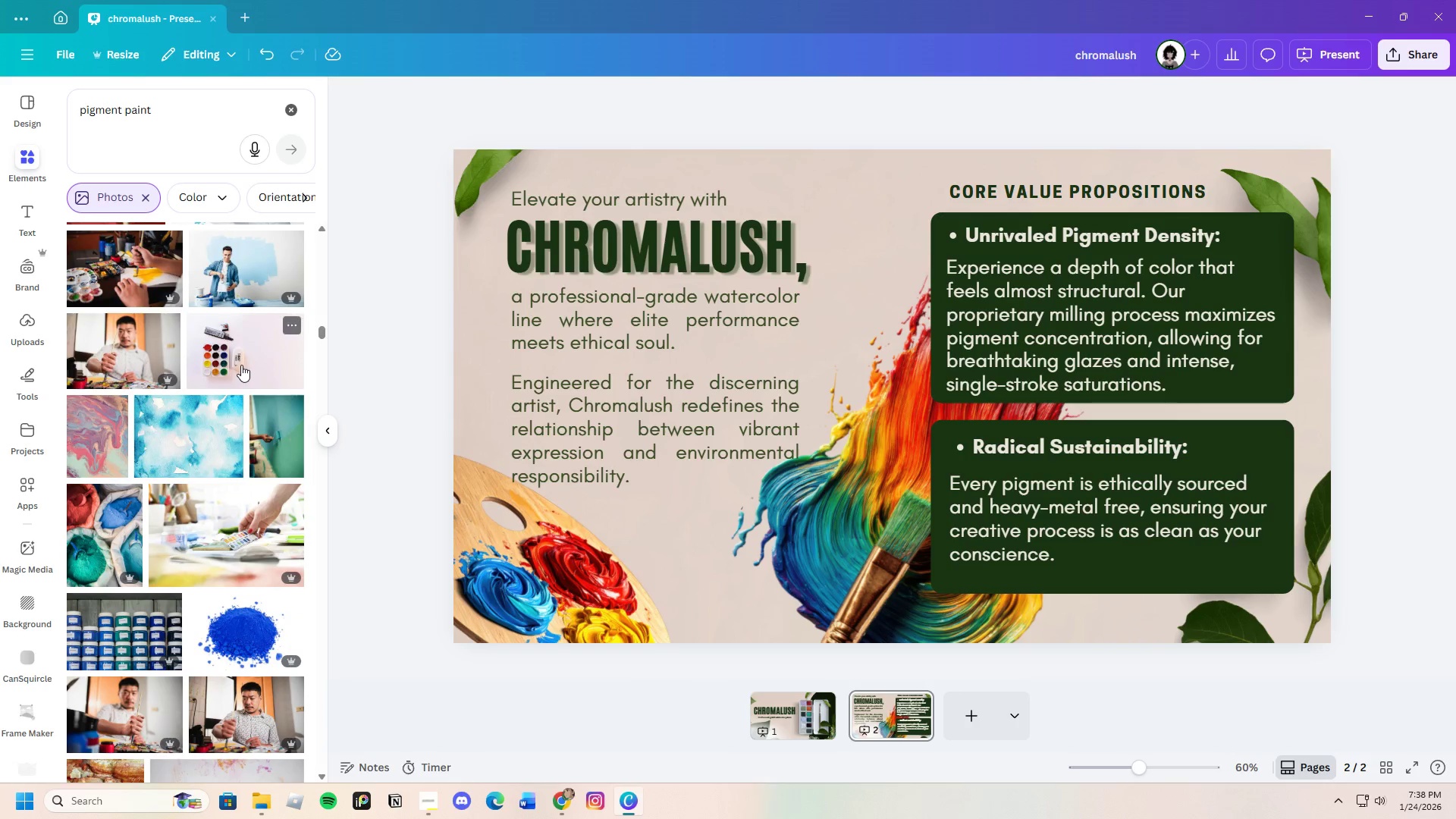 
left_click([241, 365])
 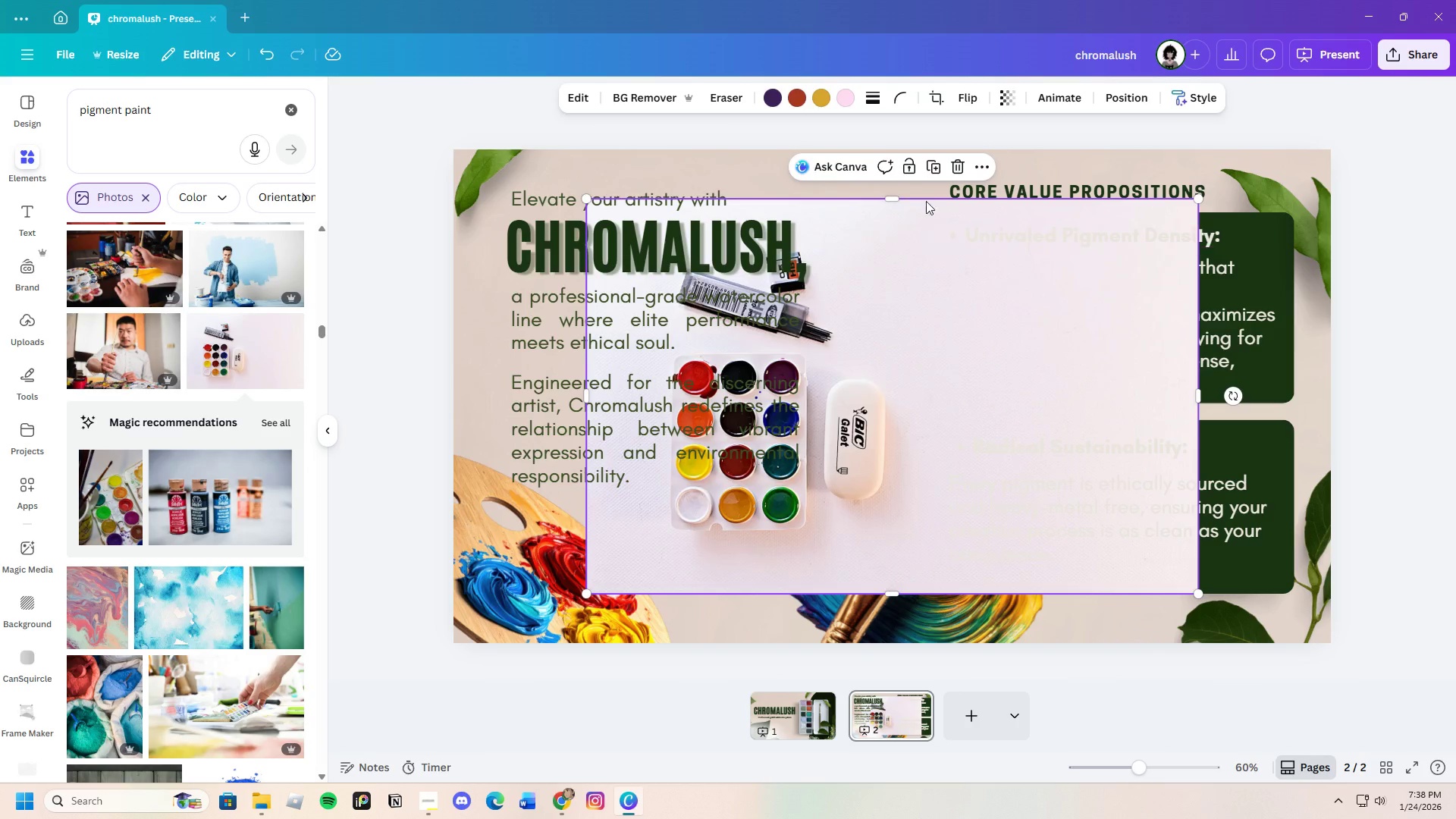 
left_click([952, 168])
 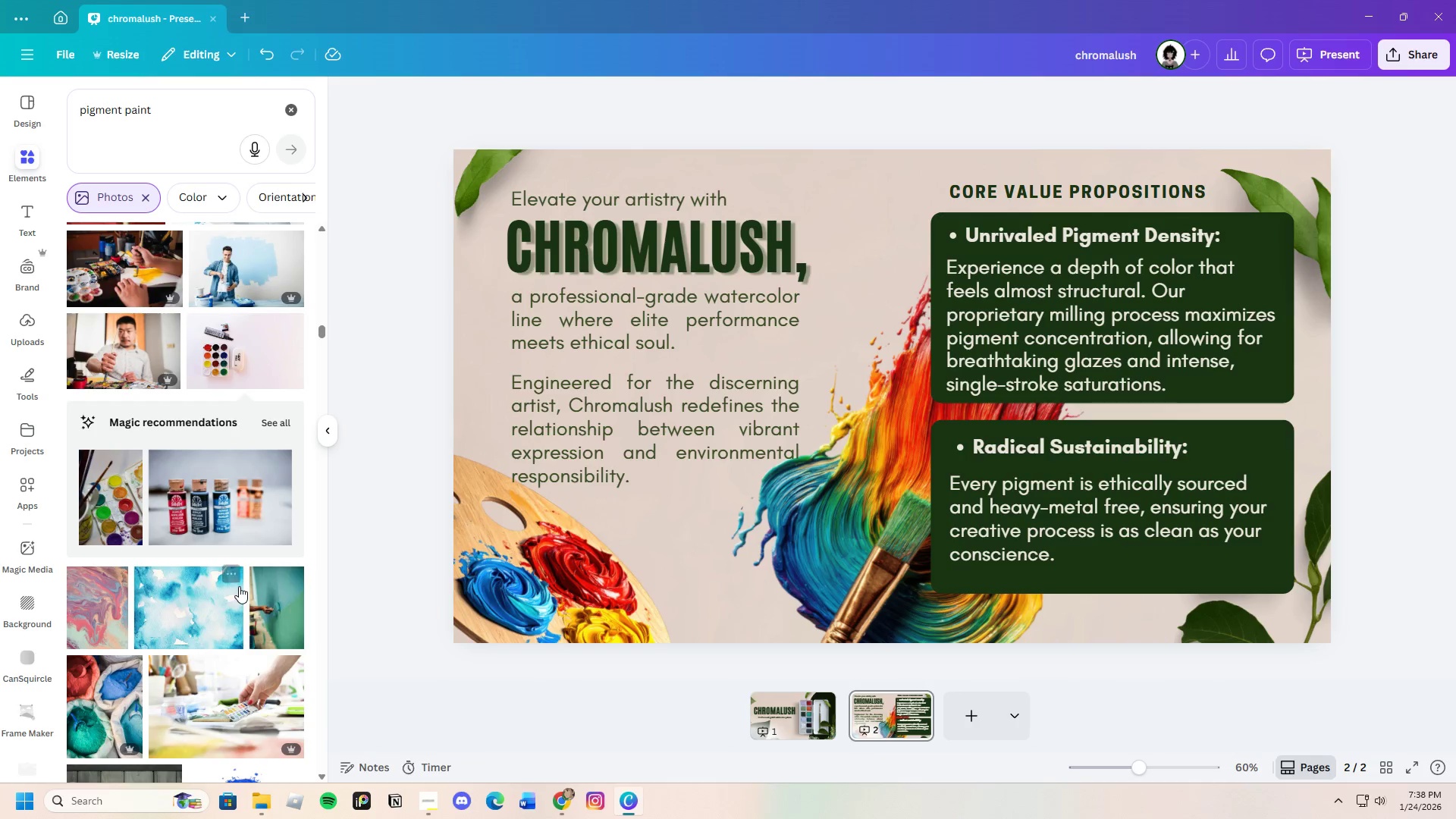 
scroll: coordinate [216, 525], scroll_direction: up, amount: 4.0
 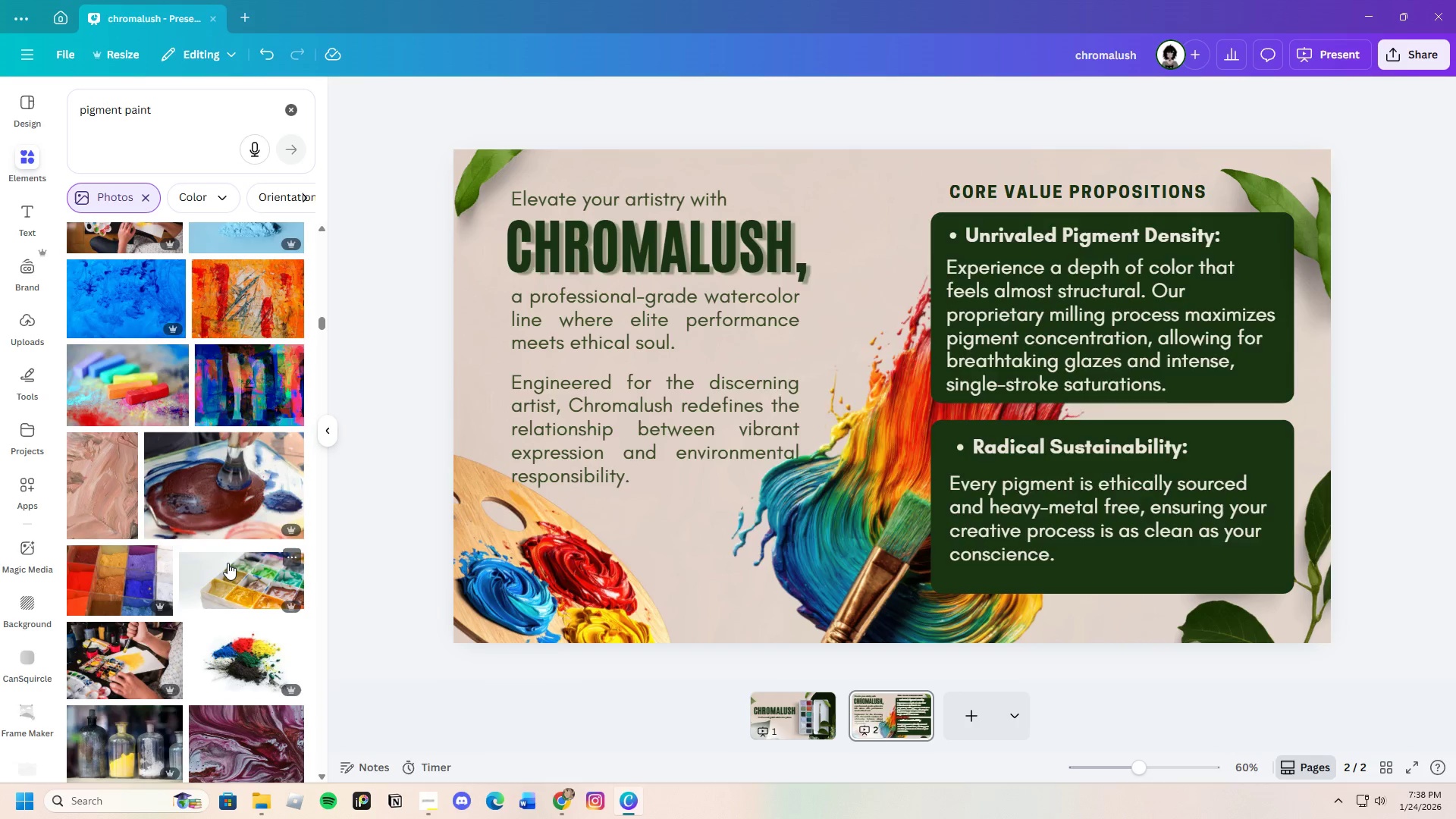 
left_click([228, 563])
 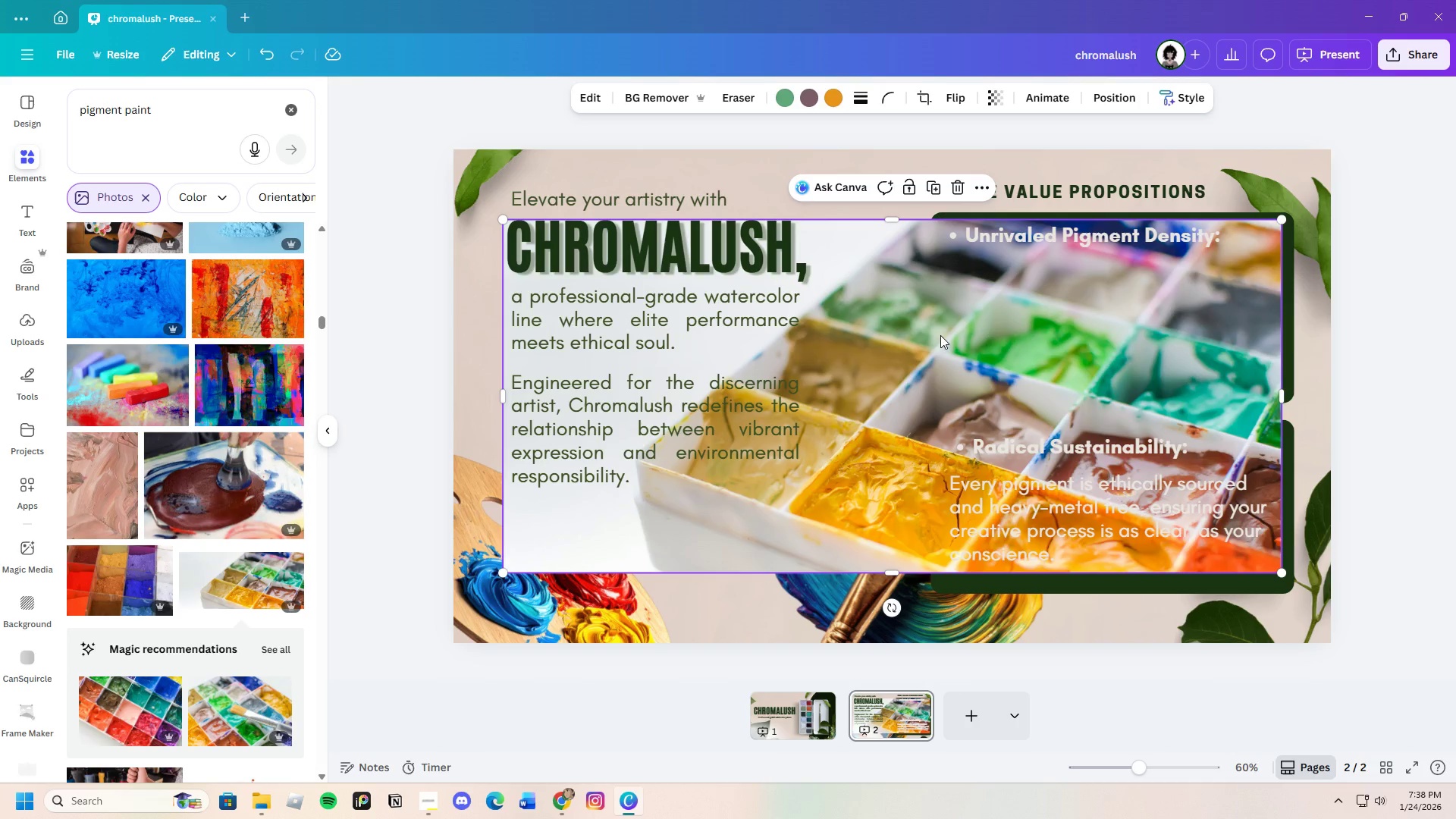 
wait(5.25)
 